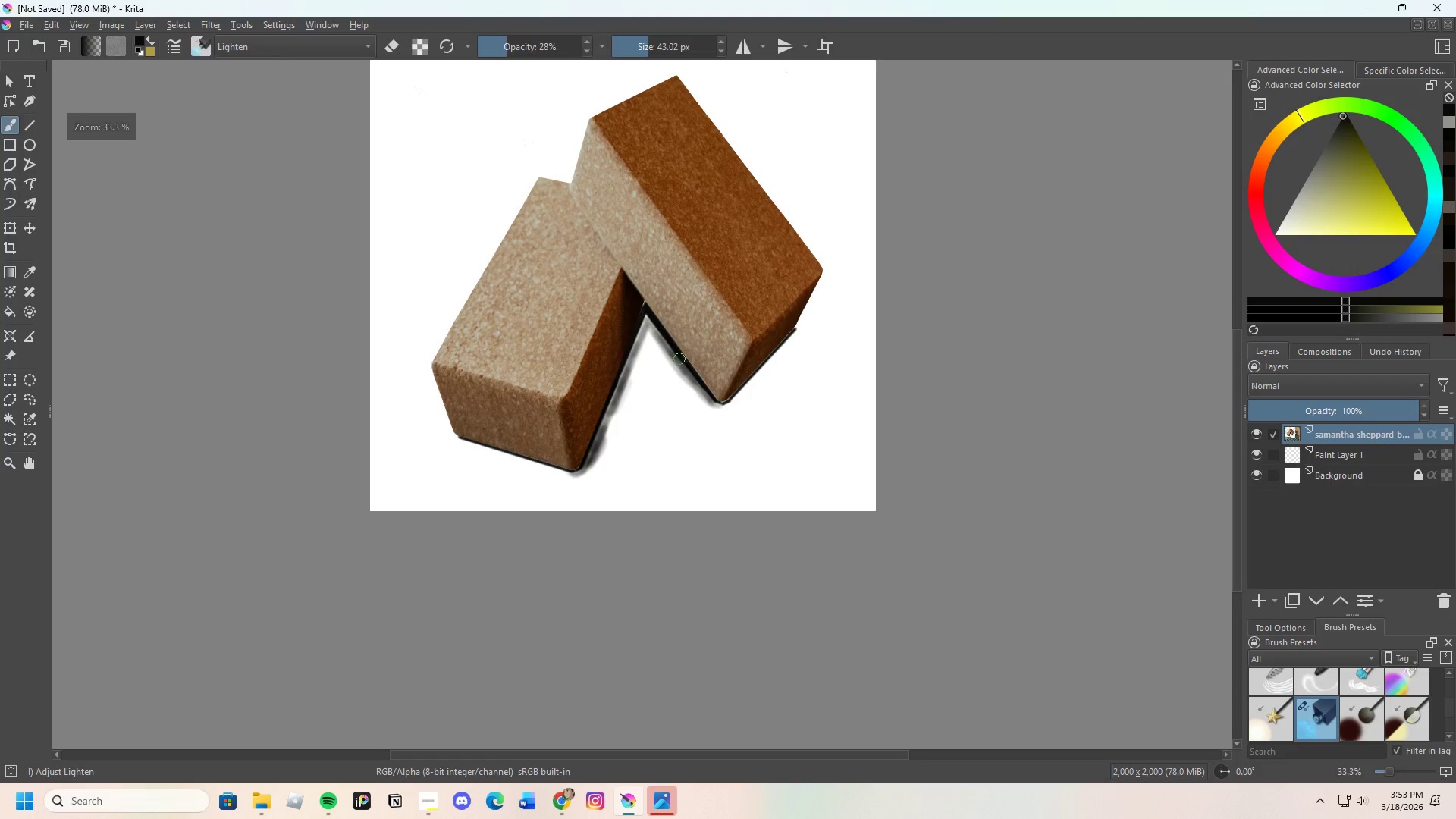 
scroll: coordinate [664, 378], scroll_direction: up, amount: 3.0
 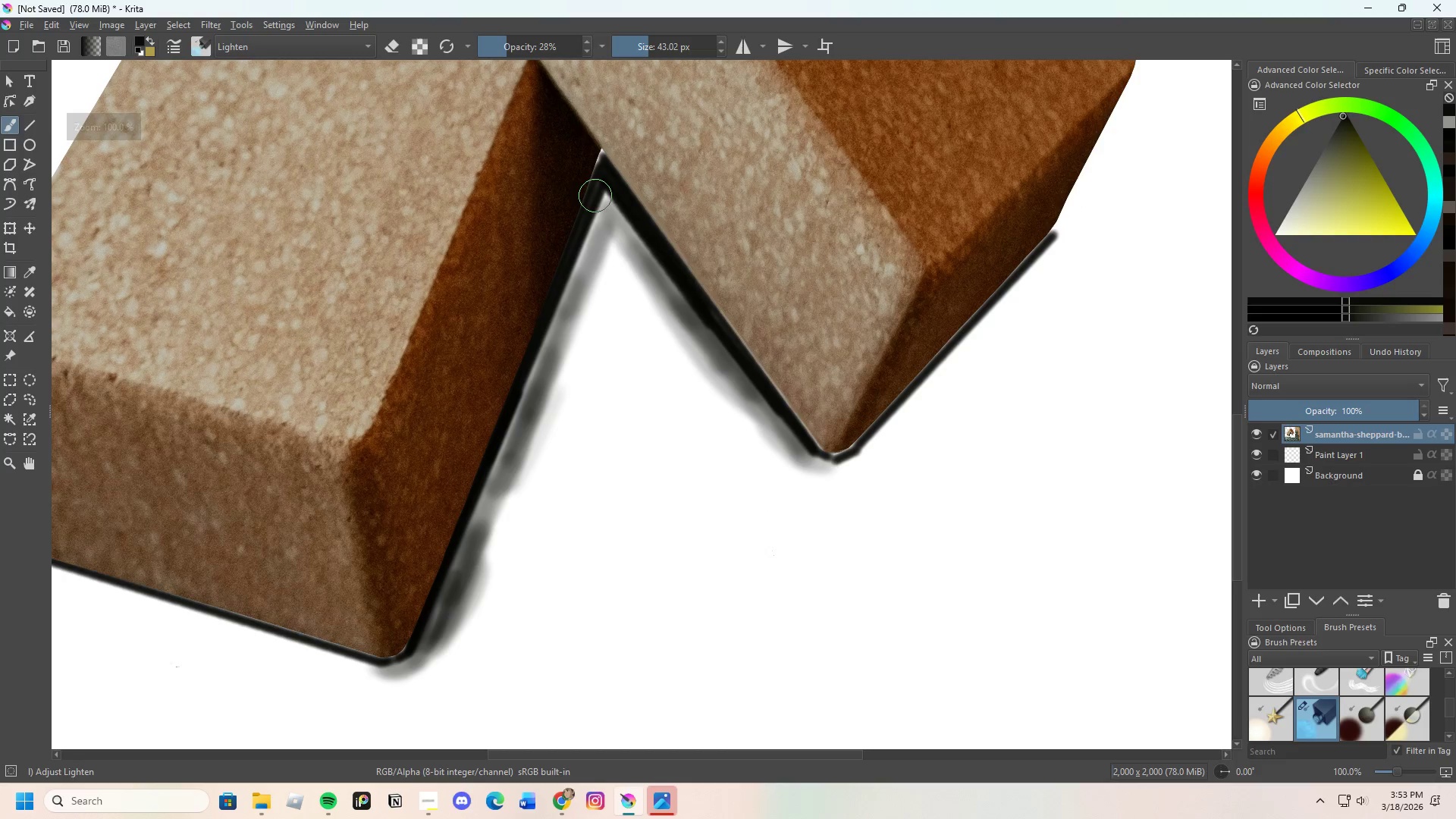 
left_click_drag(start_coordinate=[606, 193], to_coordinate=[655, 265])
 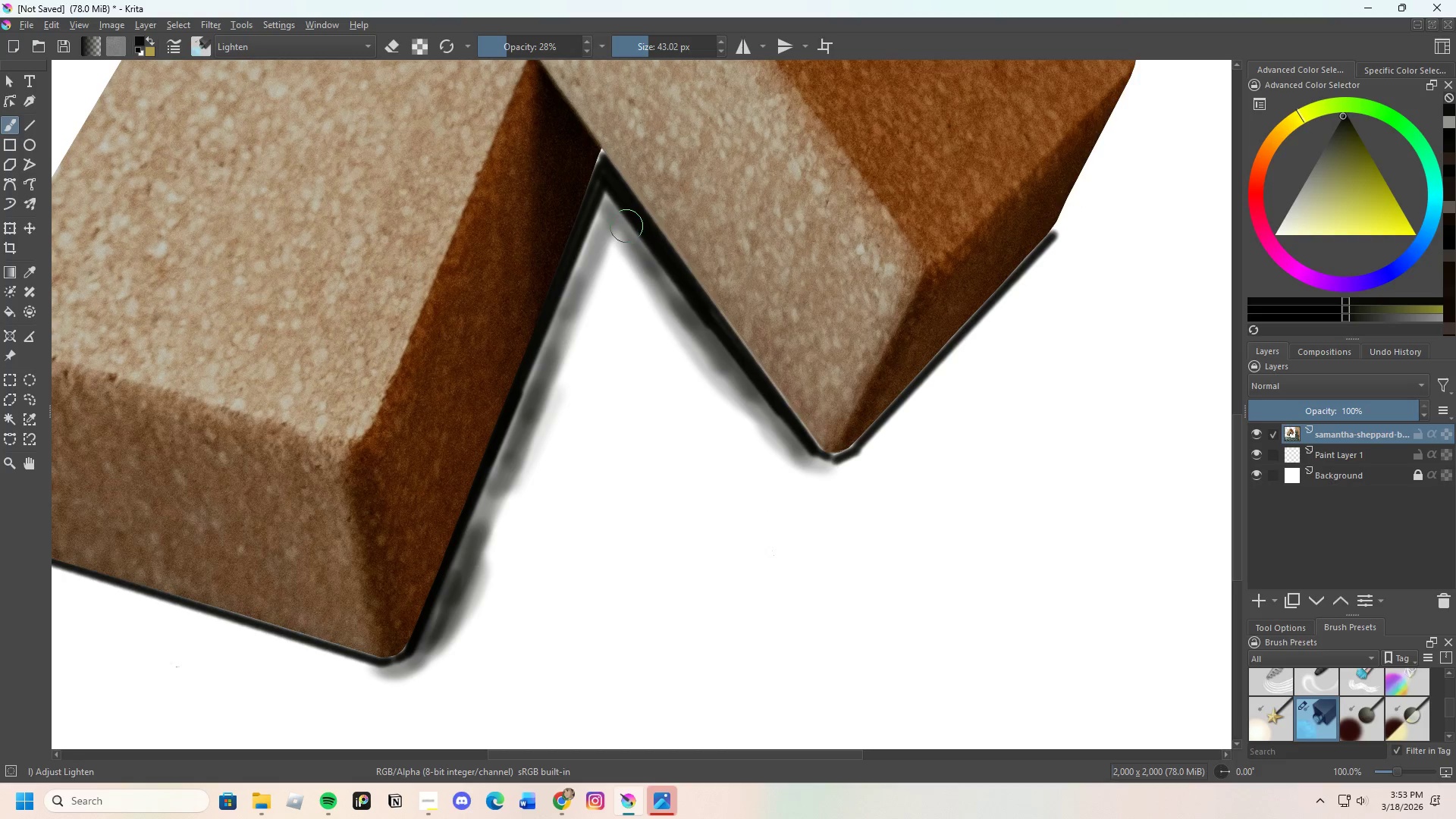 
left_click_drag(start_coordinate=[626, 228], to_coordinate=[679, 297])
 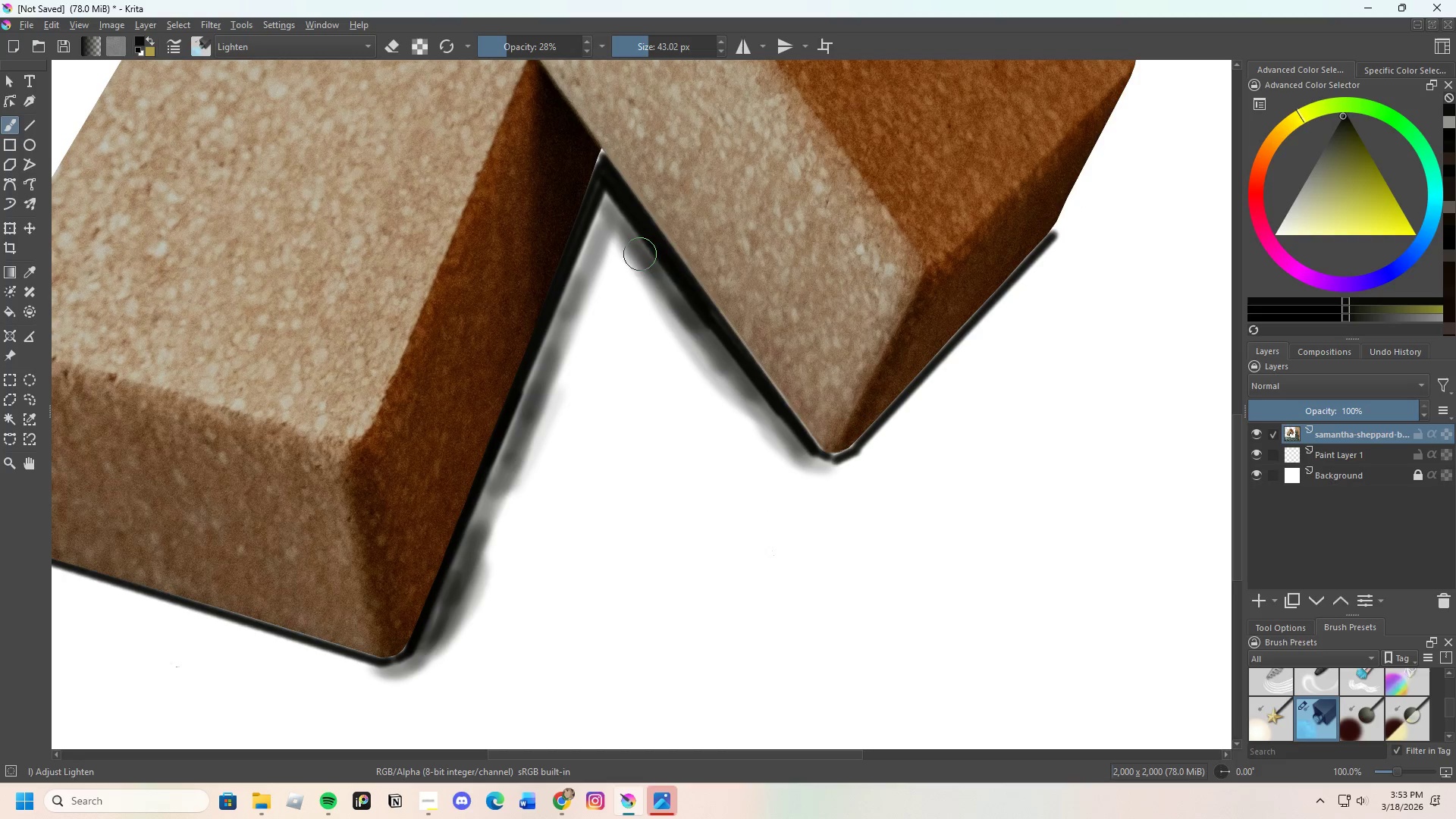 
left_click_drag(start_coordinate=[646, 259], to_coordinate=[724, 349])
 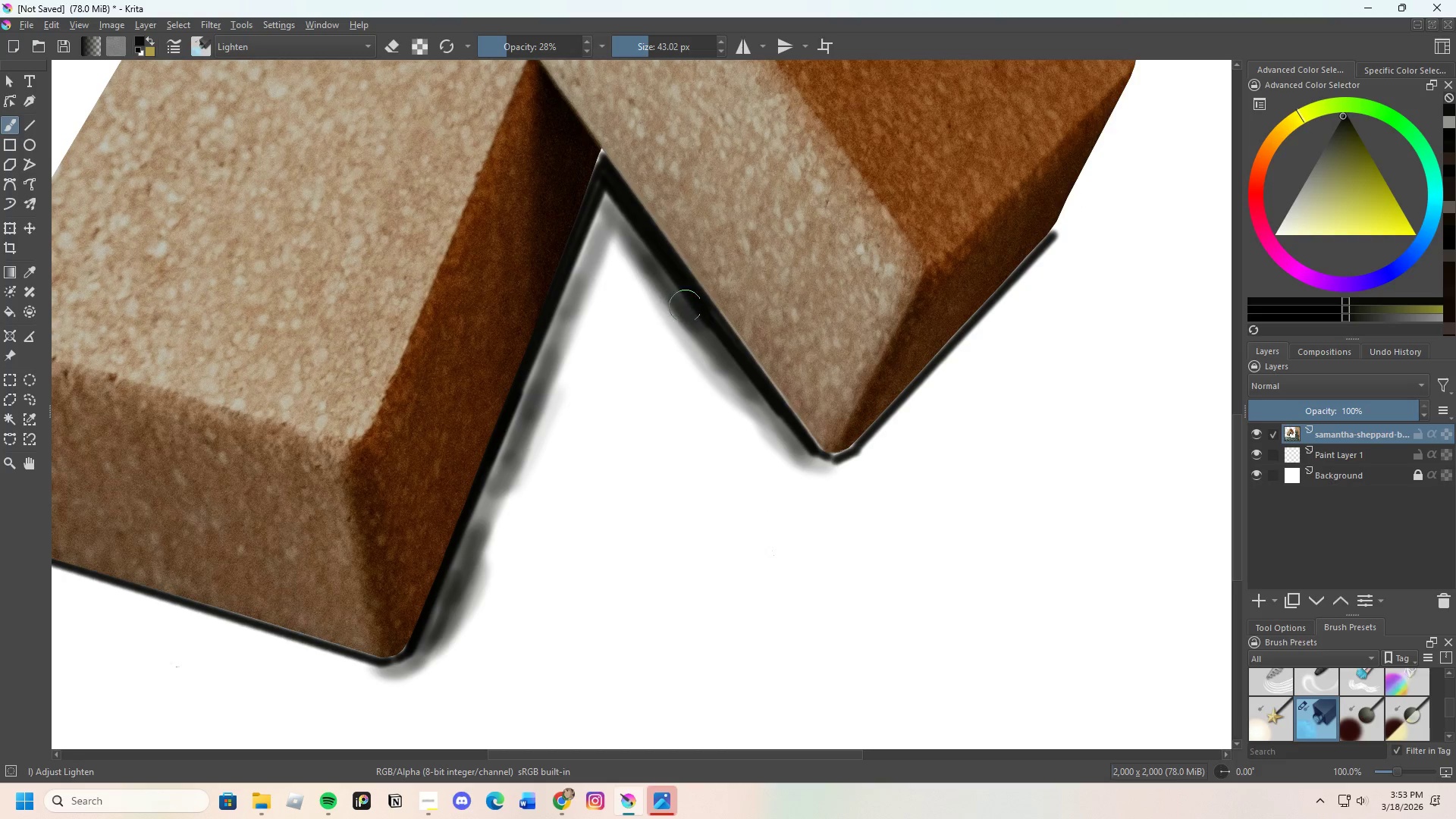 
left_click_drag(start_coordinate=[698, 322], to_coordinate=[743, 384])
 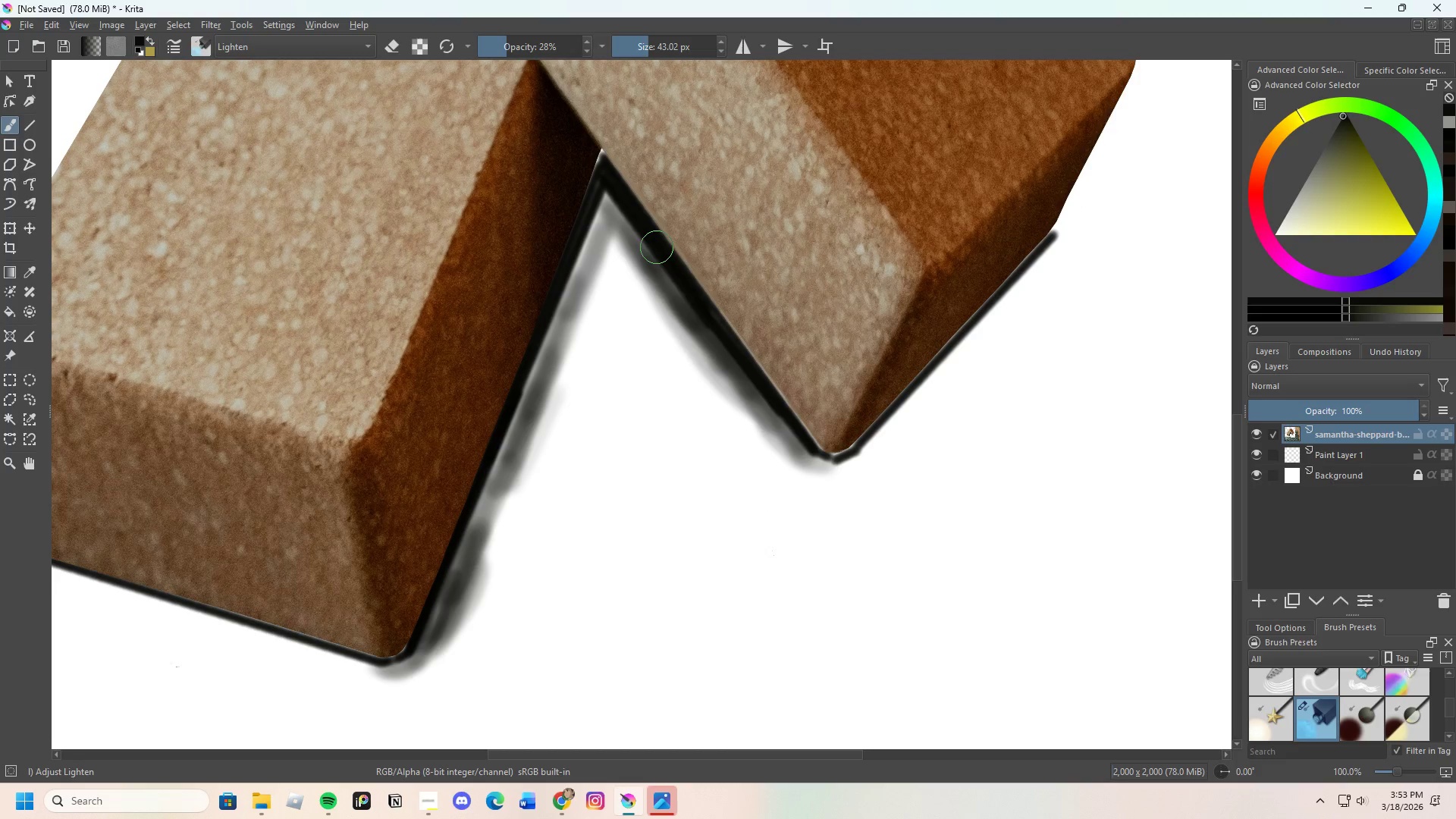 
left_click_drag(start_coordinate=[657, 253], to_coordinate=[678, 283])
 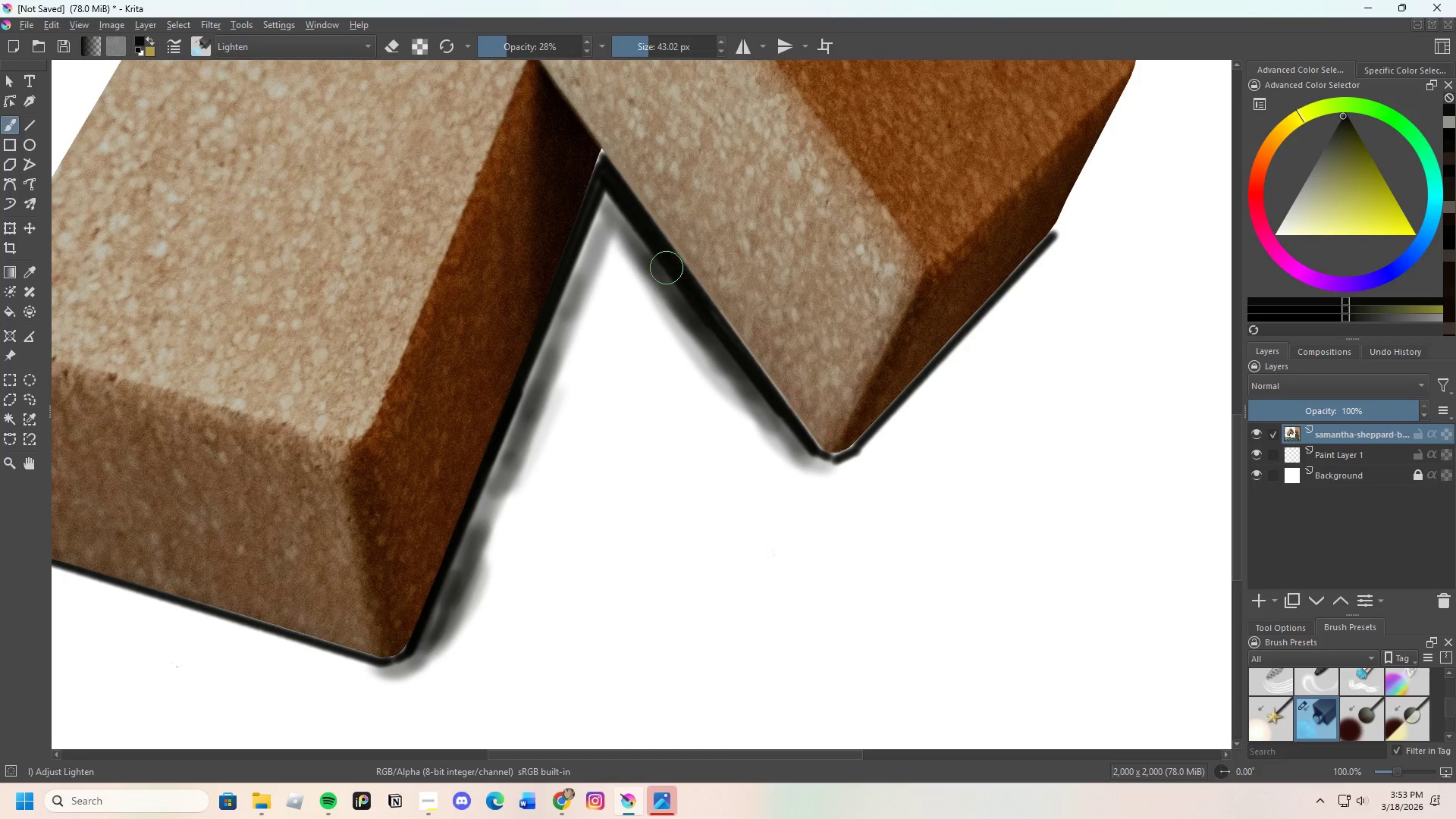 
left_click_drag(start_coordinate=[669, 278], to_coordinate=[658, 272])
 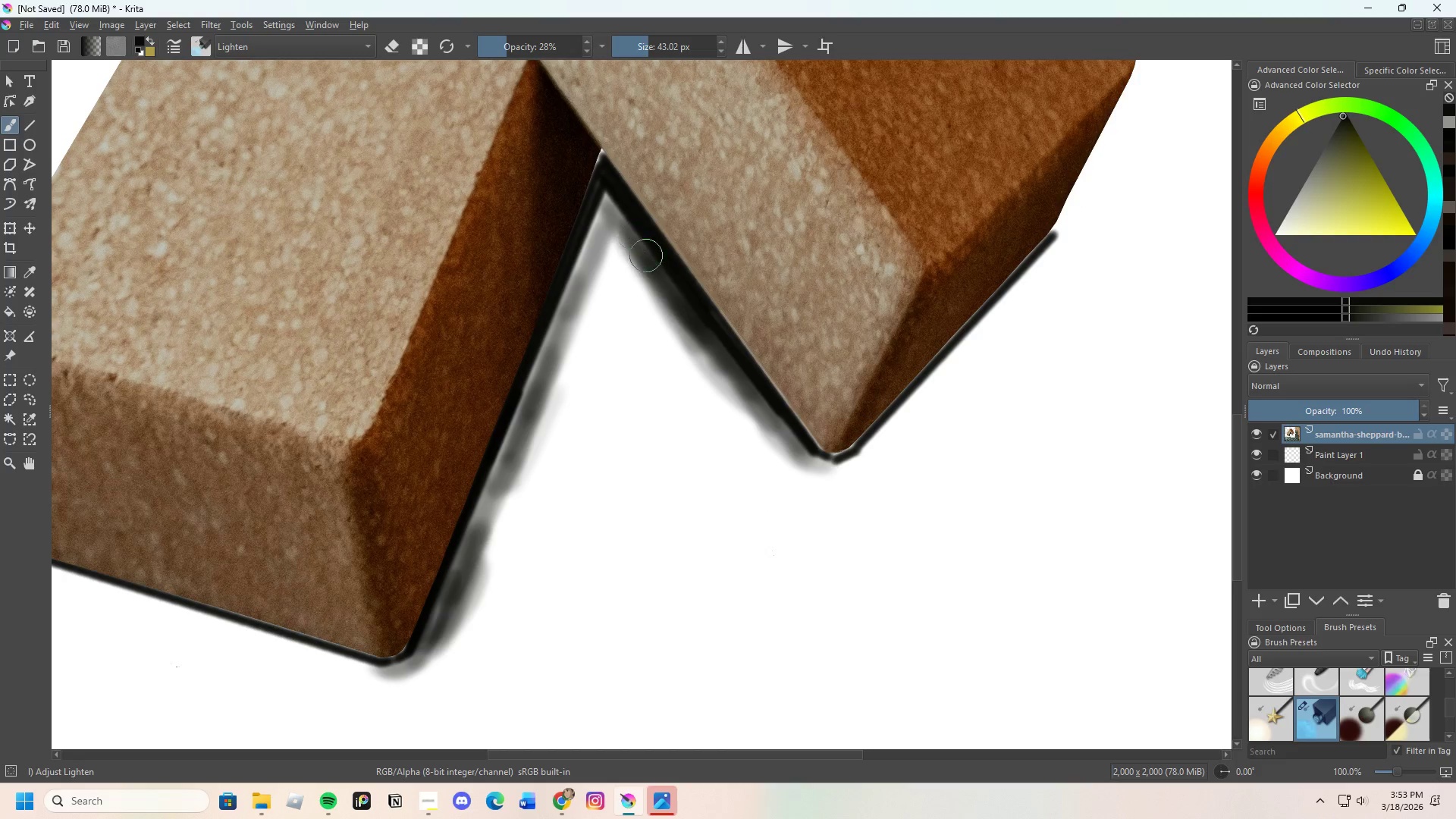 
left_click_drag(start_coordinate=[675, 293], to_coordinate=[779, 444])
 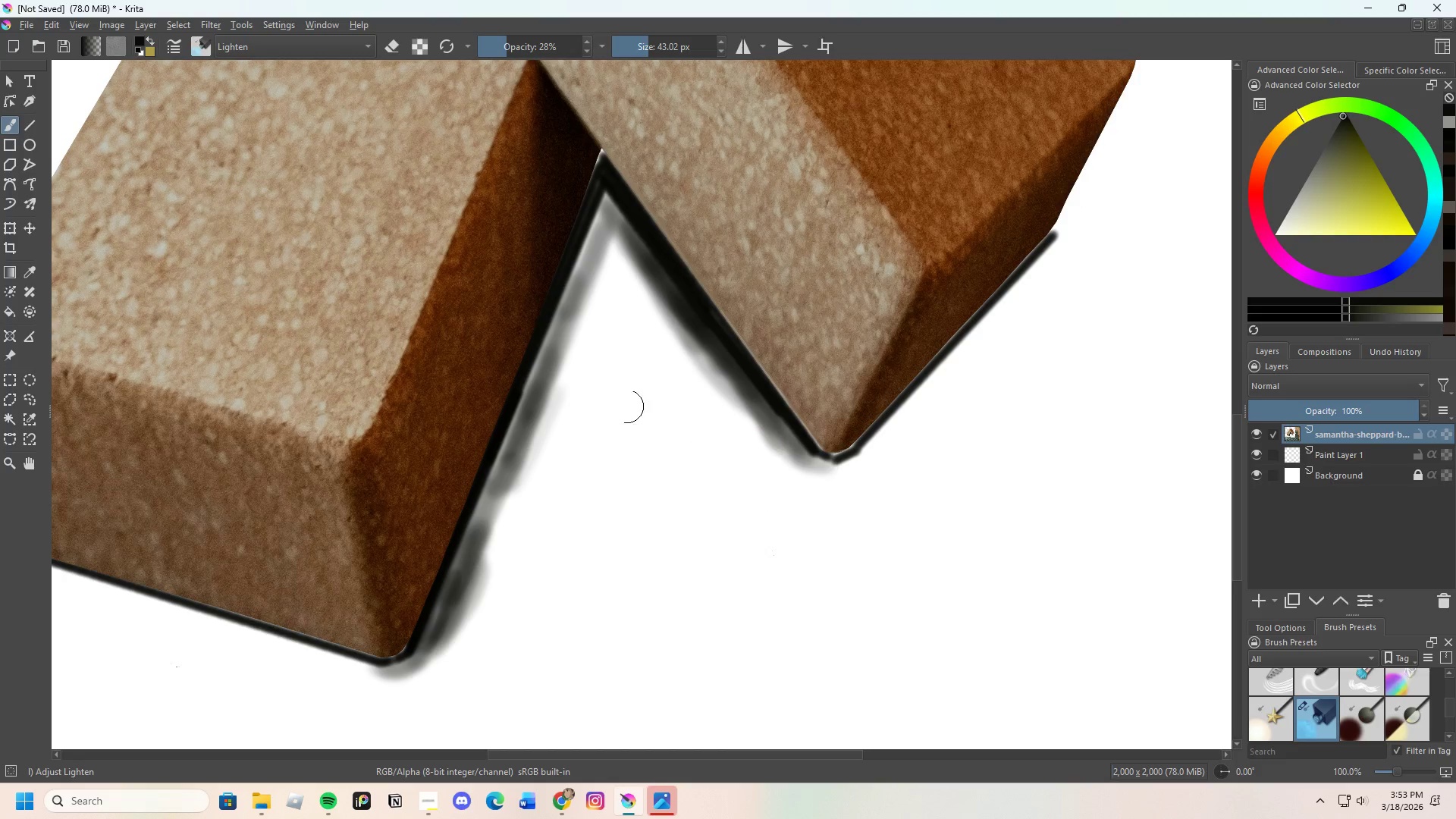 
scroll: coordinate [585, 433], scroll_direction: down, amount: 1.0
 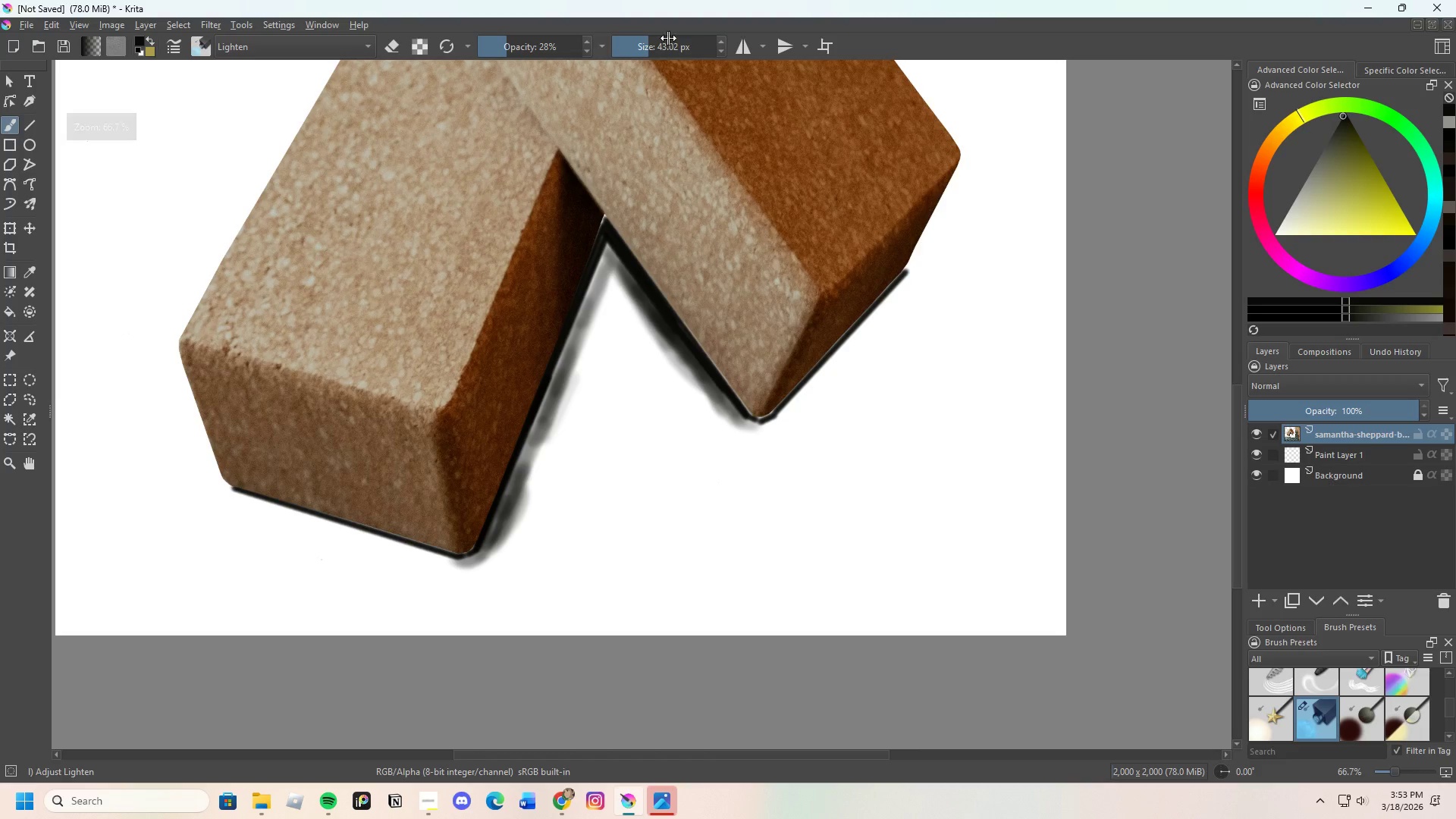 
left_click_drag(start_coordinate=[649, 40], to_coordinate=[657, 39])
 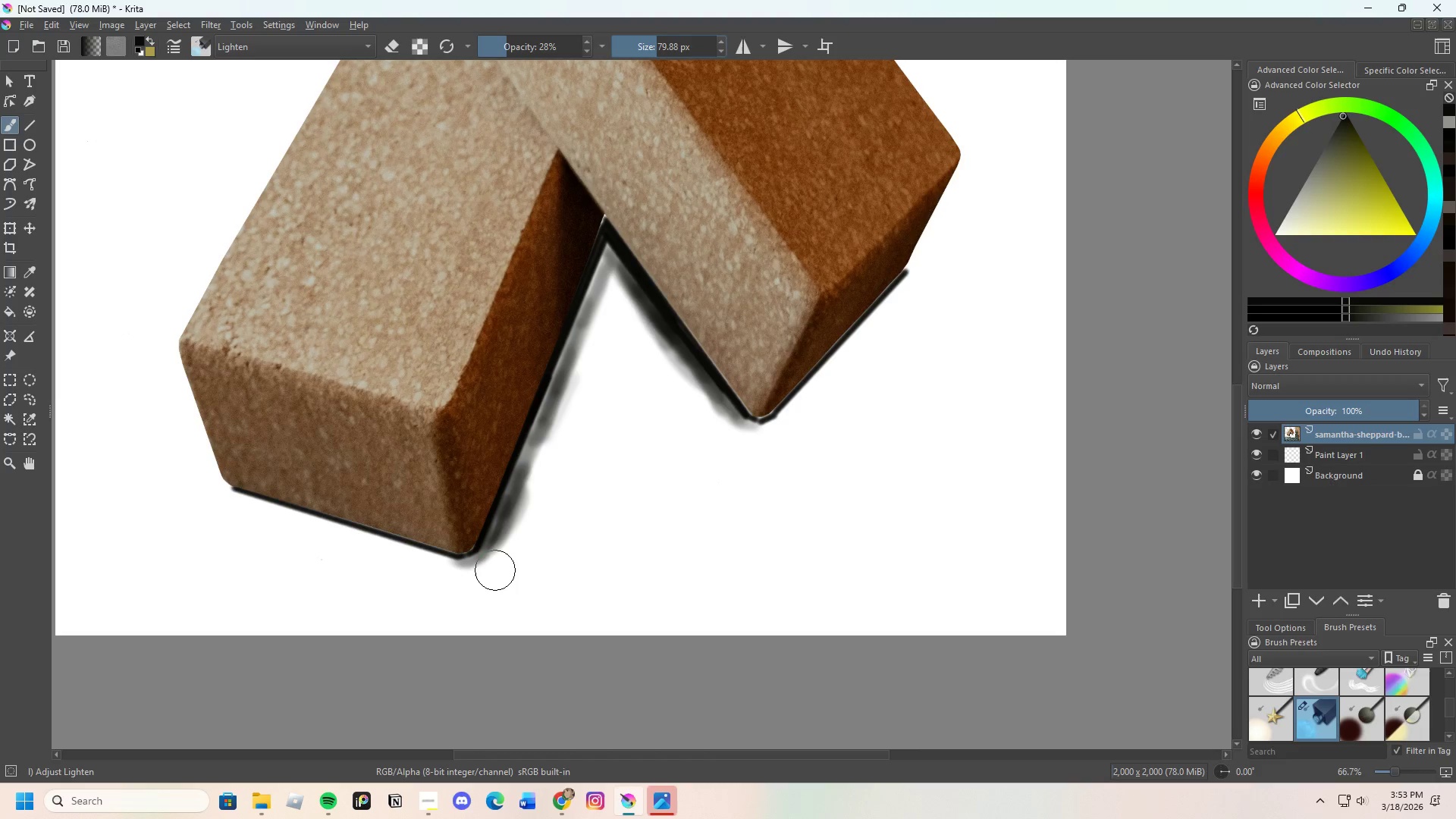 
left_click_drag(start_coordinate=[499, 549], to_coordinate=[598, 578])
 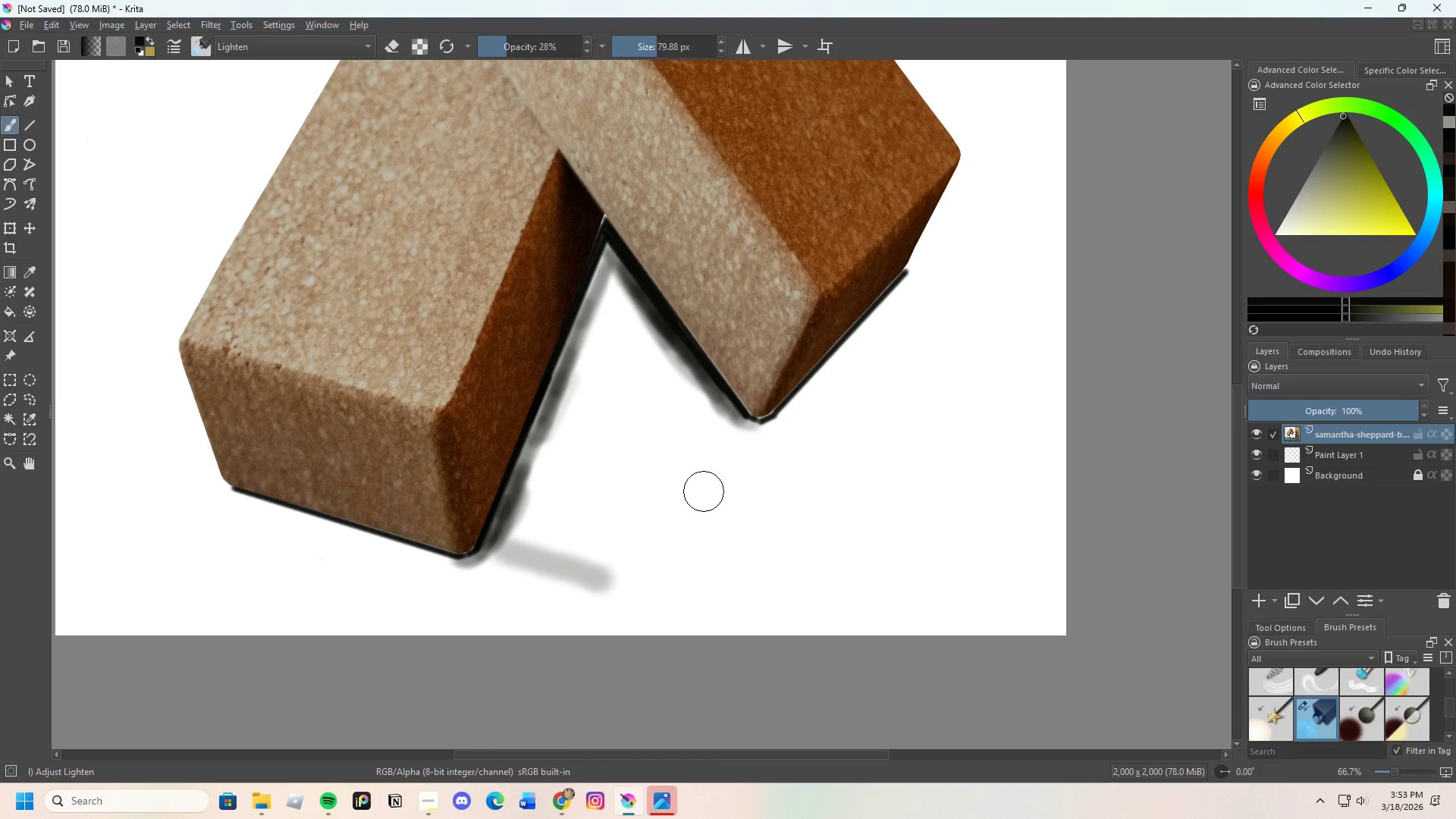 
left_click_drag(start_coordinate=[745, 437], to_coordinate=[585, 579])
 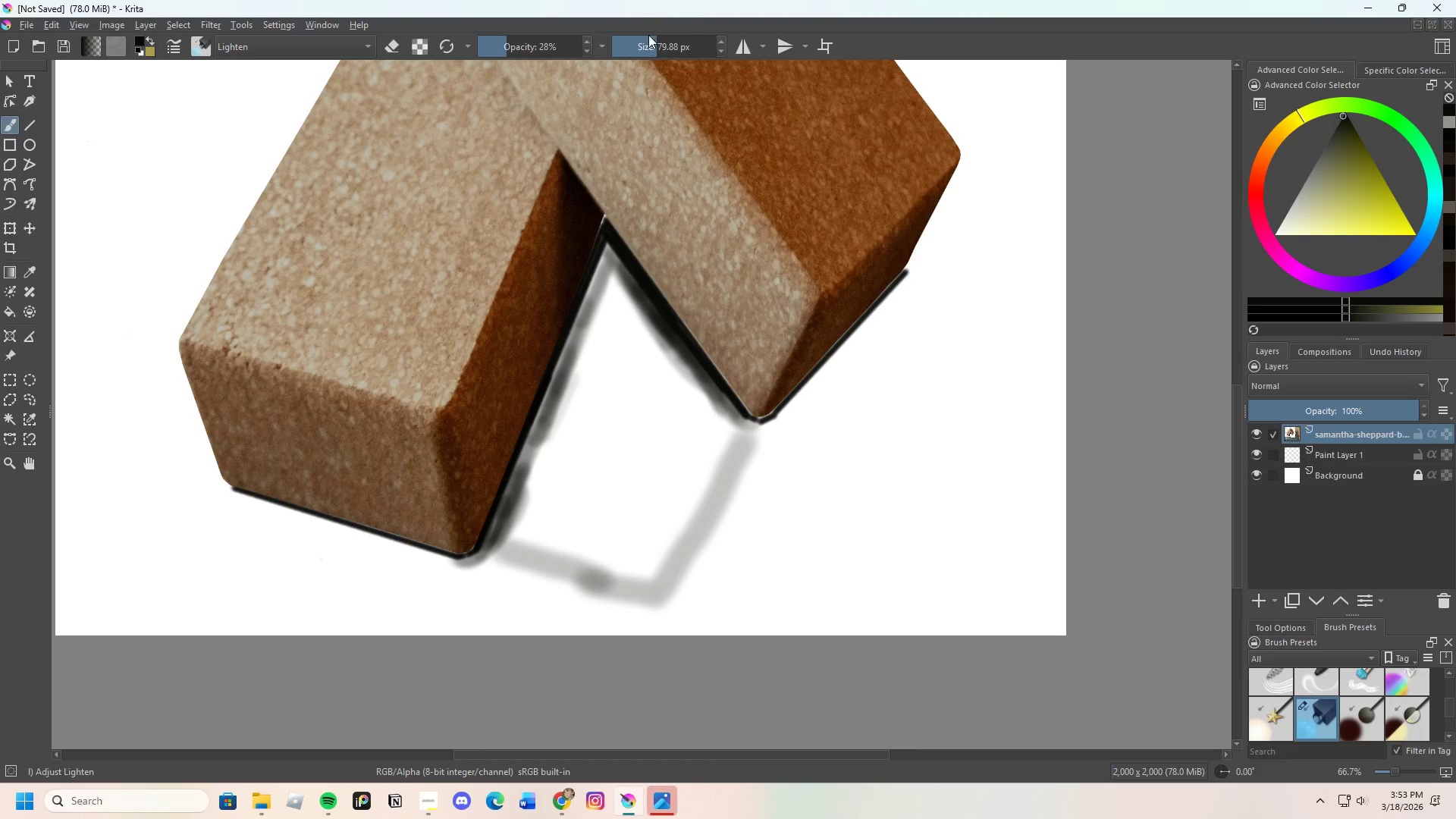 
left_click_drag(start_coordinate=[658, 43], to_coordinate=[669, 48])
 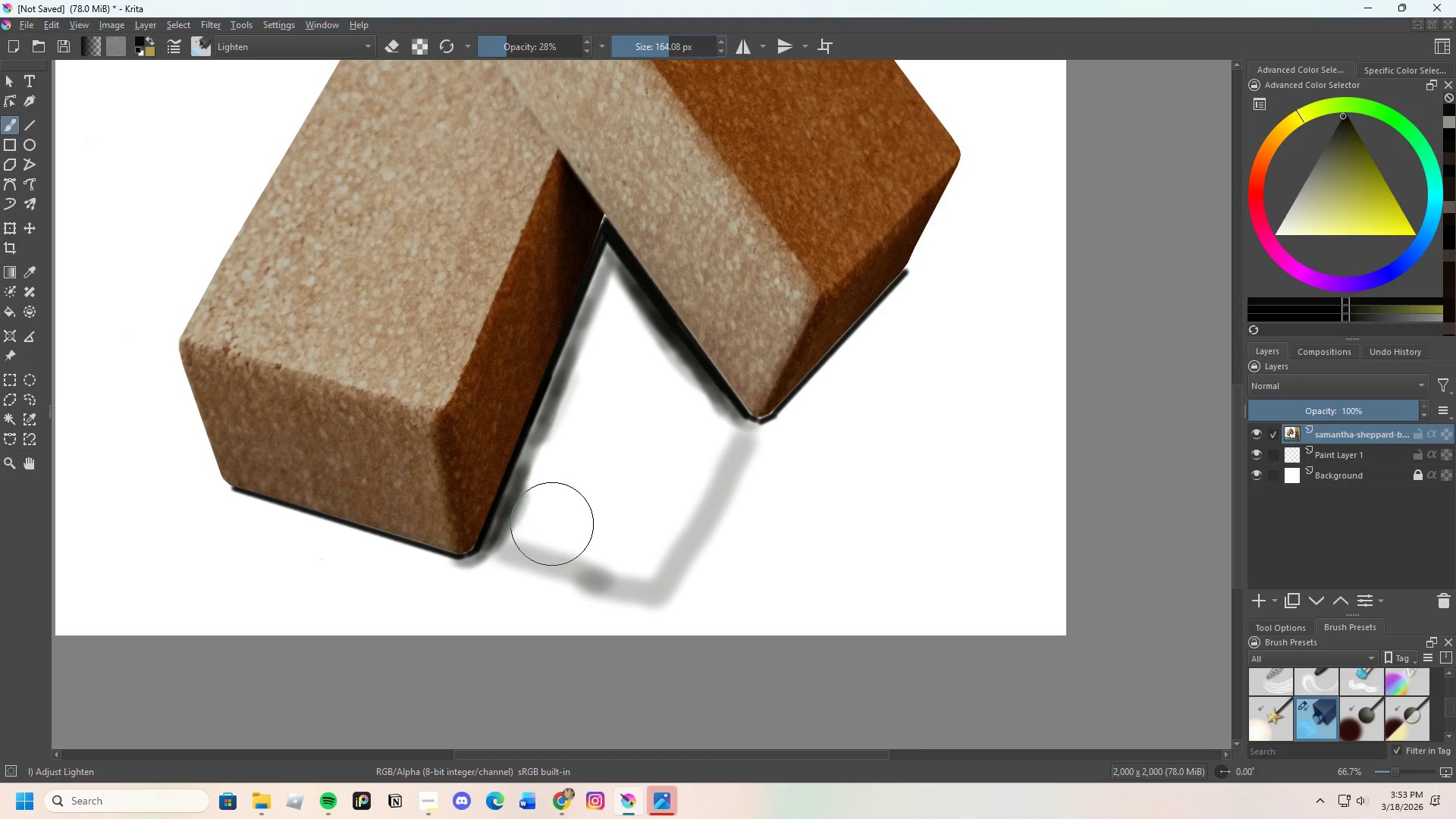 
left_click_drag(start_coordinate=[544, 530], to_coordinate=[681, 416])
 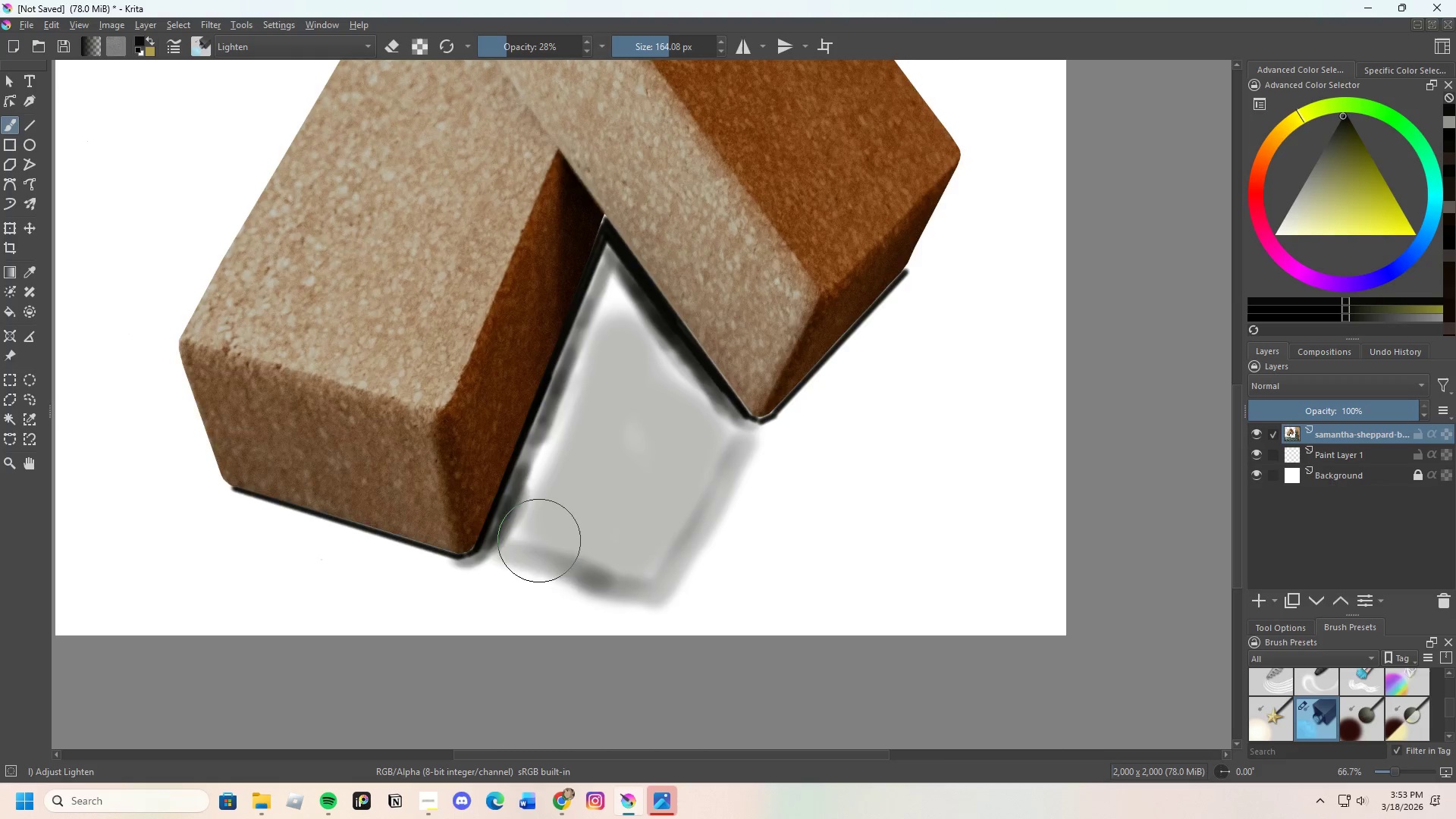 
scroll: coordinate [484, 514], scroll_direction: down, amount: 2.0
 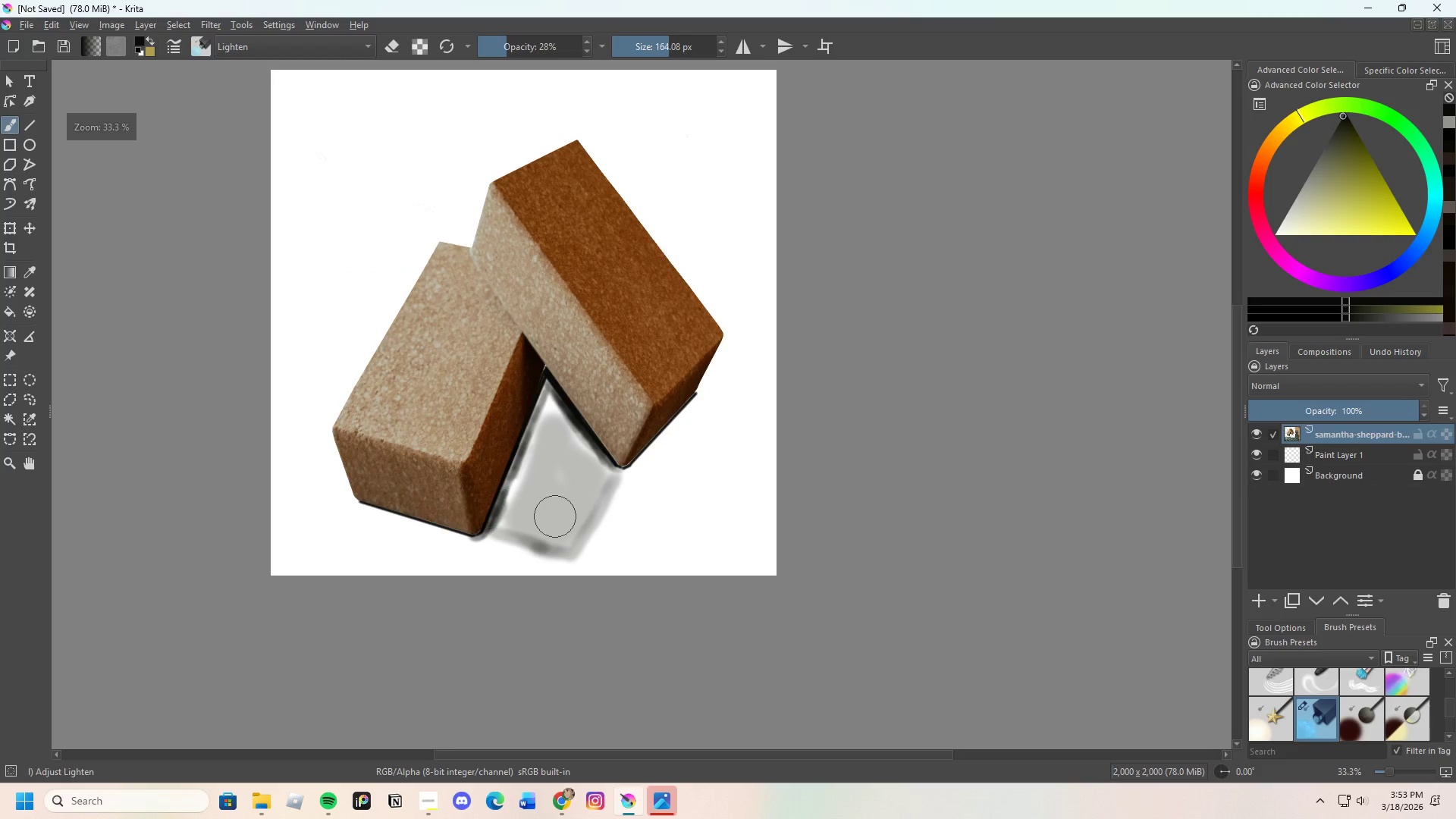 
scroll: coordinate [494, 496], scroll_direction: up, amount: 2.0
 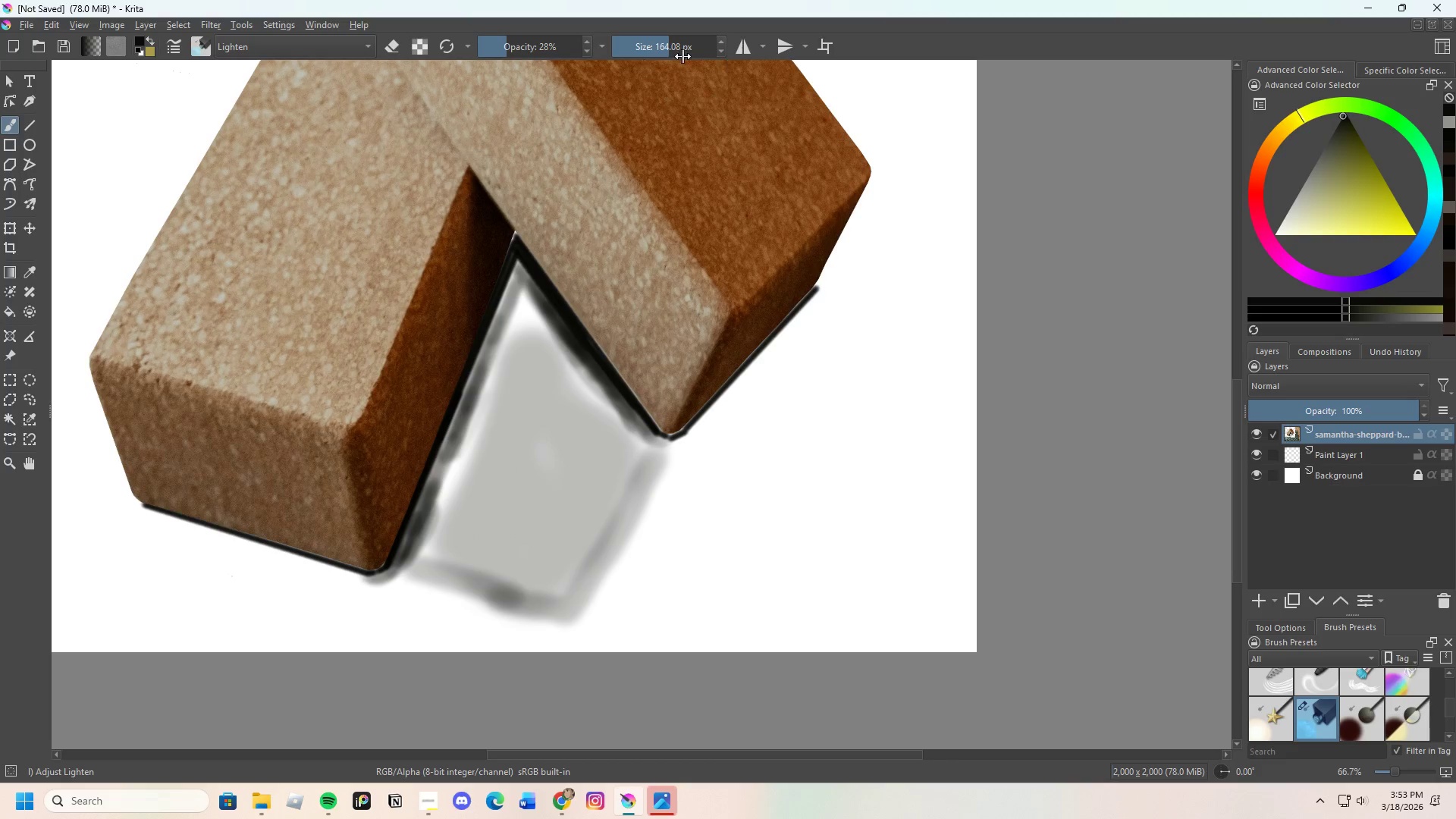 
left_click_drag(start_coordinate=[663, 49], to_coordinate=[654, 52])
 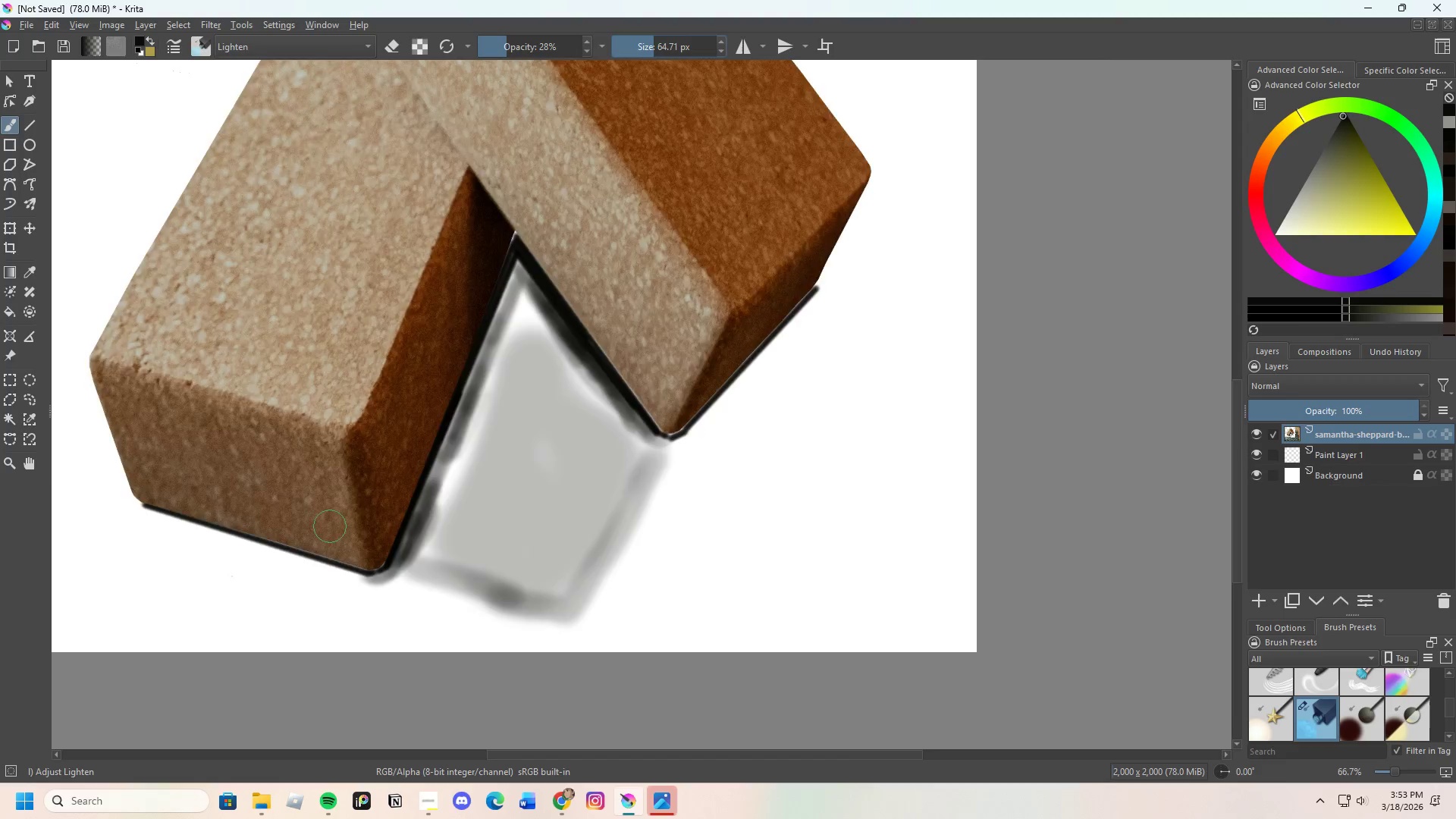 
scroll: coordinate [350, 538], scroll_direction: up, amount: 2.0
 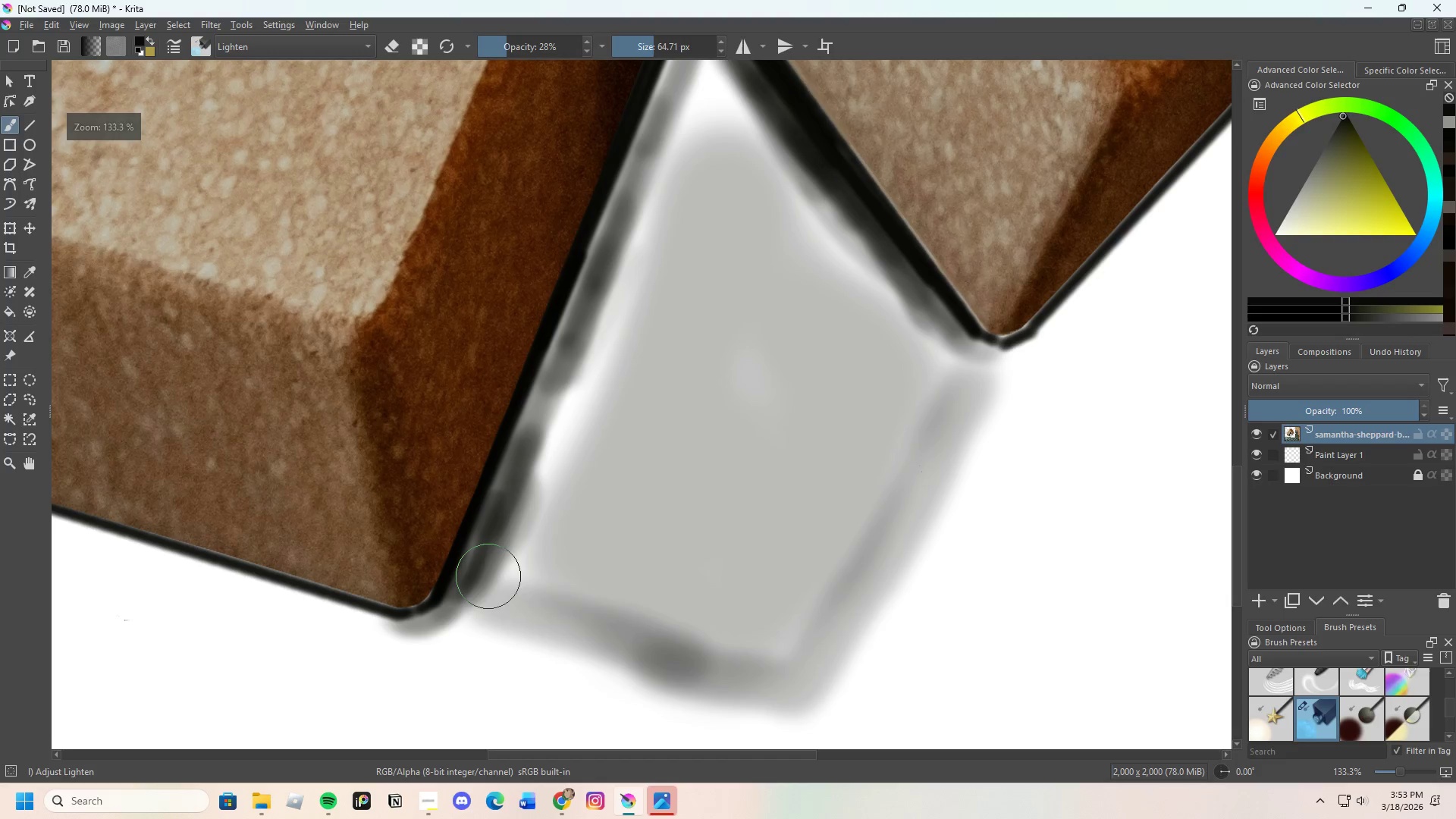 
left_click_drag(start_coordinate=[507, 550], to_coordinate=[613, 331])
 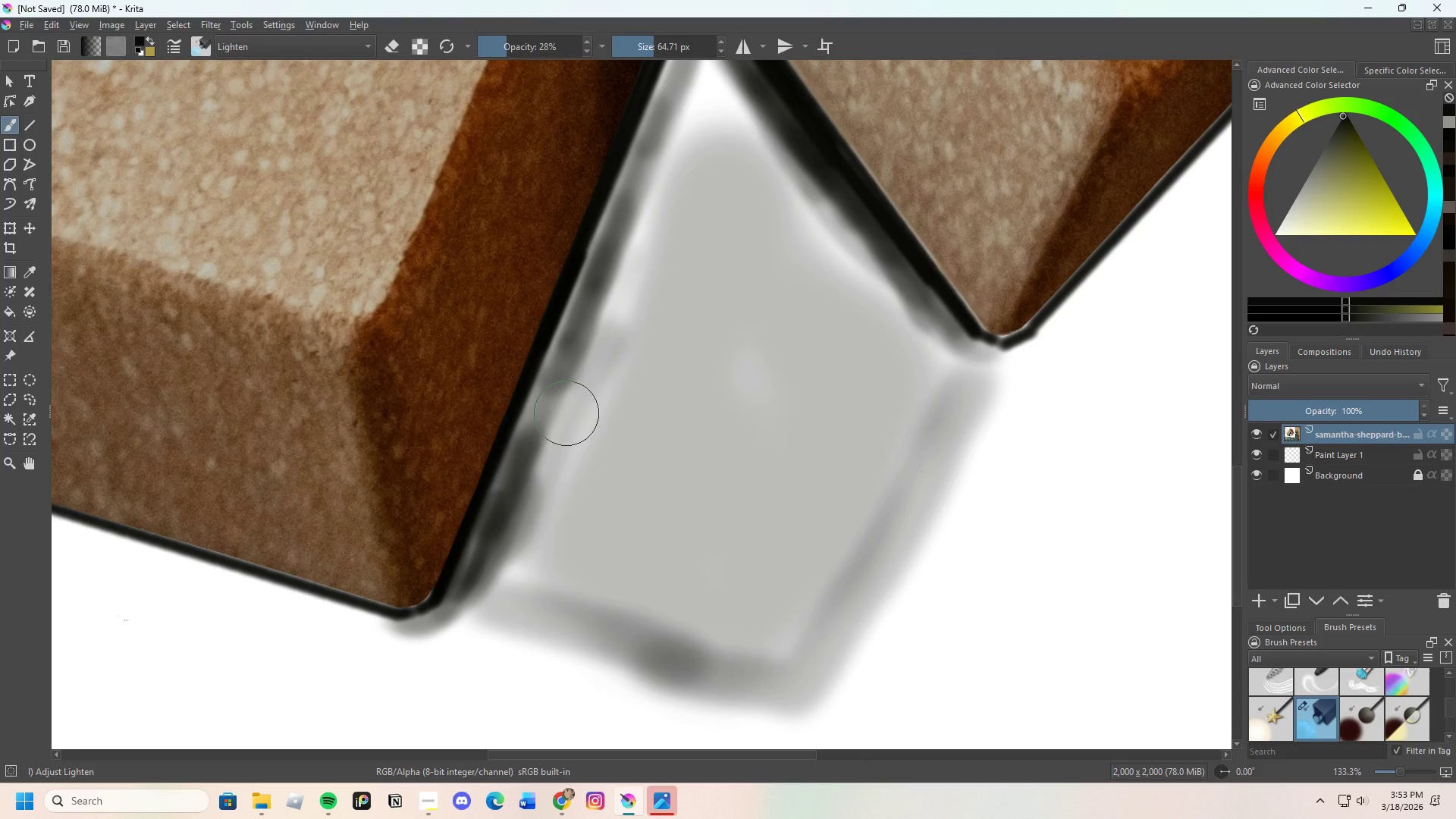 
hold_key(key=ControlLeft, duration=0.5)
 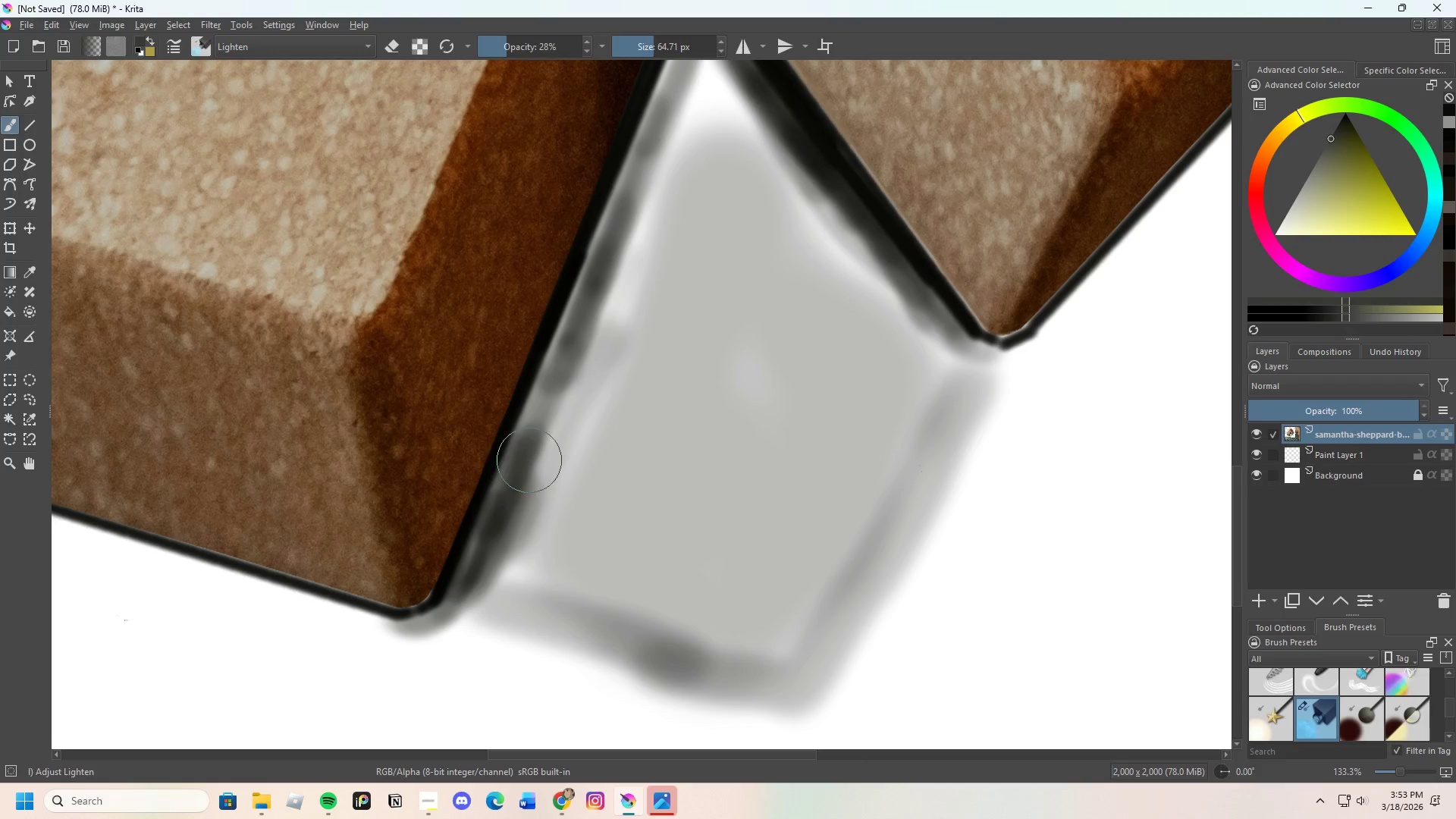 
left_click_drag(start_coordinate=[529, 473], to_coordinate=[532, 545])
 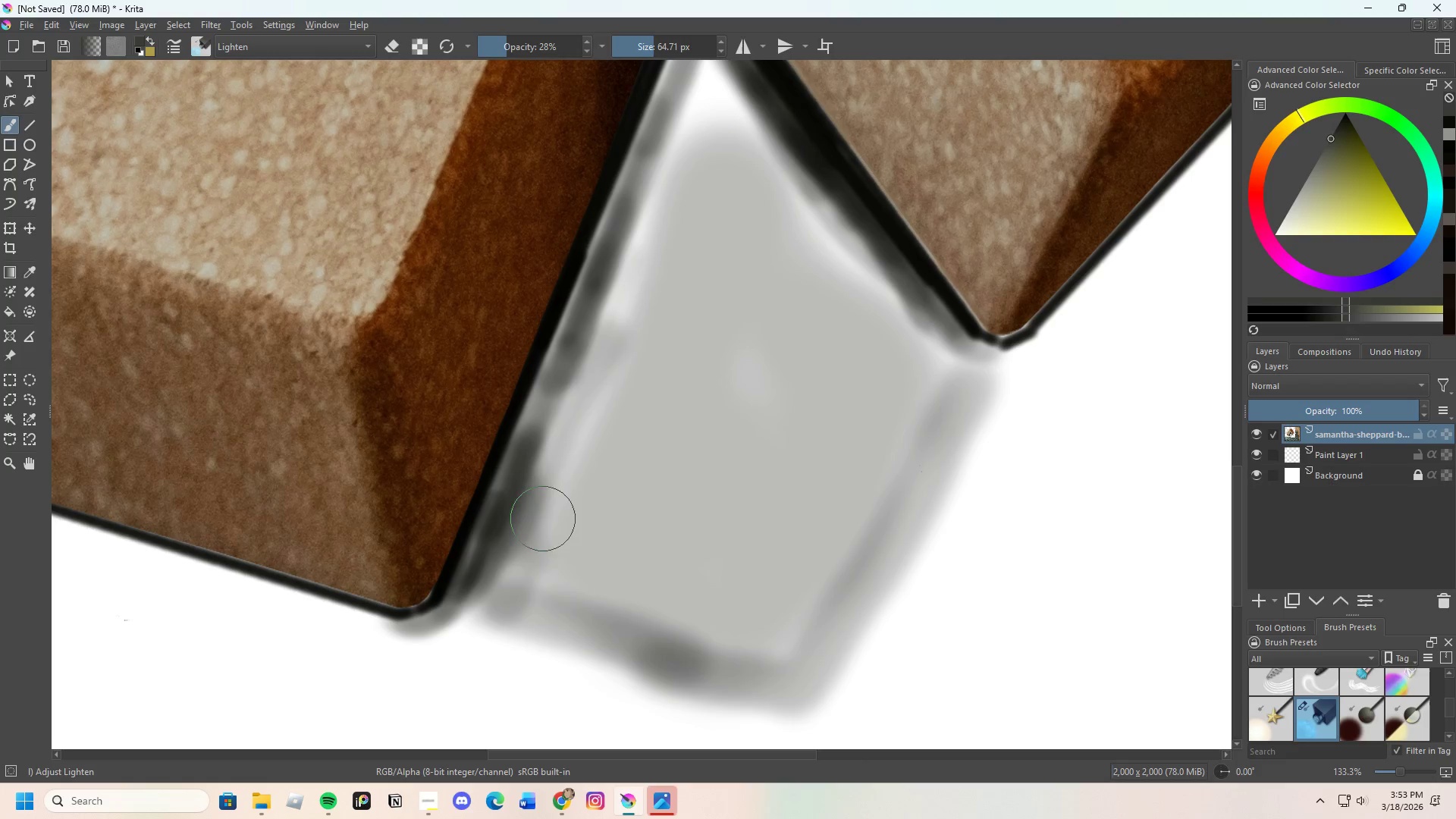 
left_click_drag(start_coordinate=[545, 526], to_coordinate=[555, 397])
 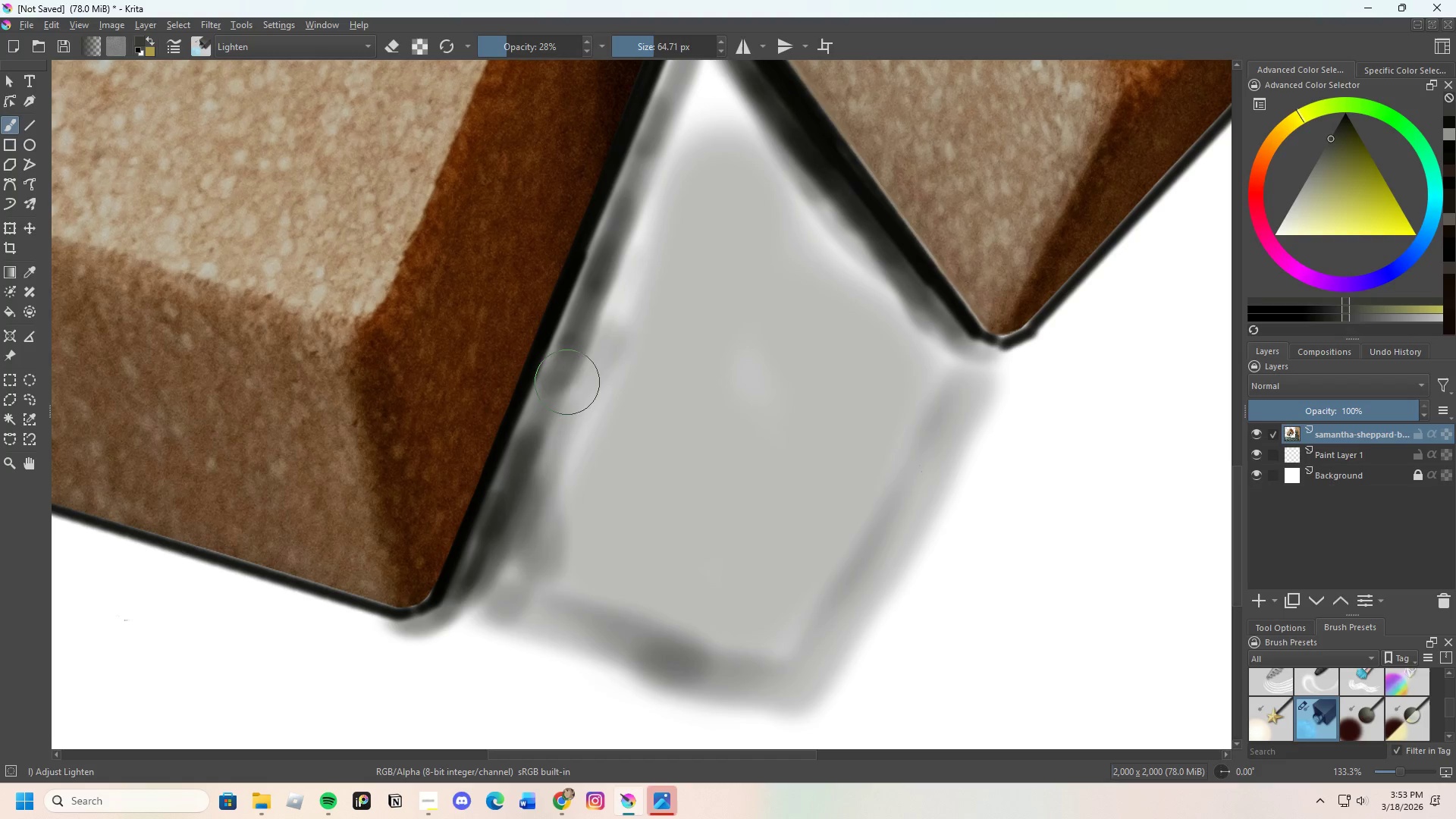 
left_click_drag(start_coordinate=[550, 455], to_coordinate=[529, 576])
 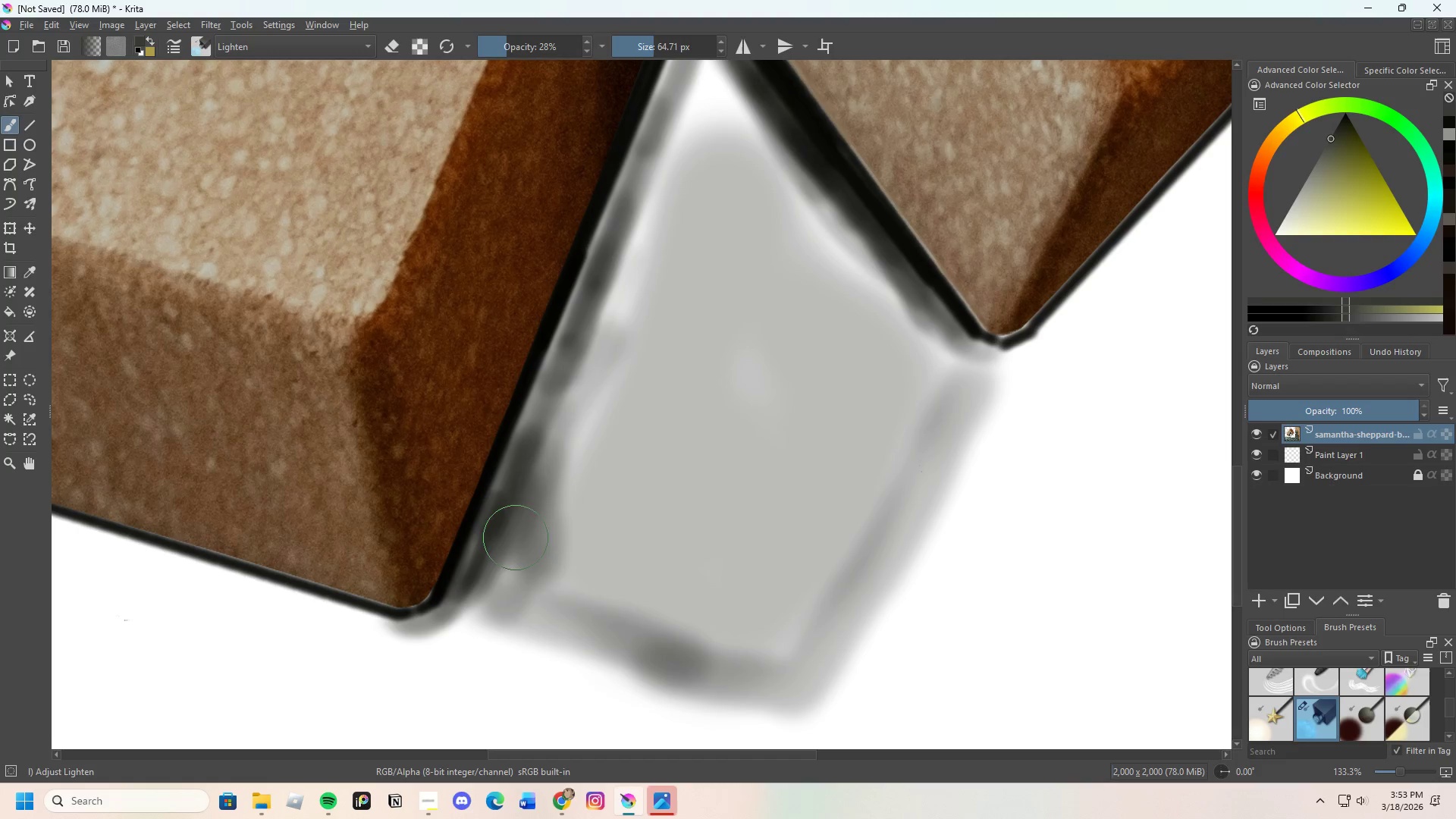 
left_click_drag(start_coordinate=[516, 560], to_coordinate=[513, 507])
 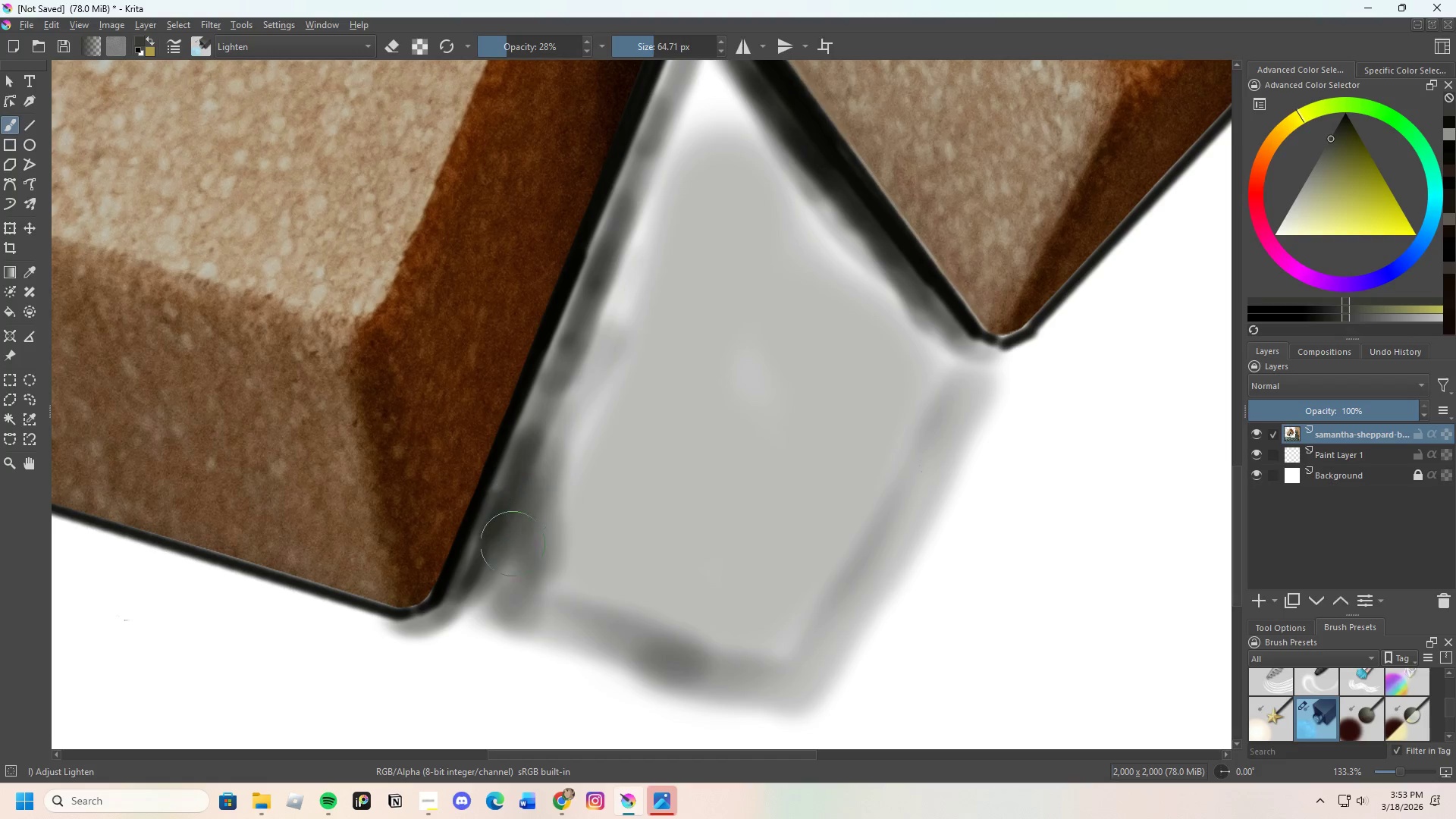 
left_click_drag(start_coordinate=[519, 519], to_coordinate=[555, 369])
 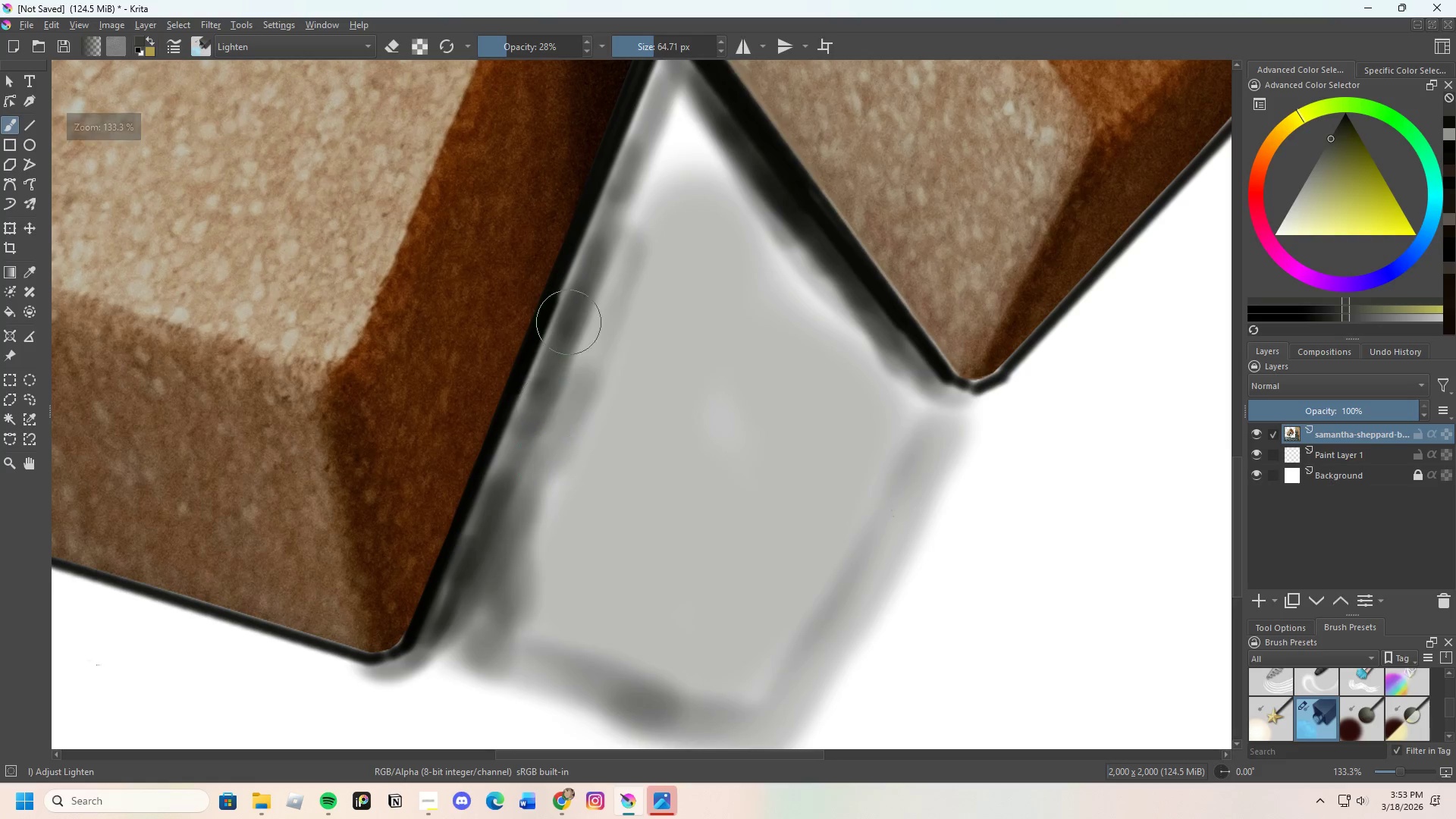 
scroll: coordinate [492, 508], scroll_direction: none, amount: 0.0
 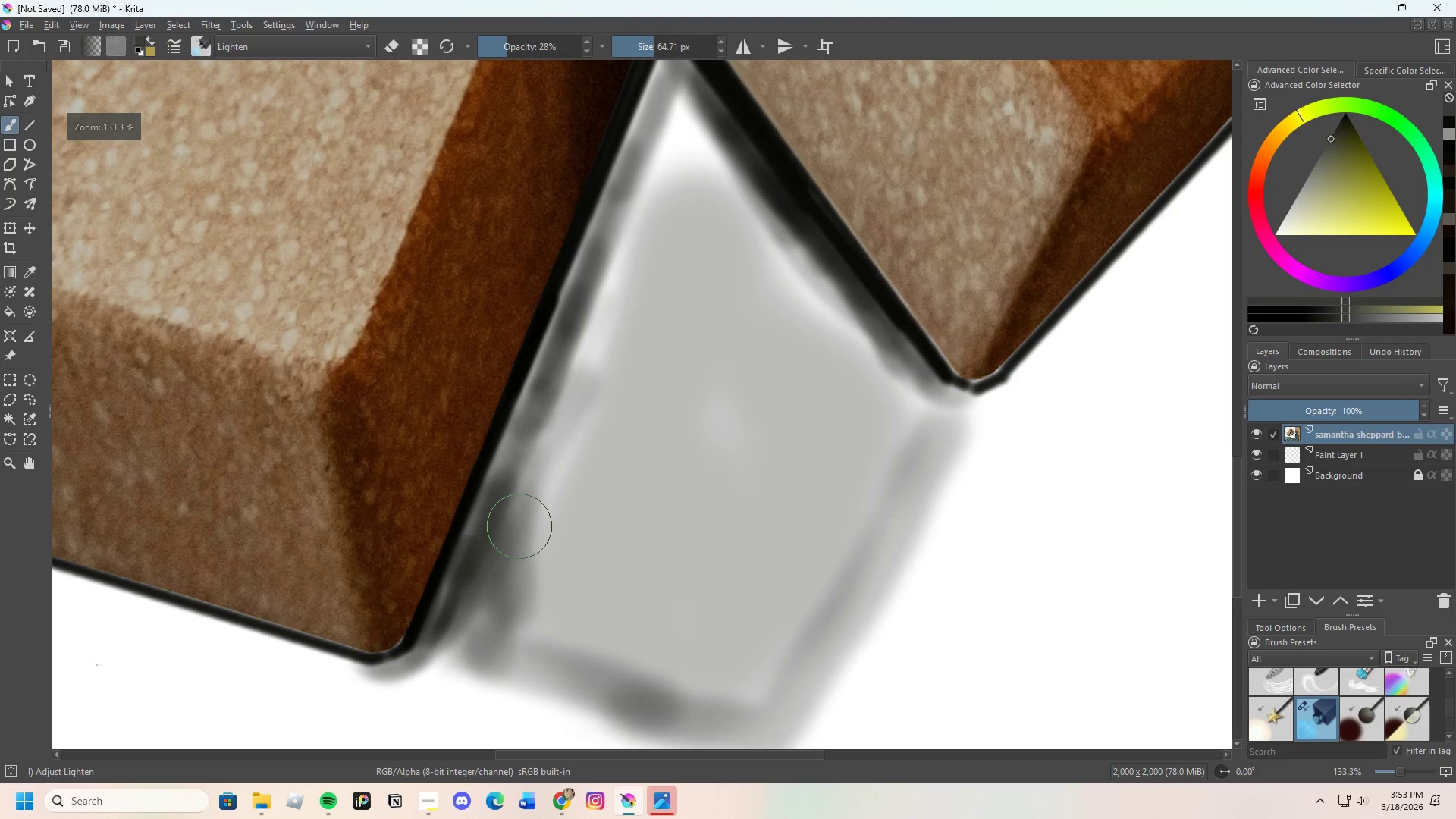 
left_click_drag(start_coordinate=[557, 379], to_coordinate=[536, 460])
 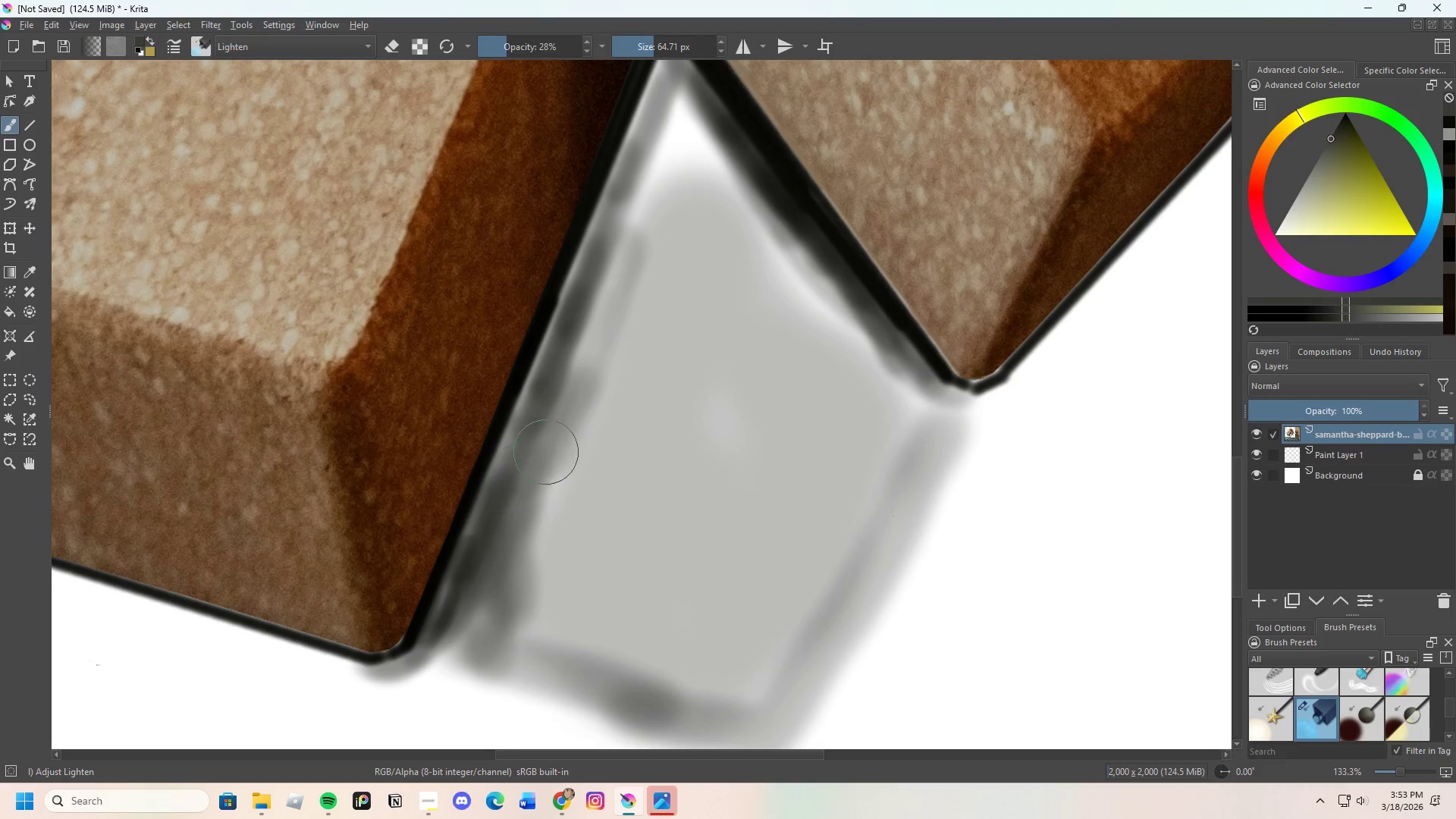 
left_click_drag(start_coordinate=[532, 476], to_coordinate=[521, 477])
 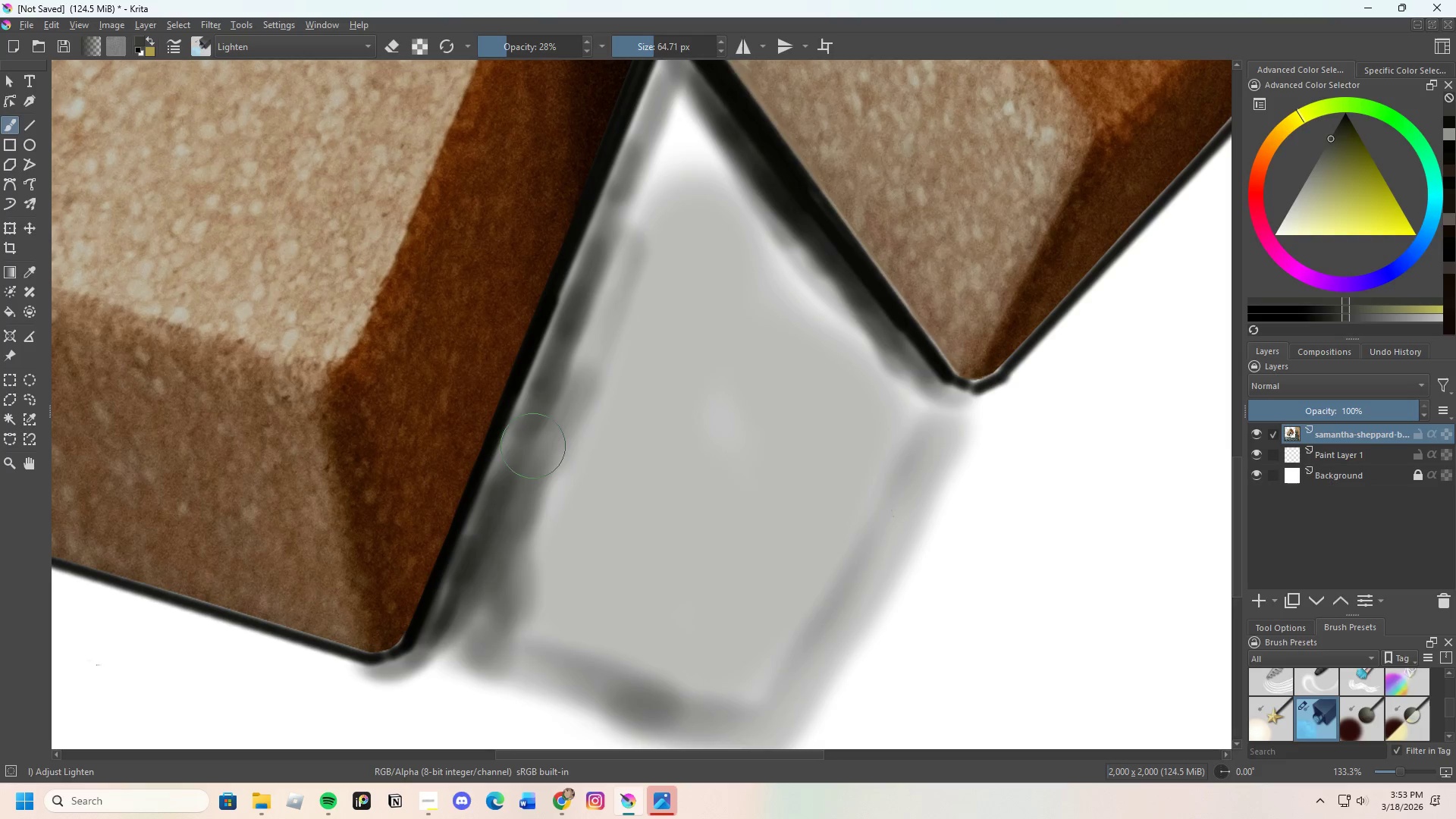 
left_click_drag(start_coordinate=[533, 488], to_coordinate=[529, 548])
 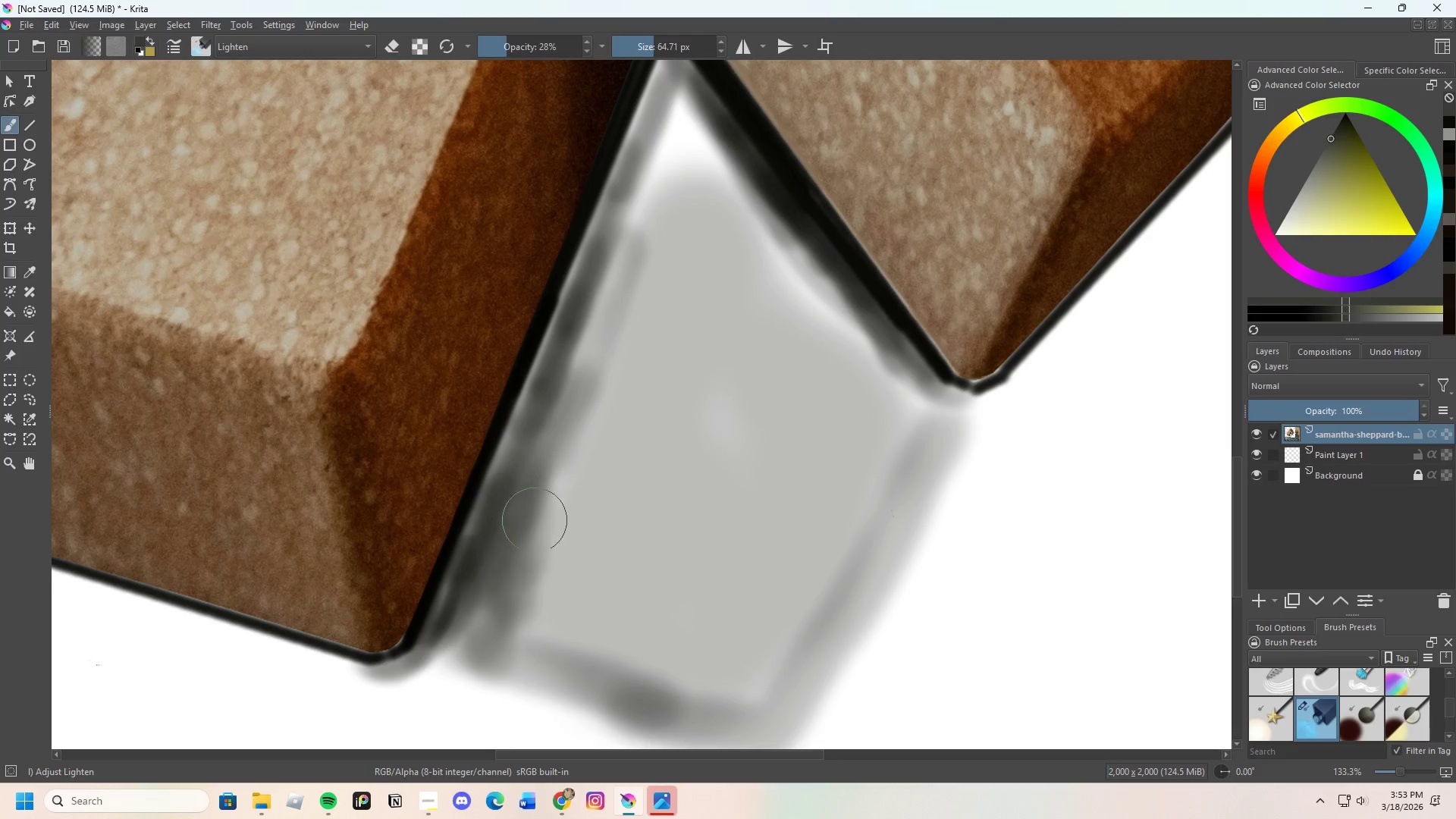 
left_click_drag(start_coordinate=[524, 561], to_coordinate=[528, 604])
 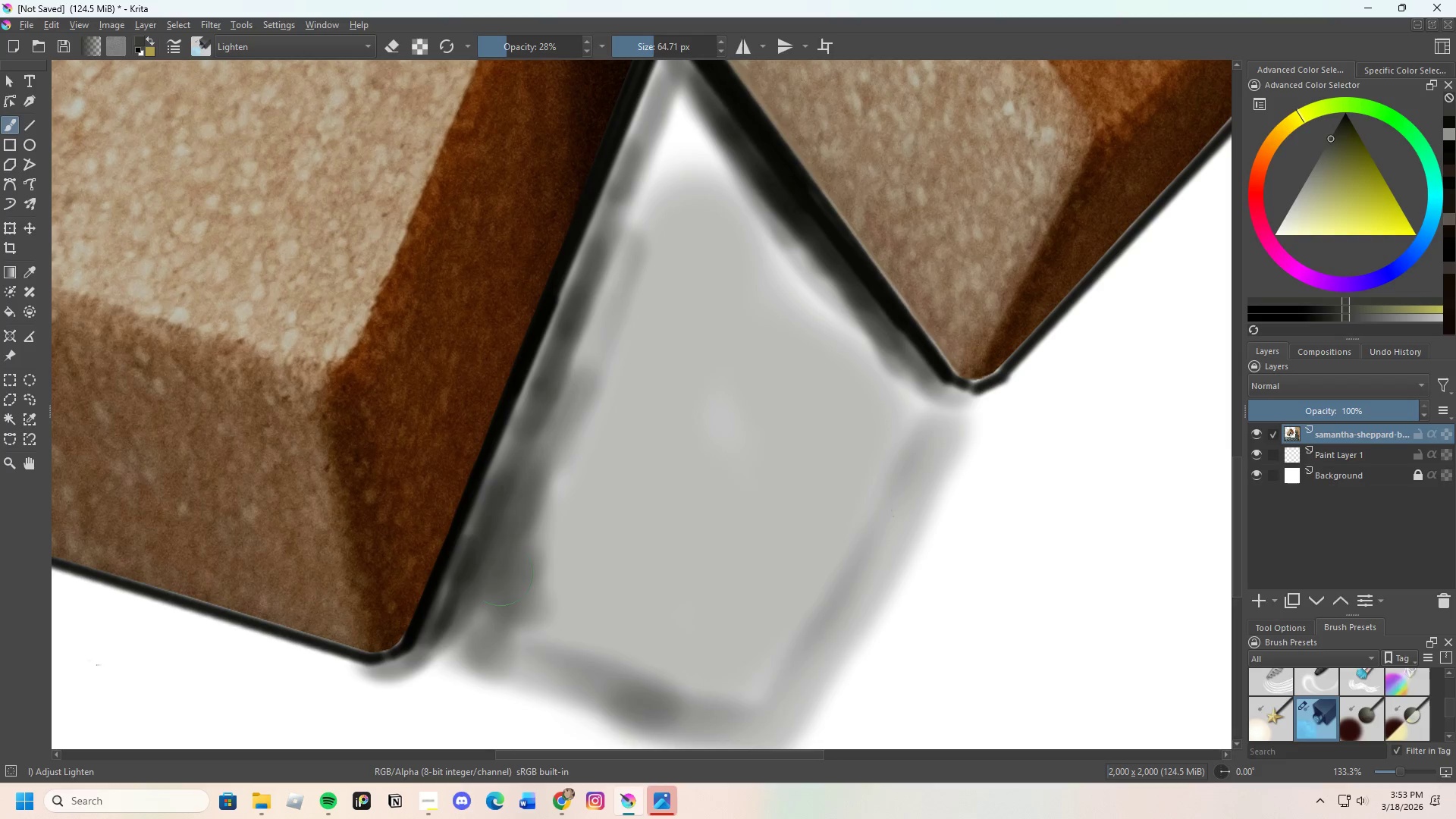 
left_click_drag(start_coordinate=[513, 617], to_coordinate=[474, 639])
 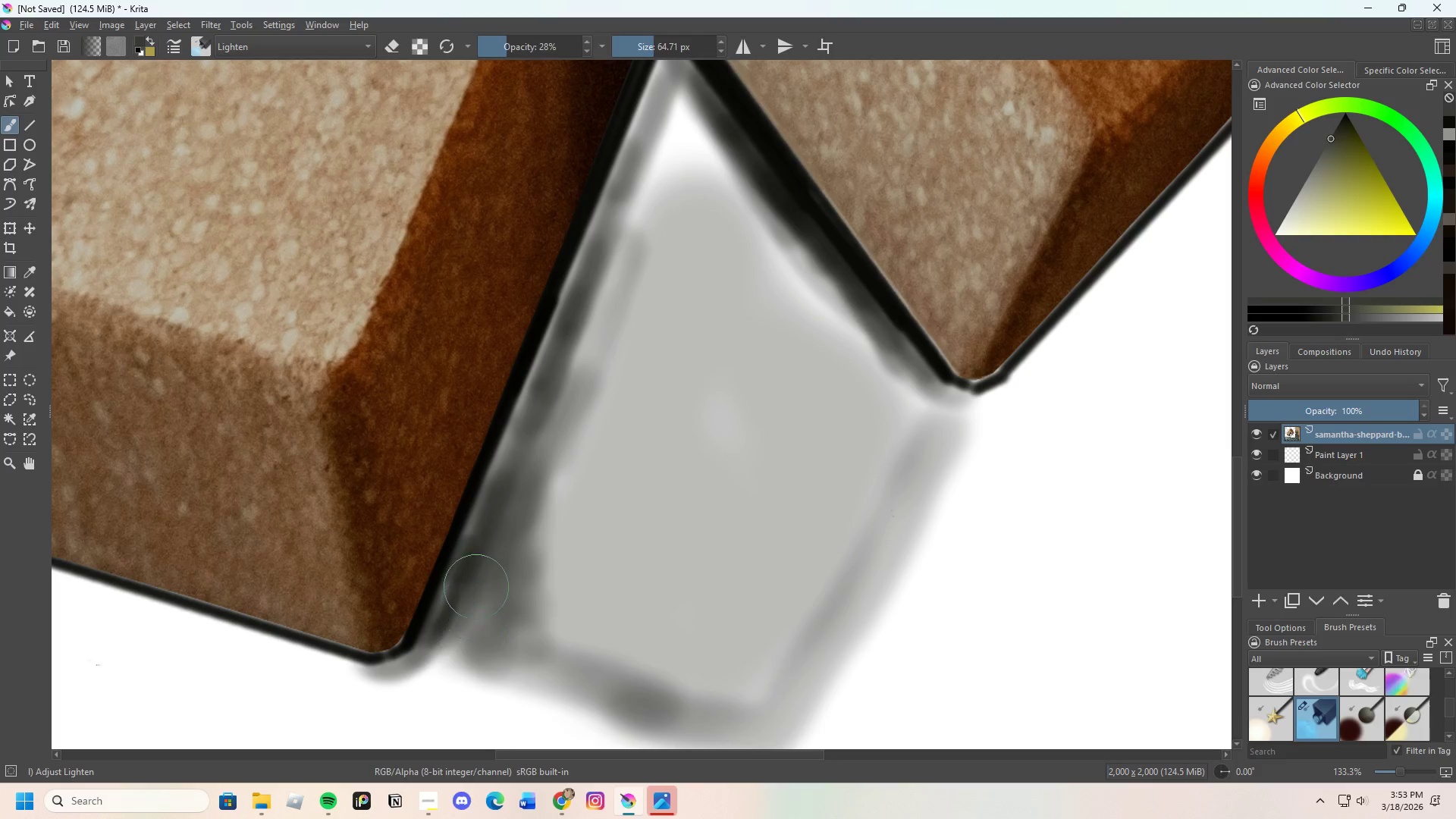 
left_click_drag(start_coordinate=[477, 592], to_coordinate=[494, 557])
 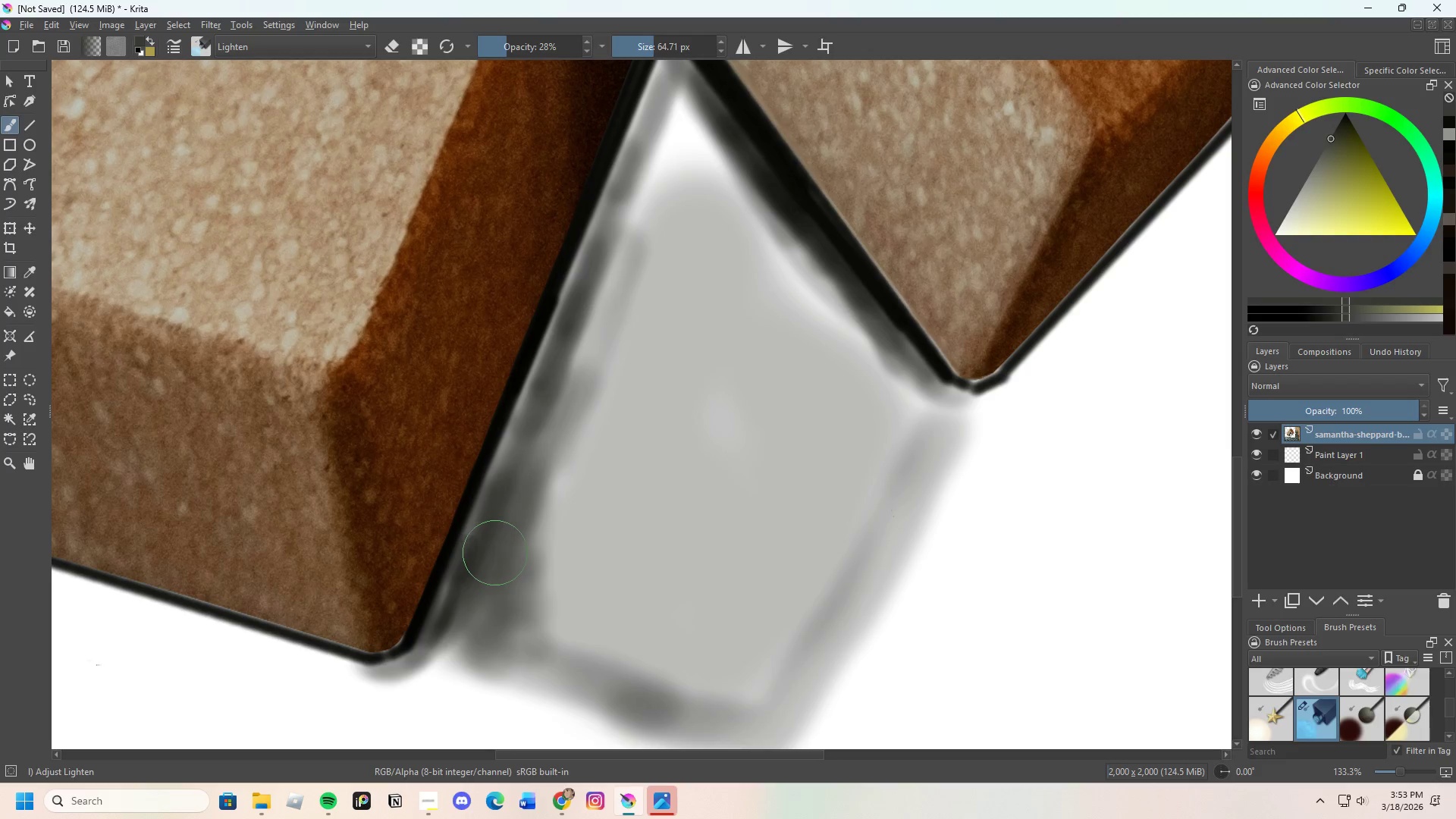 
left_click_drag(start_coordinate=[490, 581], to_coordinate=[481, 606])
 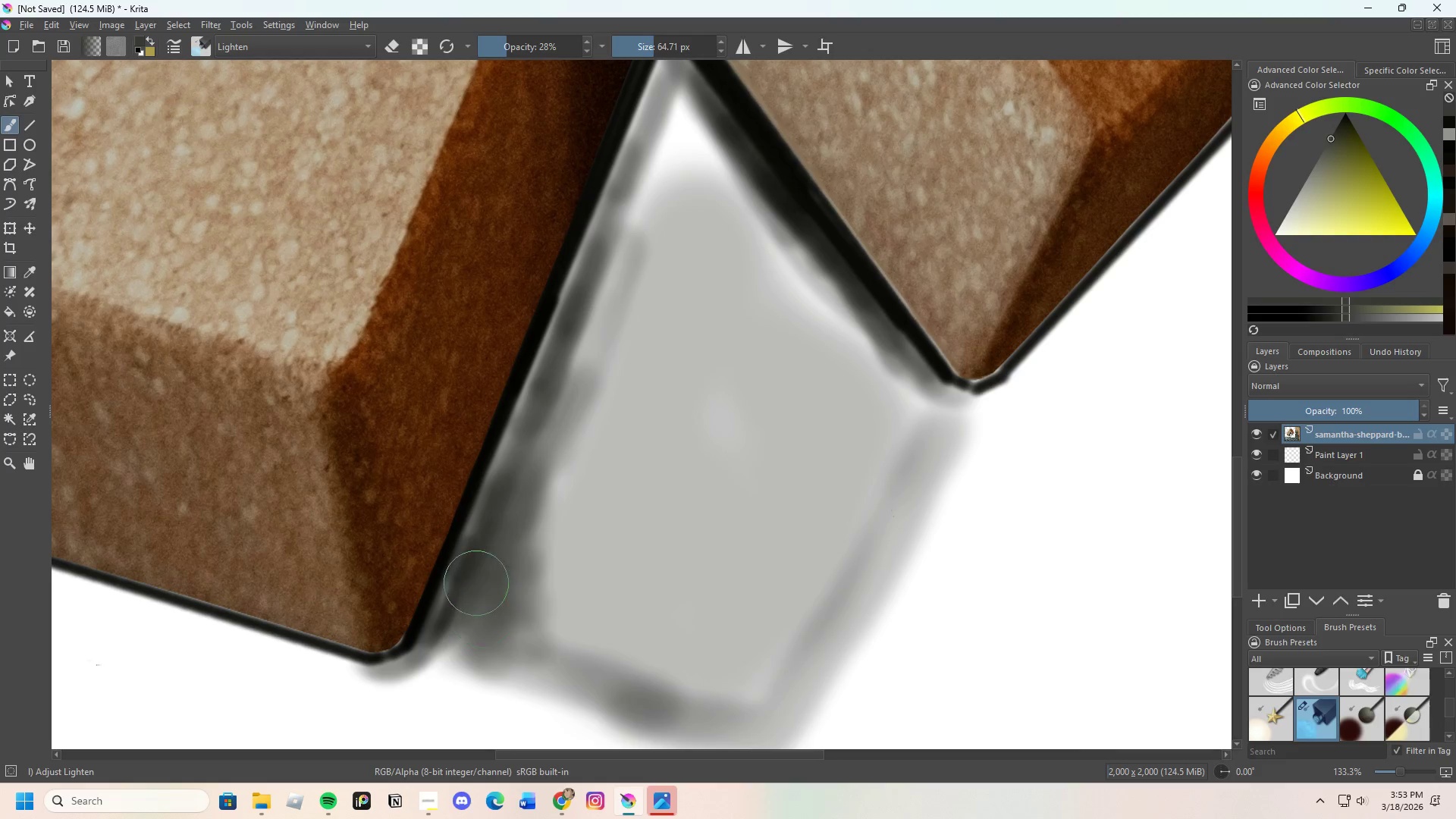 
left_click_drag(start_coordinate=[476, 583], to_coordinate=[479, 535])
 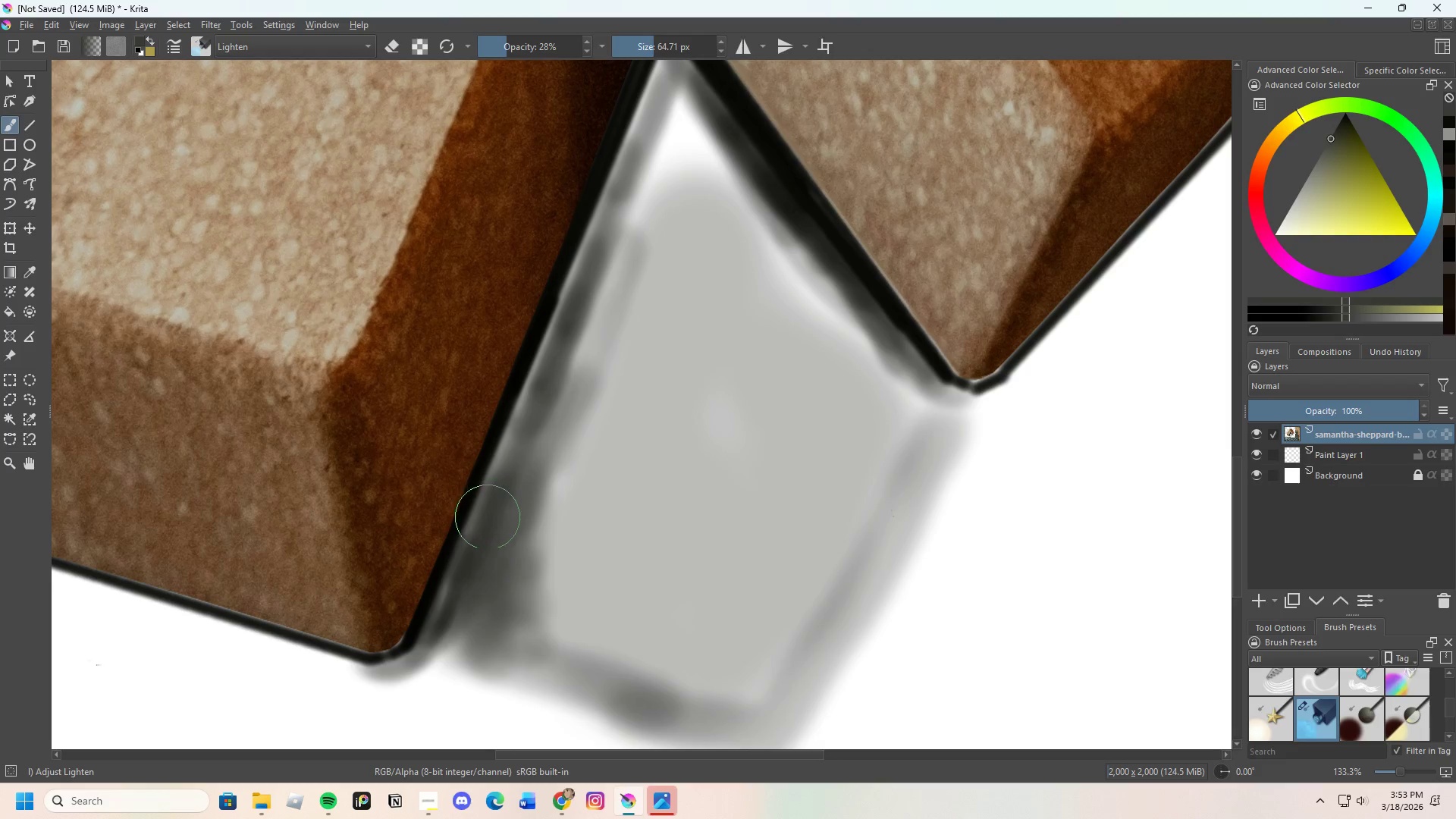 
left_click_drag(start_coordinate=[486, 538], to_coordinate=[472, 596])
 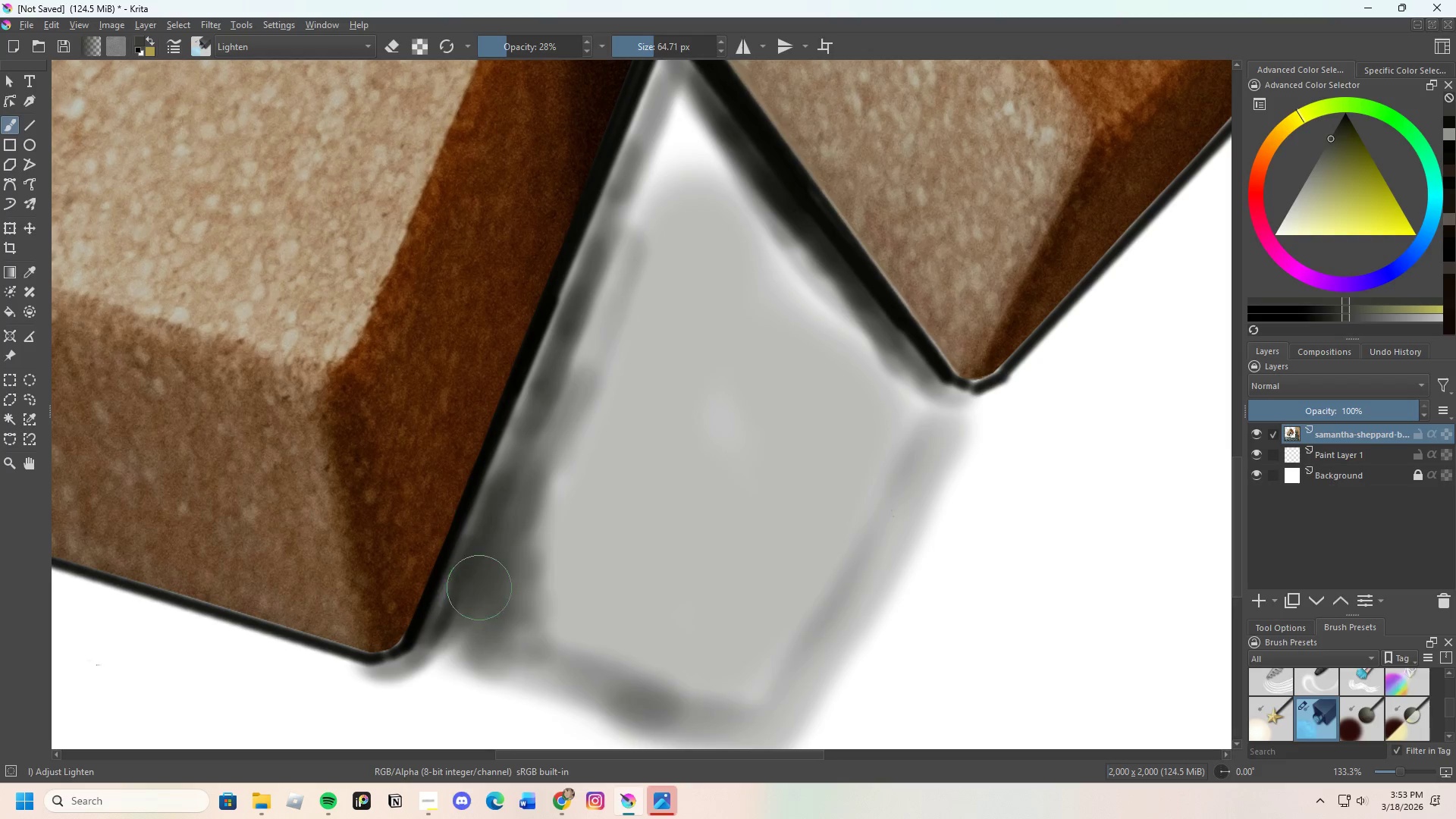 
left_click_drag(start_coordinate=[490, 625], to_coordinate=[569, 675])
 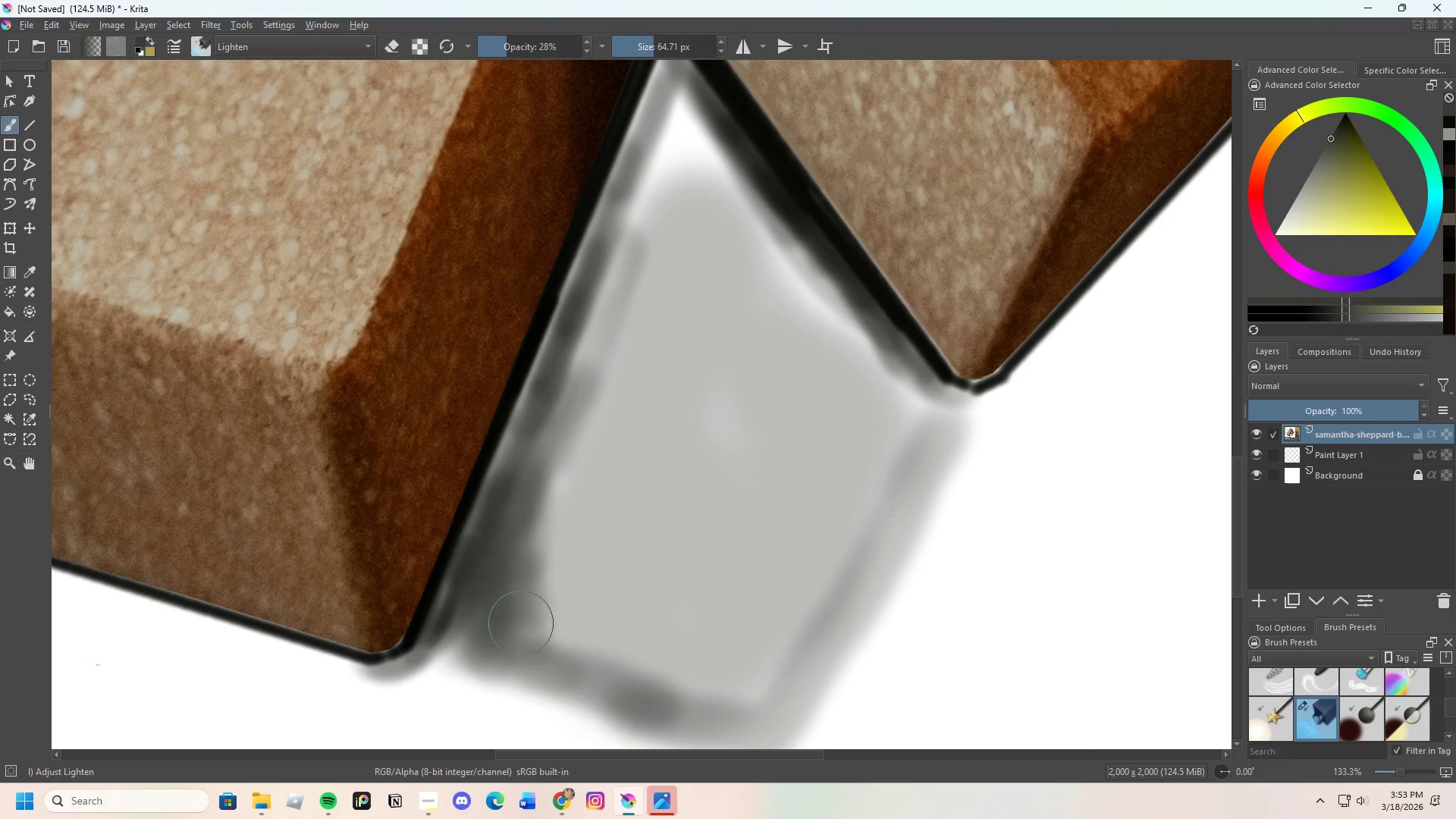 
left_click_drag(start_coordinate=[607, 696], to_coordinate=[642, 687])
 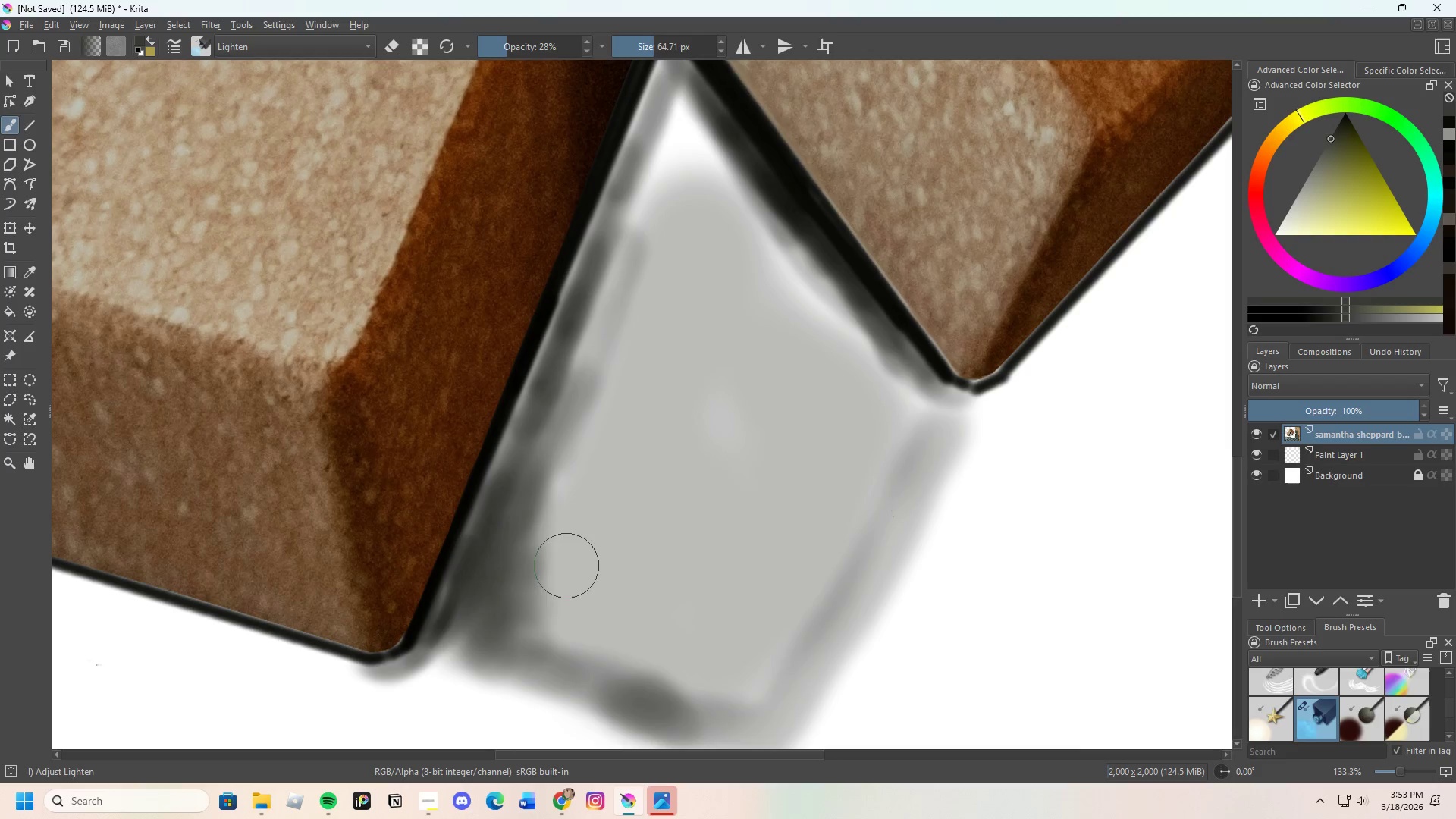 
left_click_drag(start_coordinate=[573, 550], to_coordinate=[602, 439])
 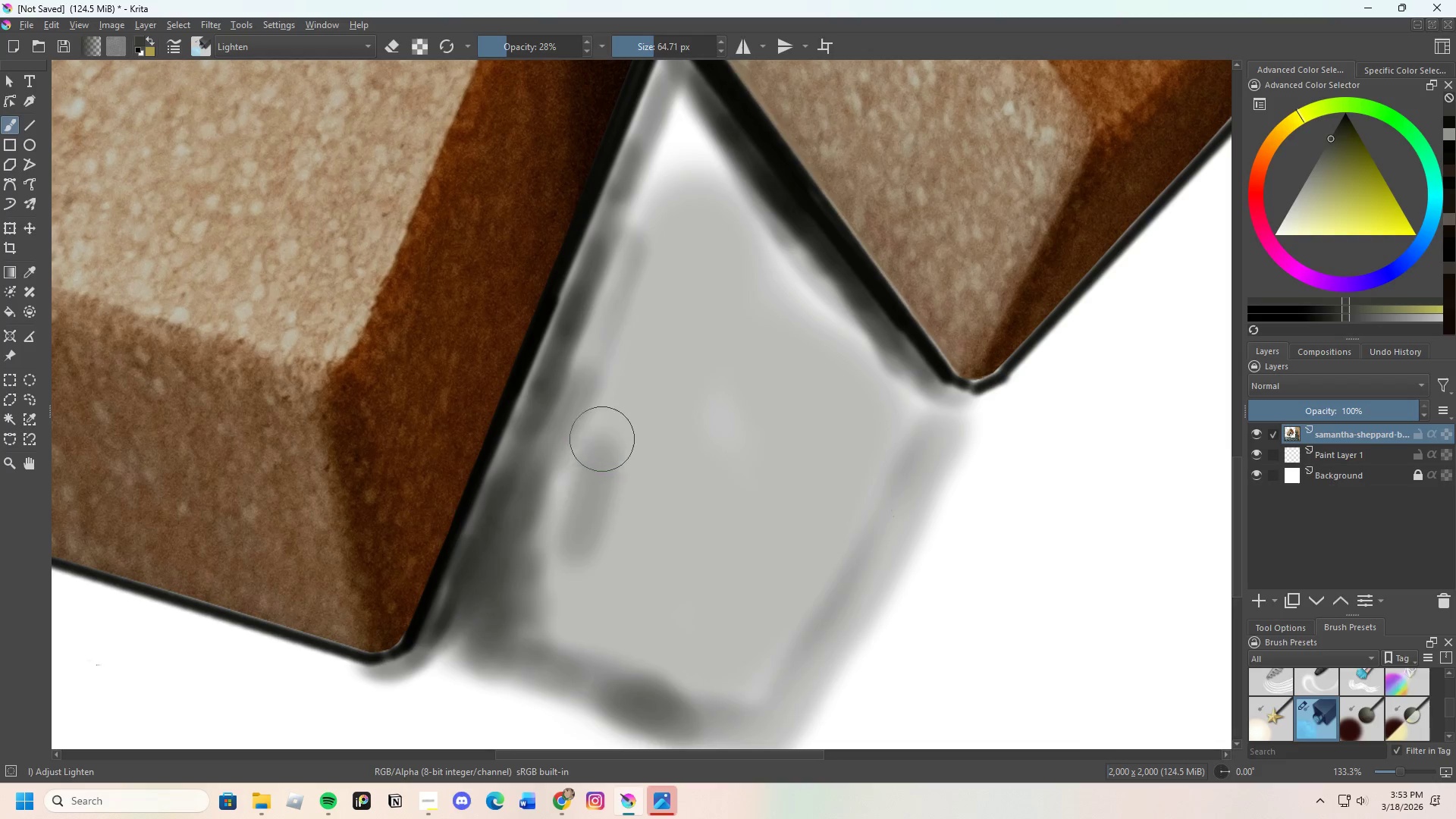 
left_click_drag(start_coordinate=[554, 579], to_coordinate=[554, 623])
 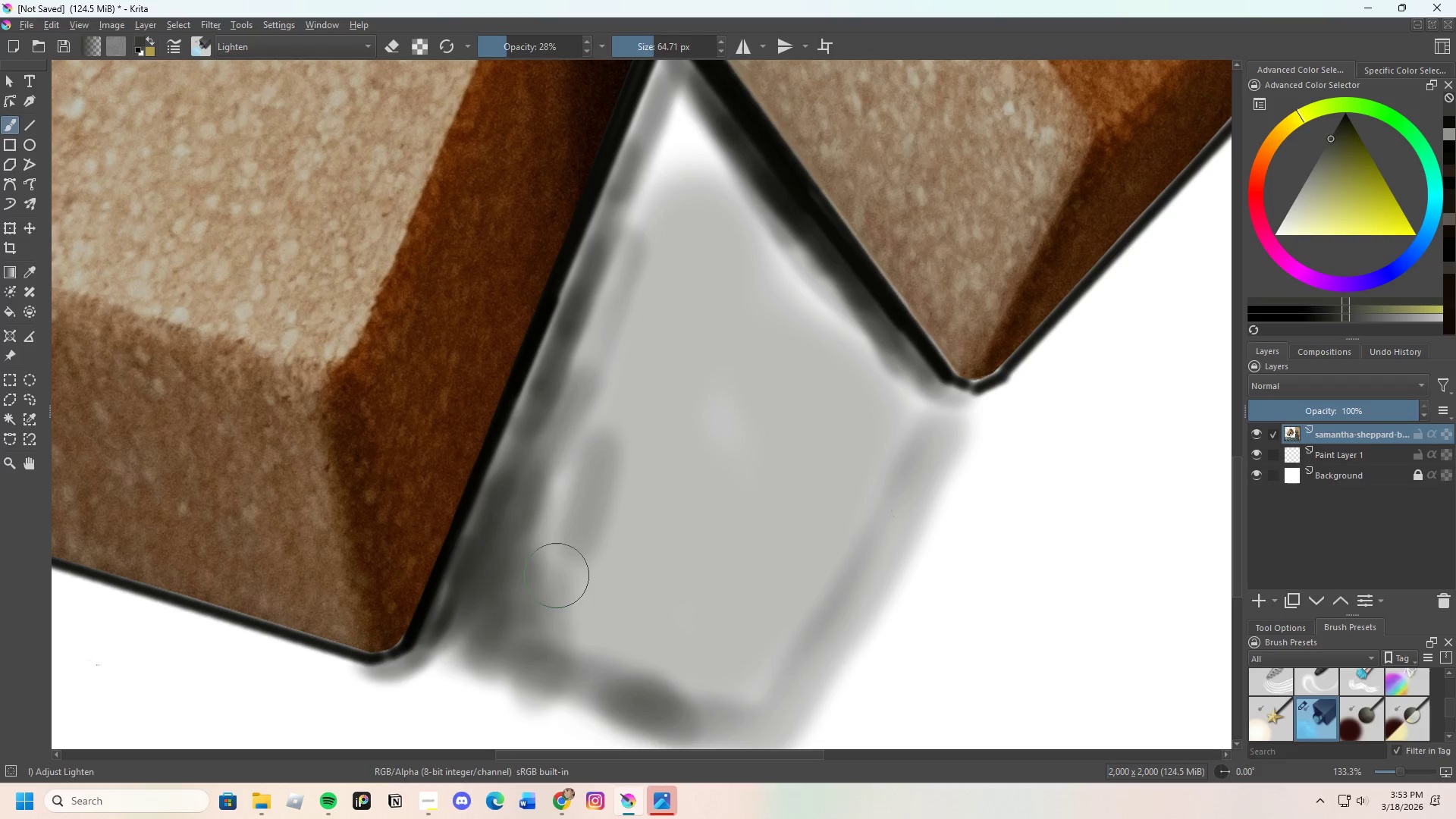 
left_click_drag(start_coordinate=[557, 604], to_coordinate=[535, 552])
 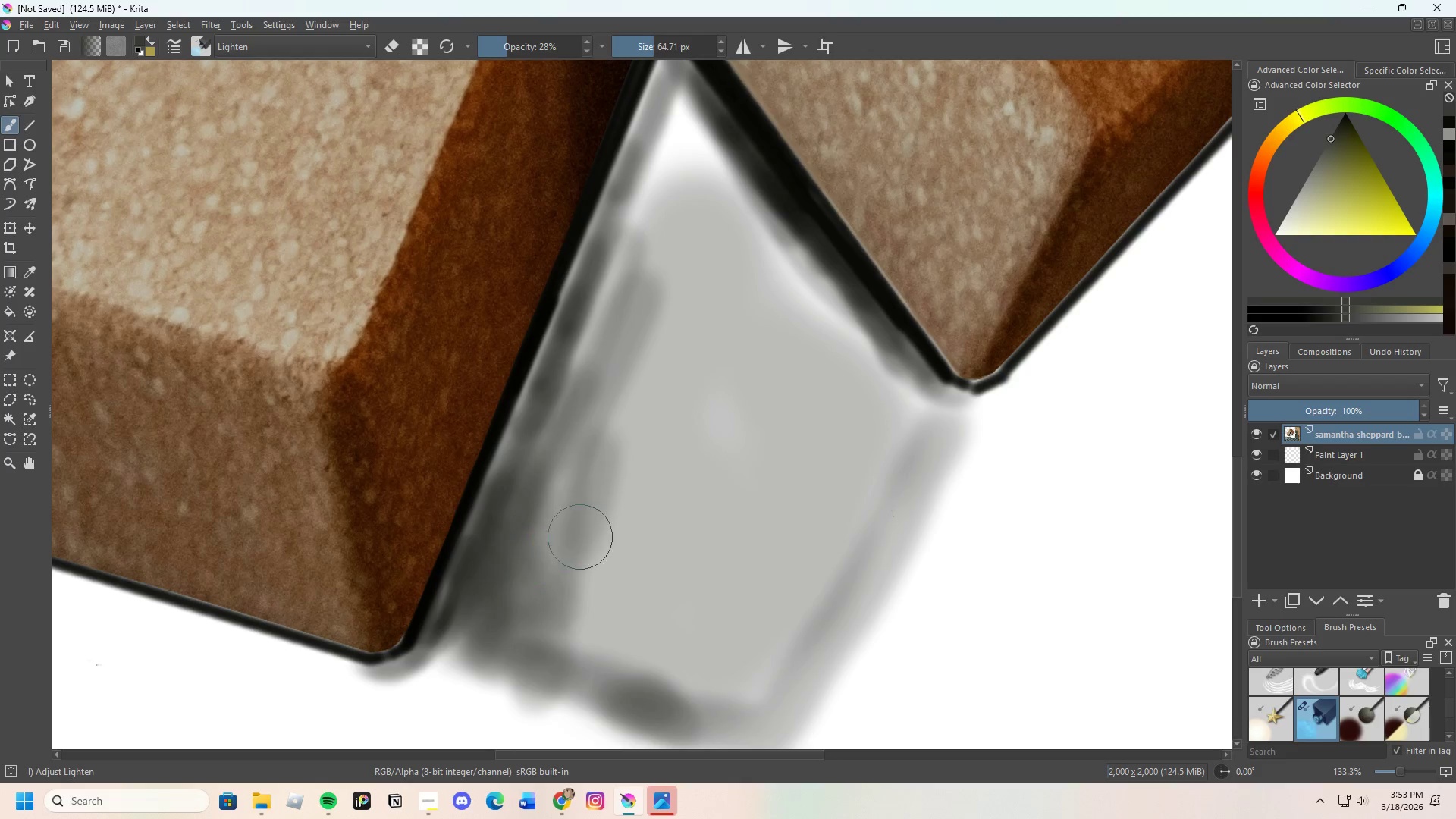 
hold_key(key=ControlLeft, duration=0.42)
left_click_drag(start_coordinate=[621, 507], to_coordinate=[621, 485])
 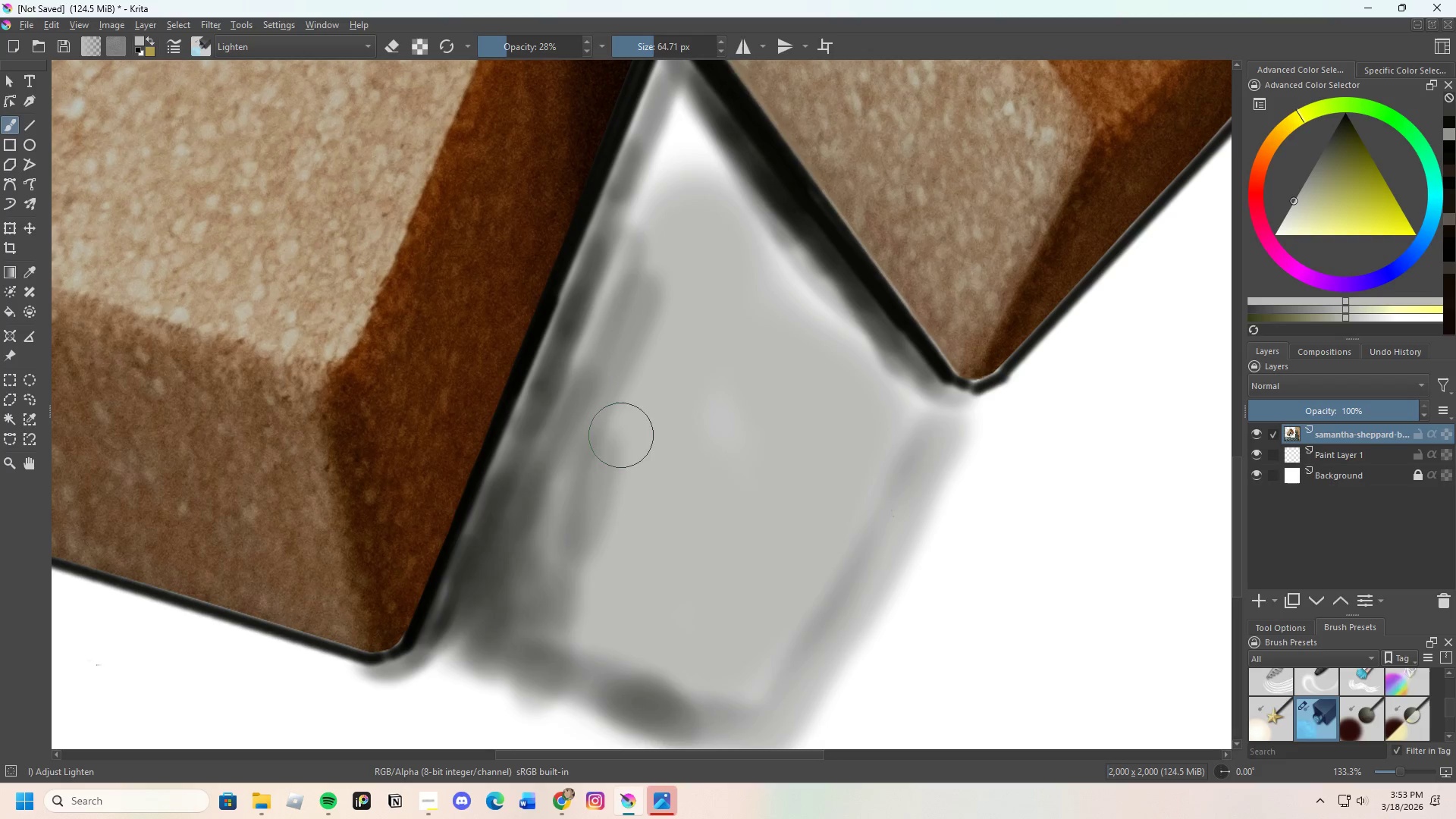 
left_click_drag(start_coordinate=[617, 460], to_coordinate=[605, 519])
 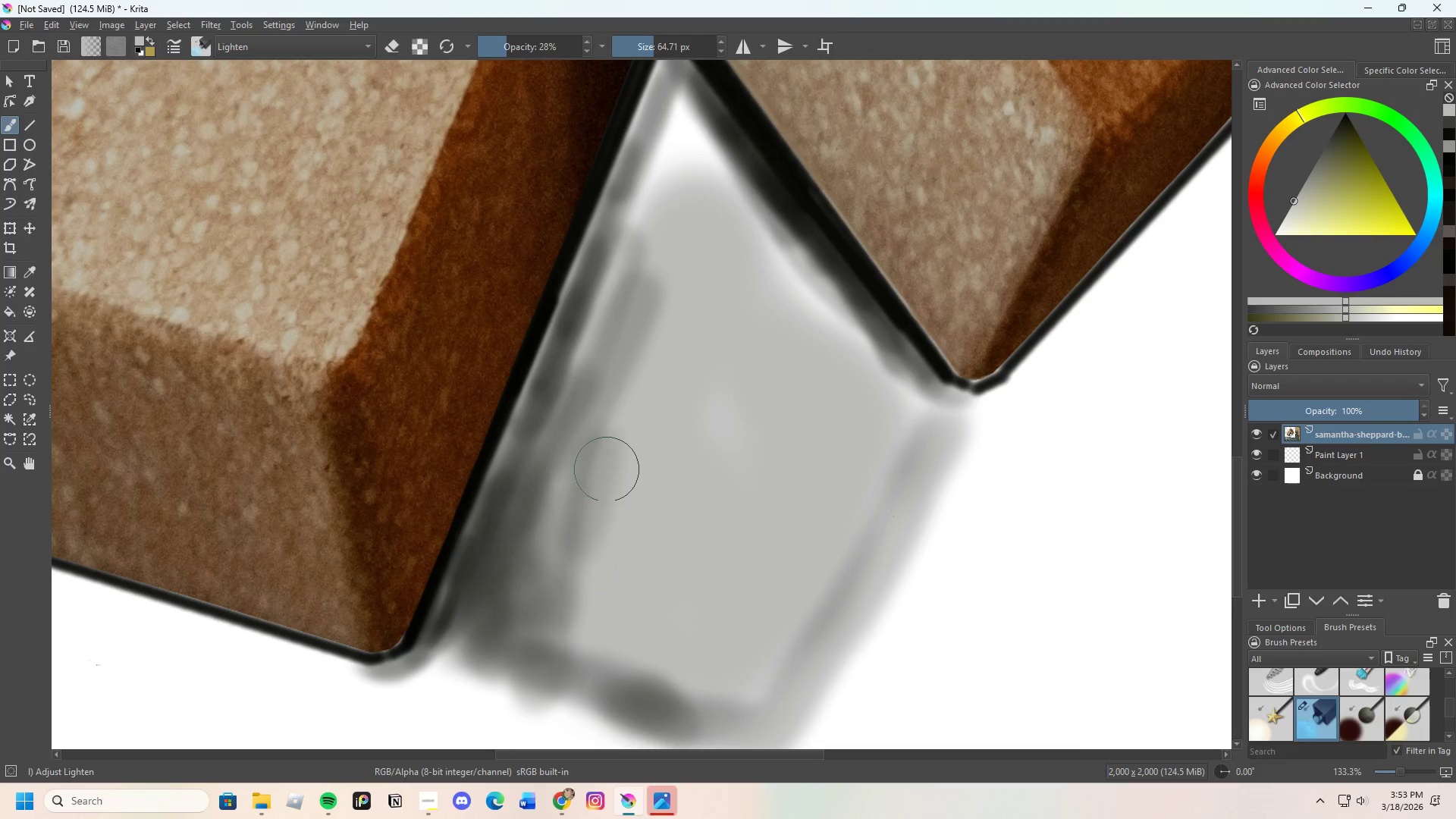 
left_click_drag(start_coordinate=[604, 495], to_coordinate=[585, 568])
 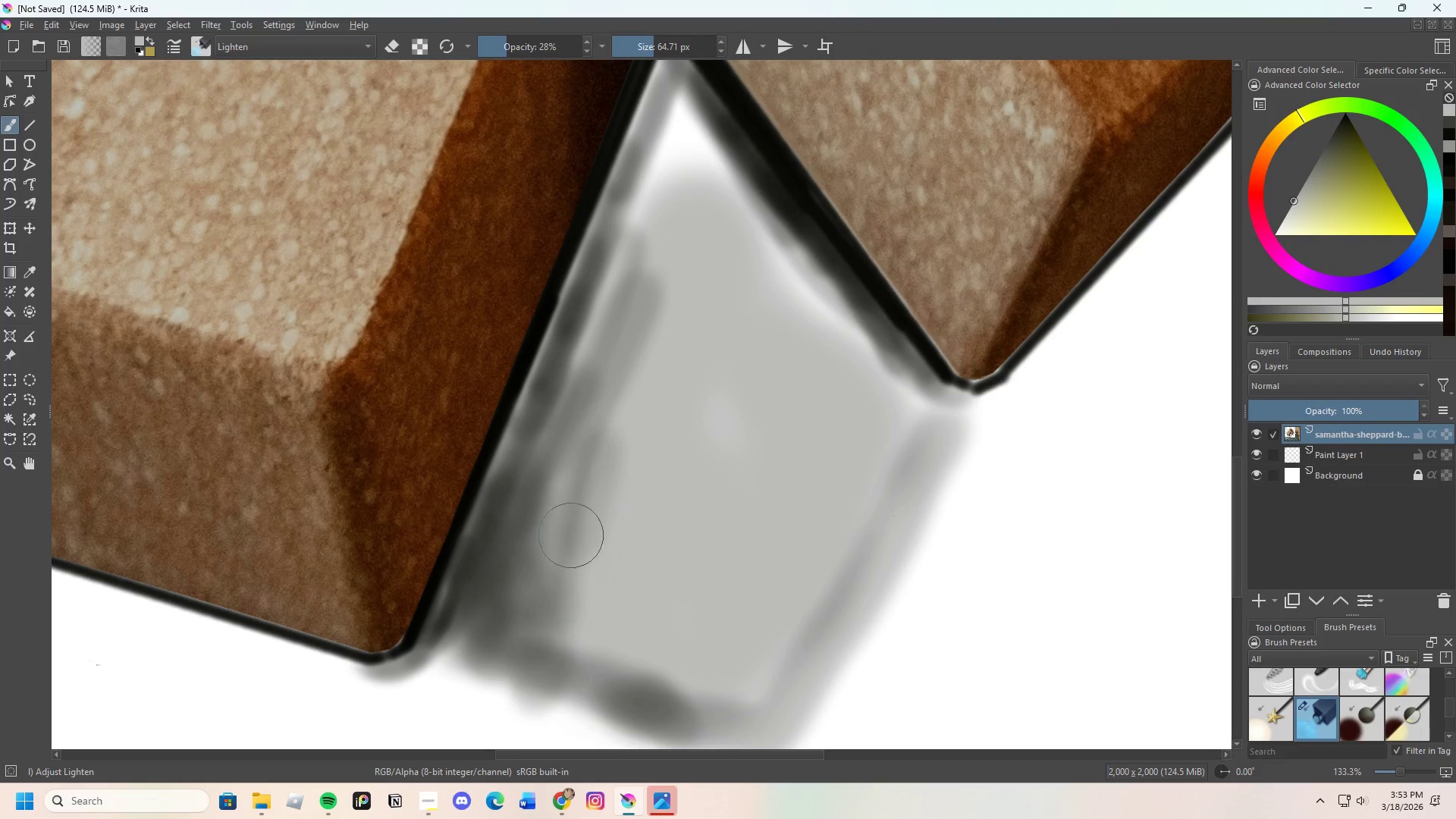 
left_click_drag(start_coordinate=[564, 569], to_coordinate=[571, 632])
 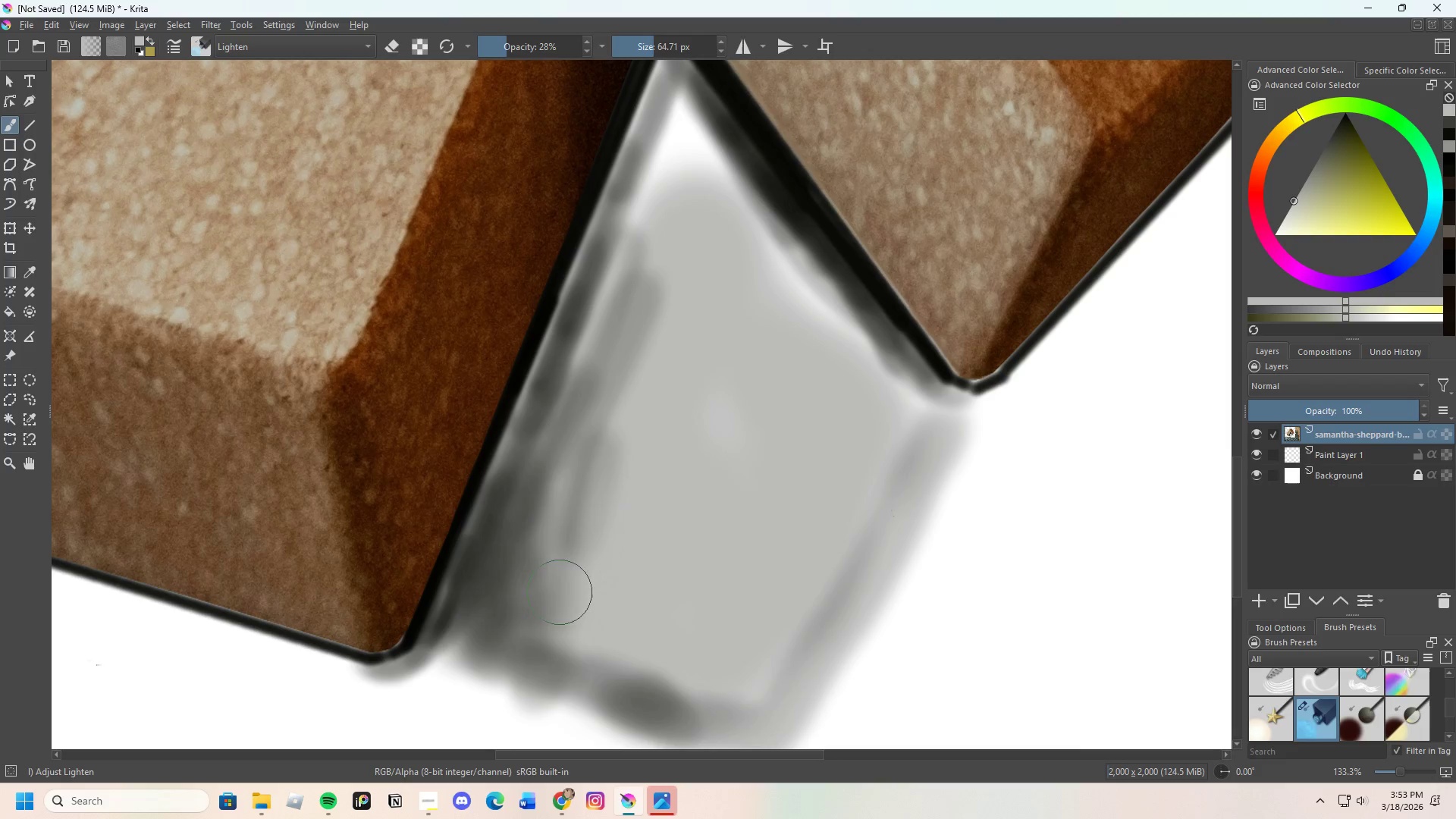 
key(Control+ControlLeft)
 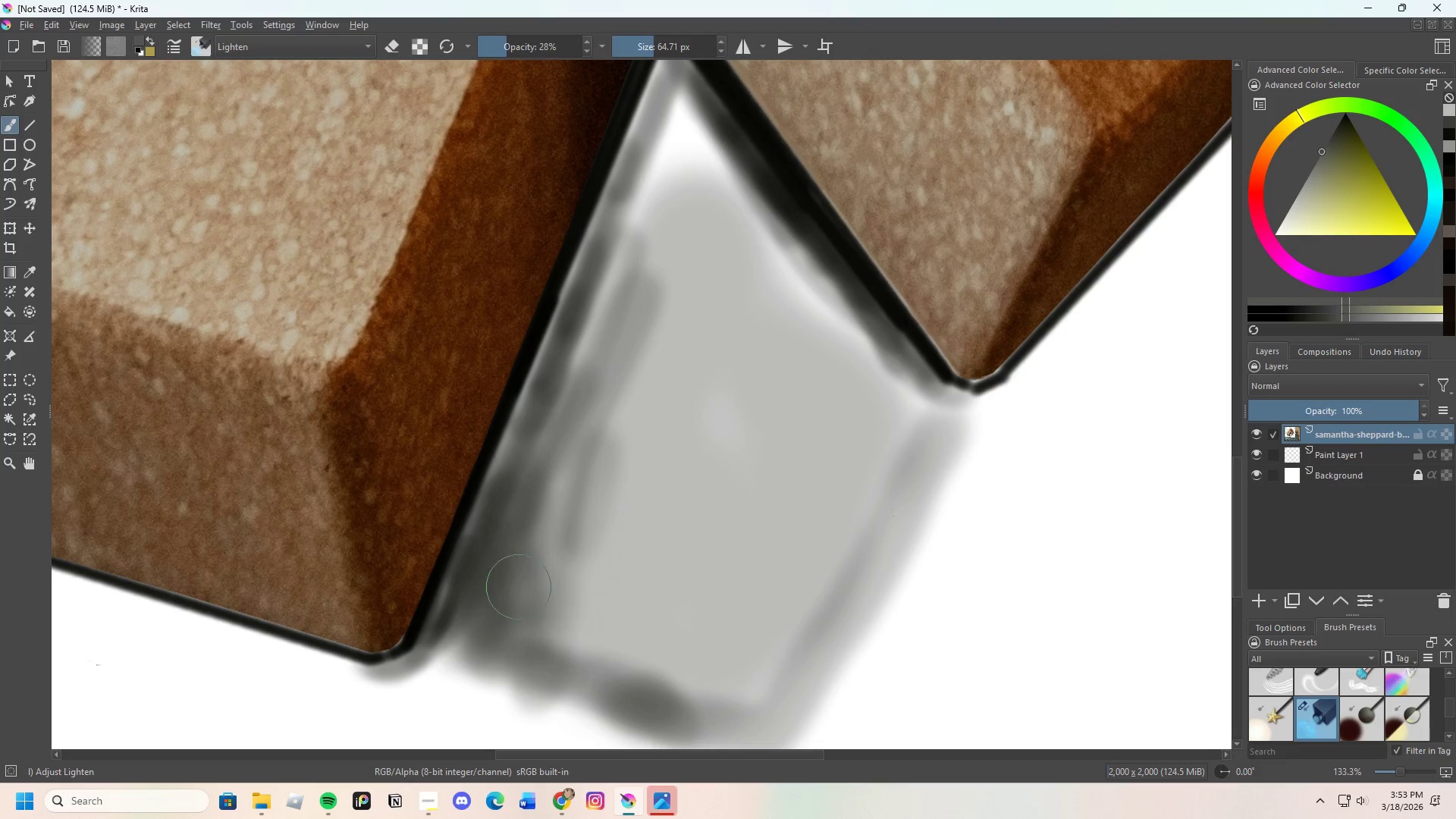 
left_click_drag(start_coordinate=[537, 607], to_coordinate=[585, 338])
 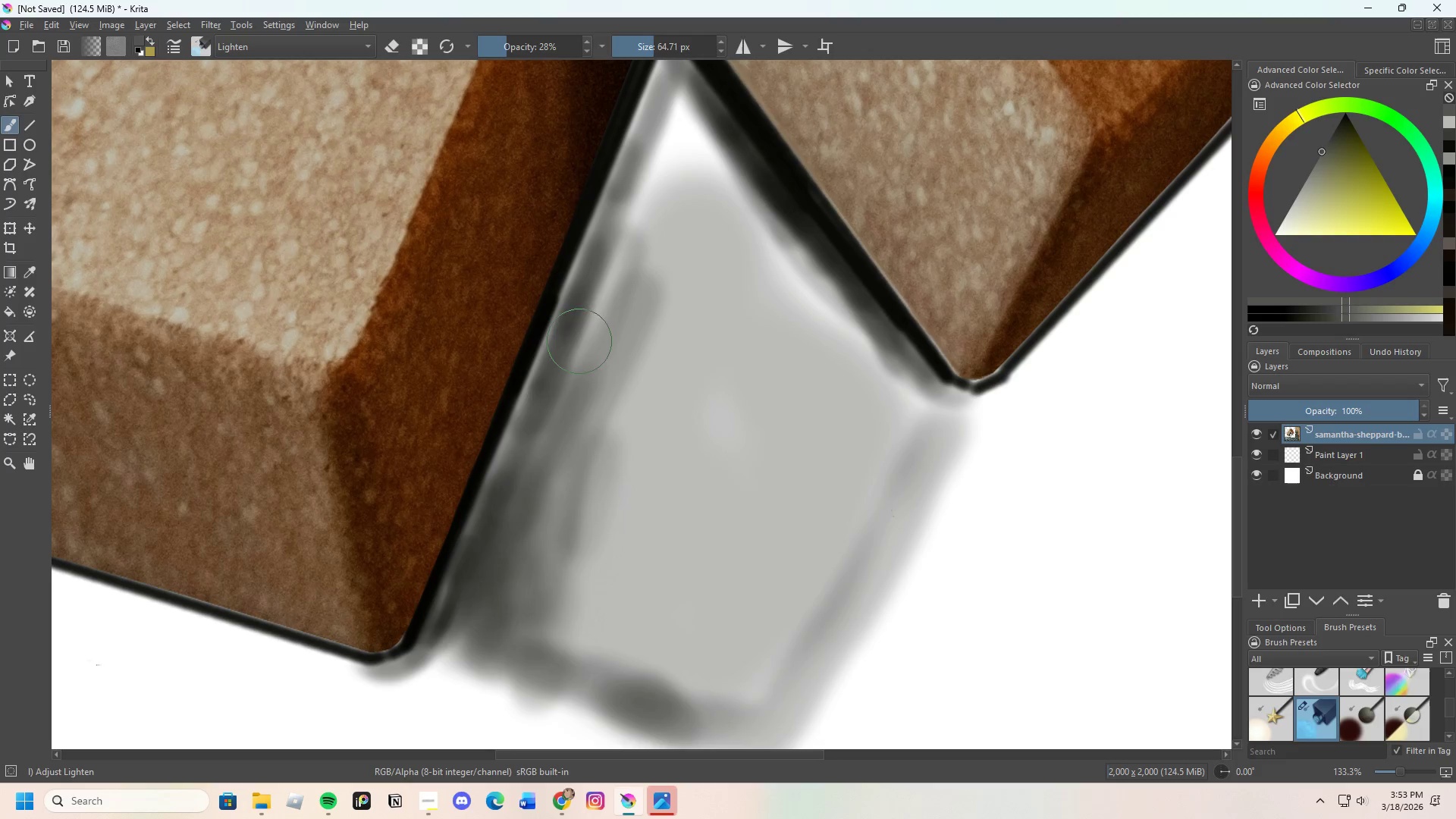 
hold_key(key=ControlLeft, duration=0.58)
 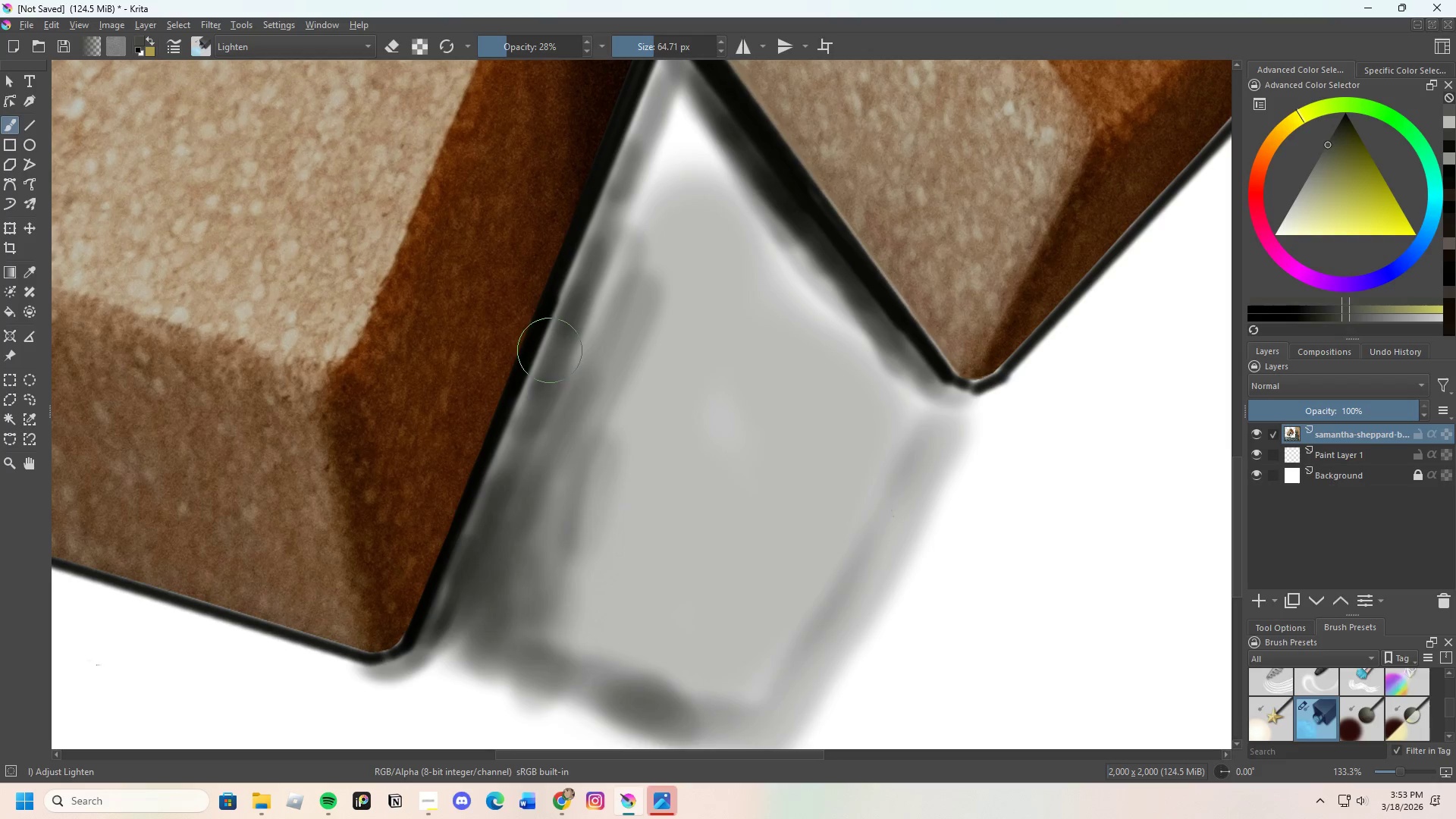 
left_click_drag(start_coordinate=[550, 355], to_coordinate=[534, 431])
 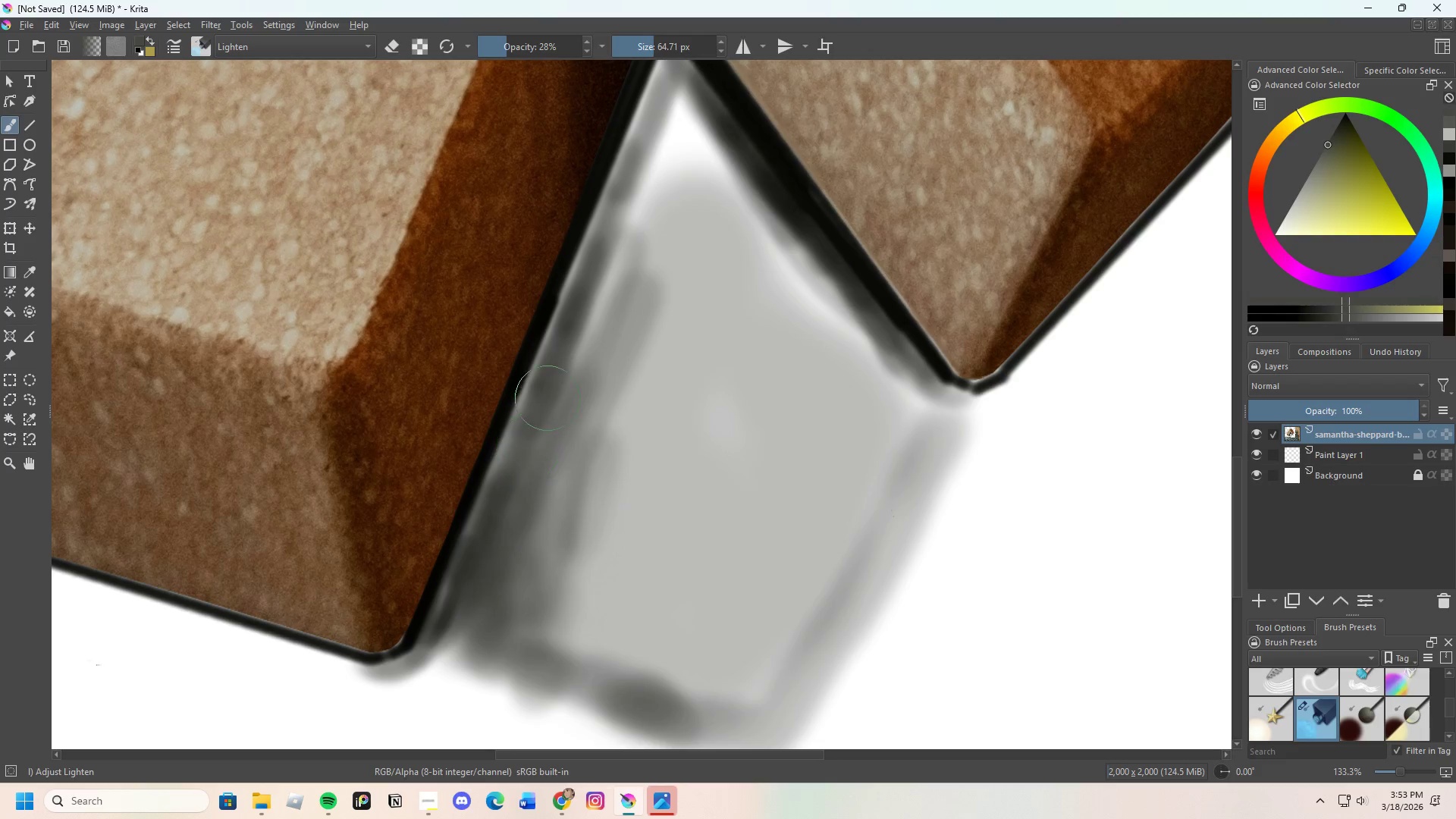 
left_click_drag(start_coordinate=[541, 408], to_coordinate=[492, 512])
 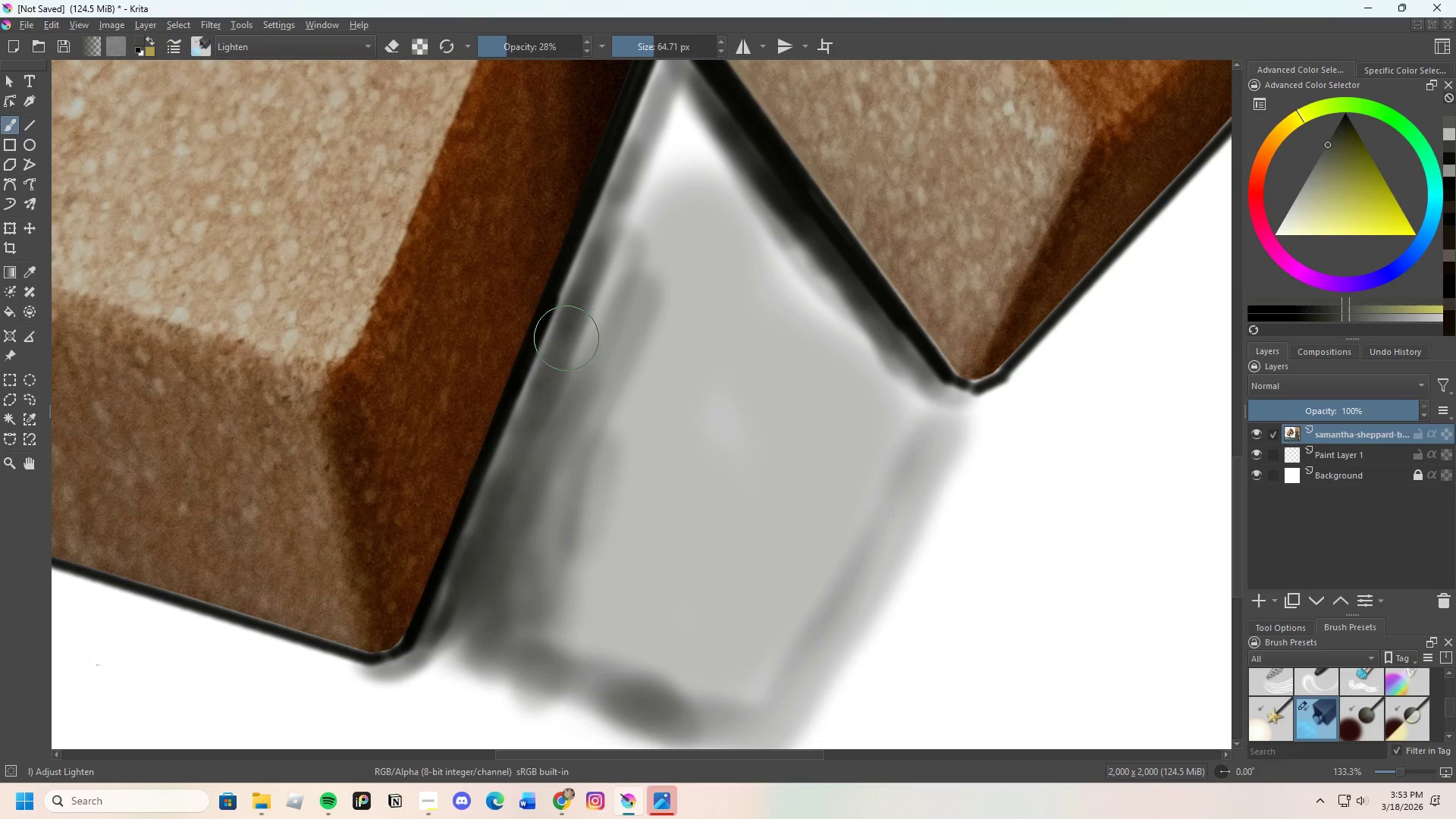 
left_click_drag(start_coordinate=[507, 415], to_coordinate=[556, 287])
 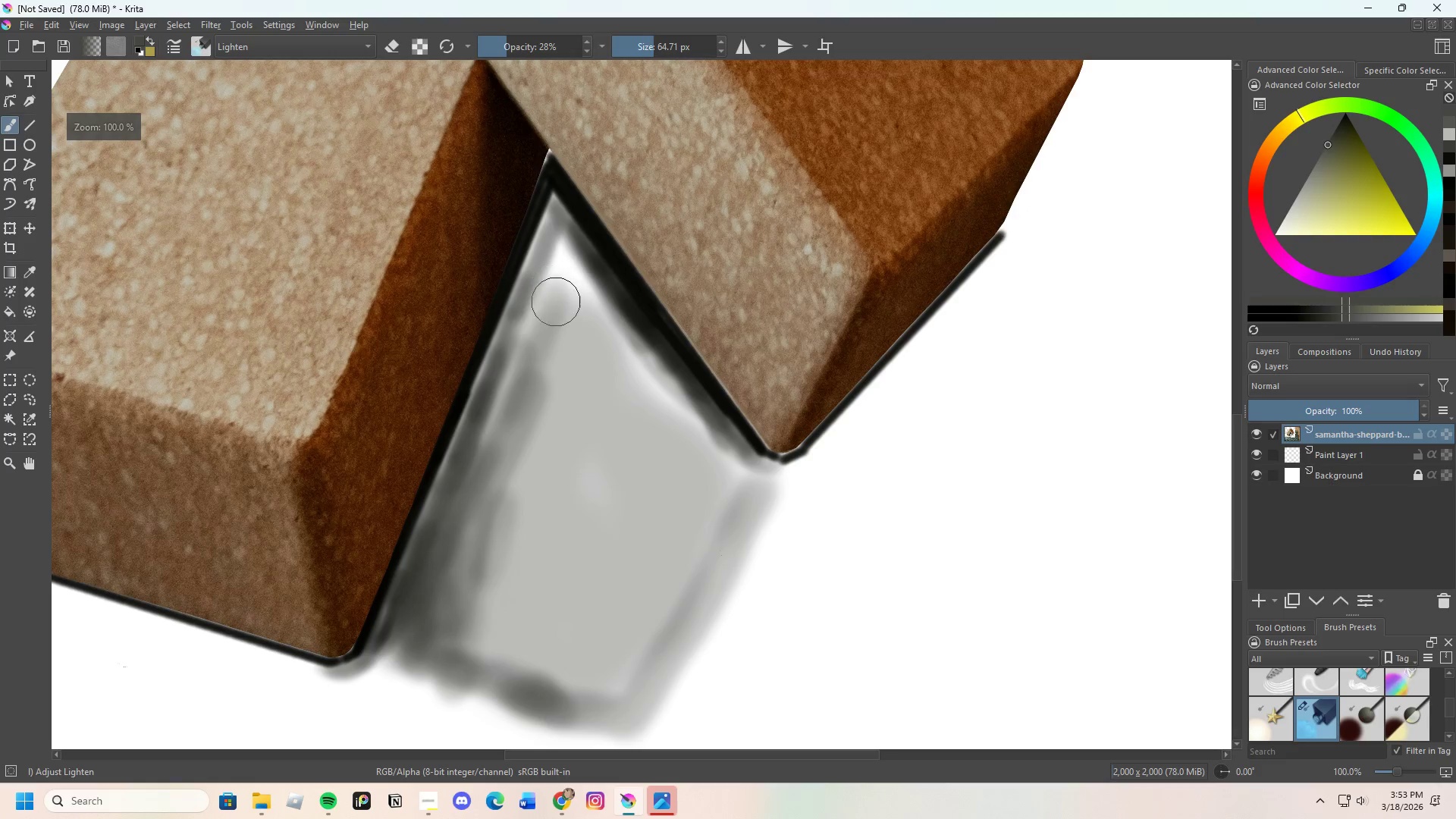 
scroll: coordinate [536, 306], scroll_direction: down, amount: 1.0
 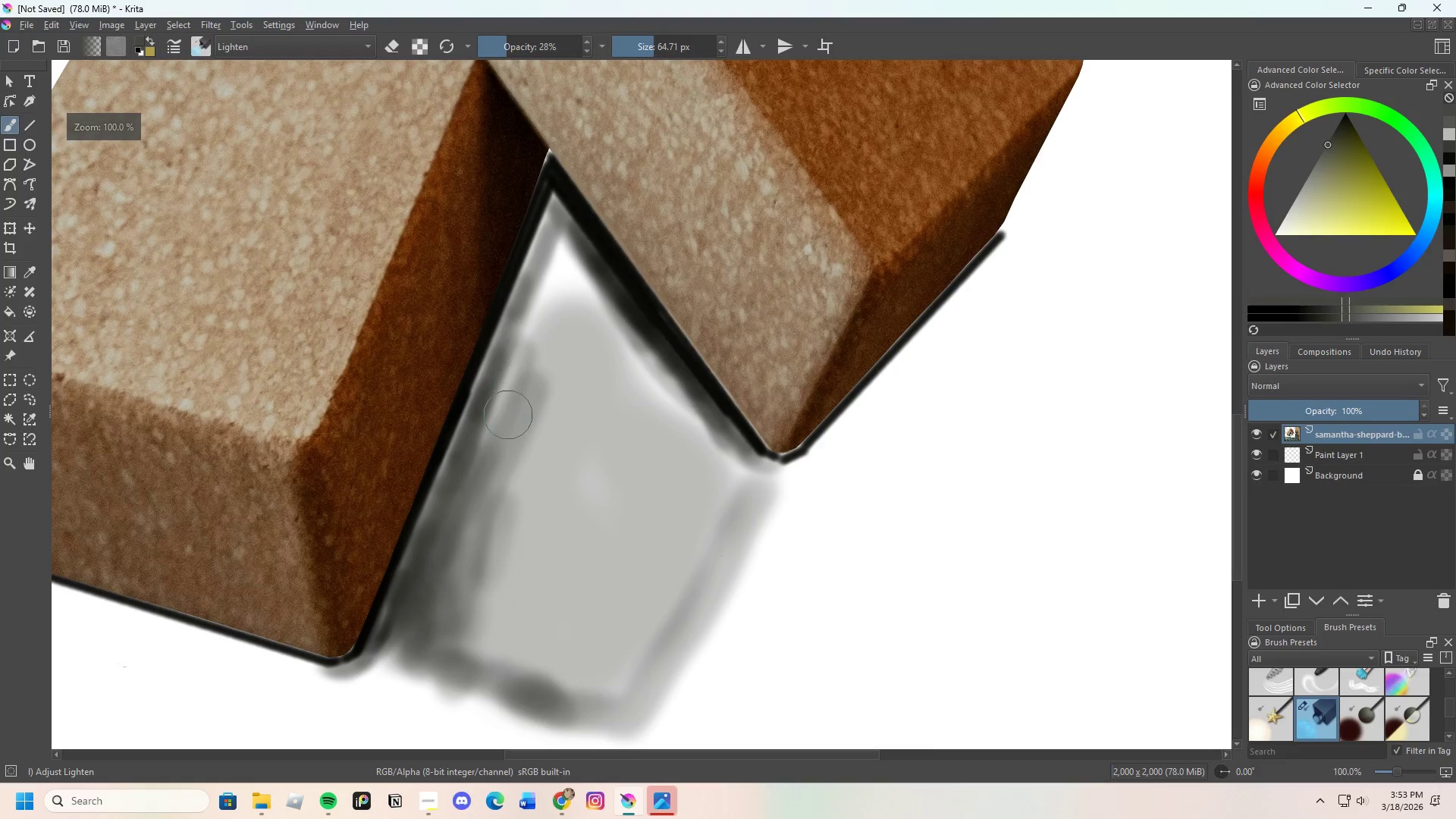 
left_click_drag(start_coordinate=[551, 343], to_coordinate=[557, 259])
 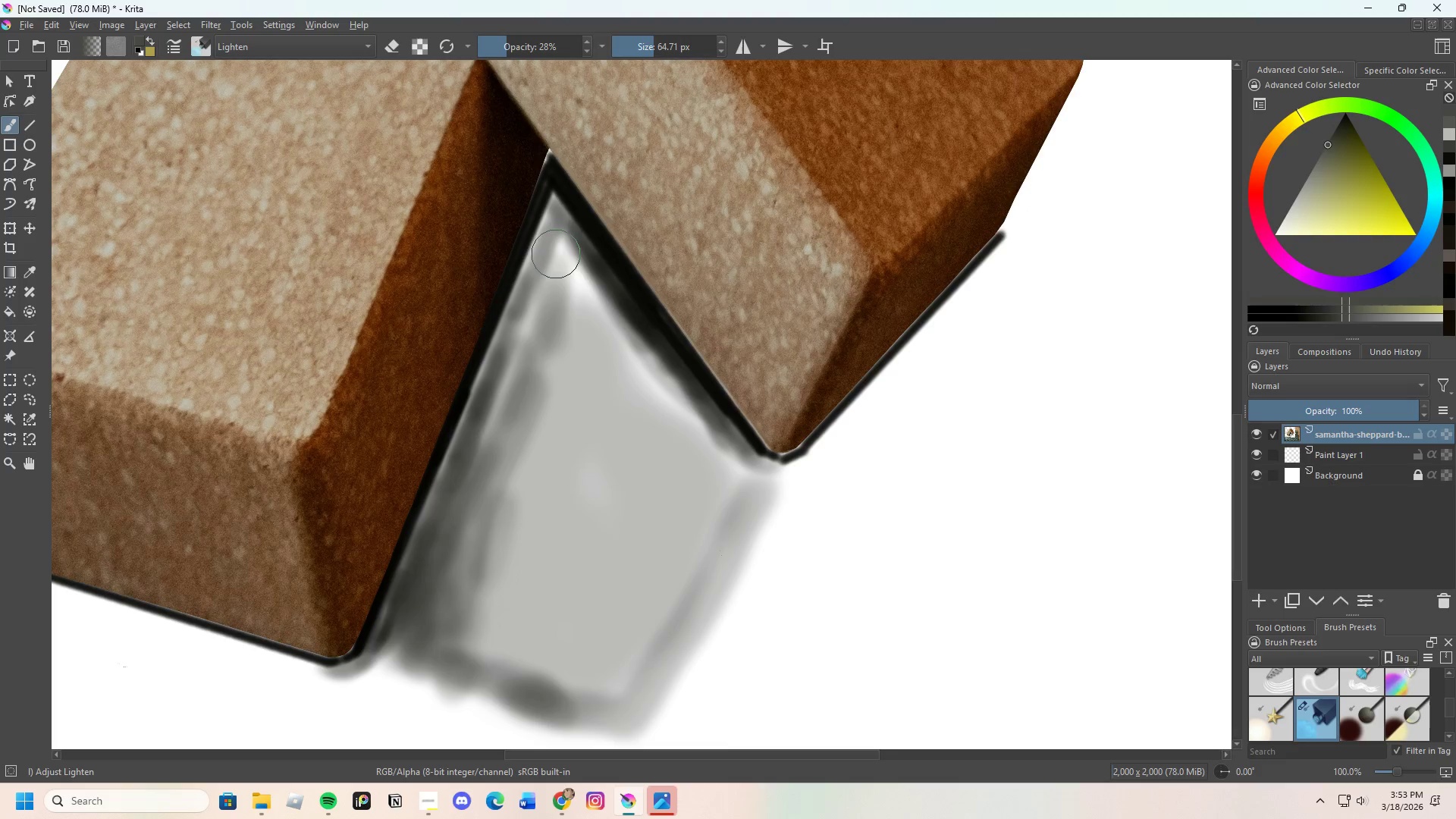 
left_click_drag(start_coordinate=[556, 258], to_coordinate=[582, 293])
 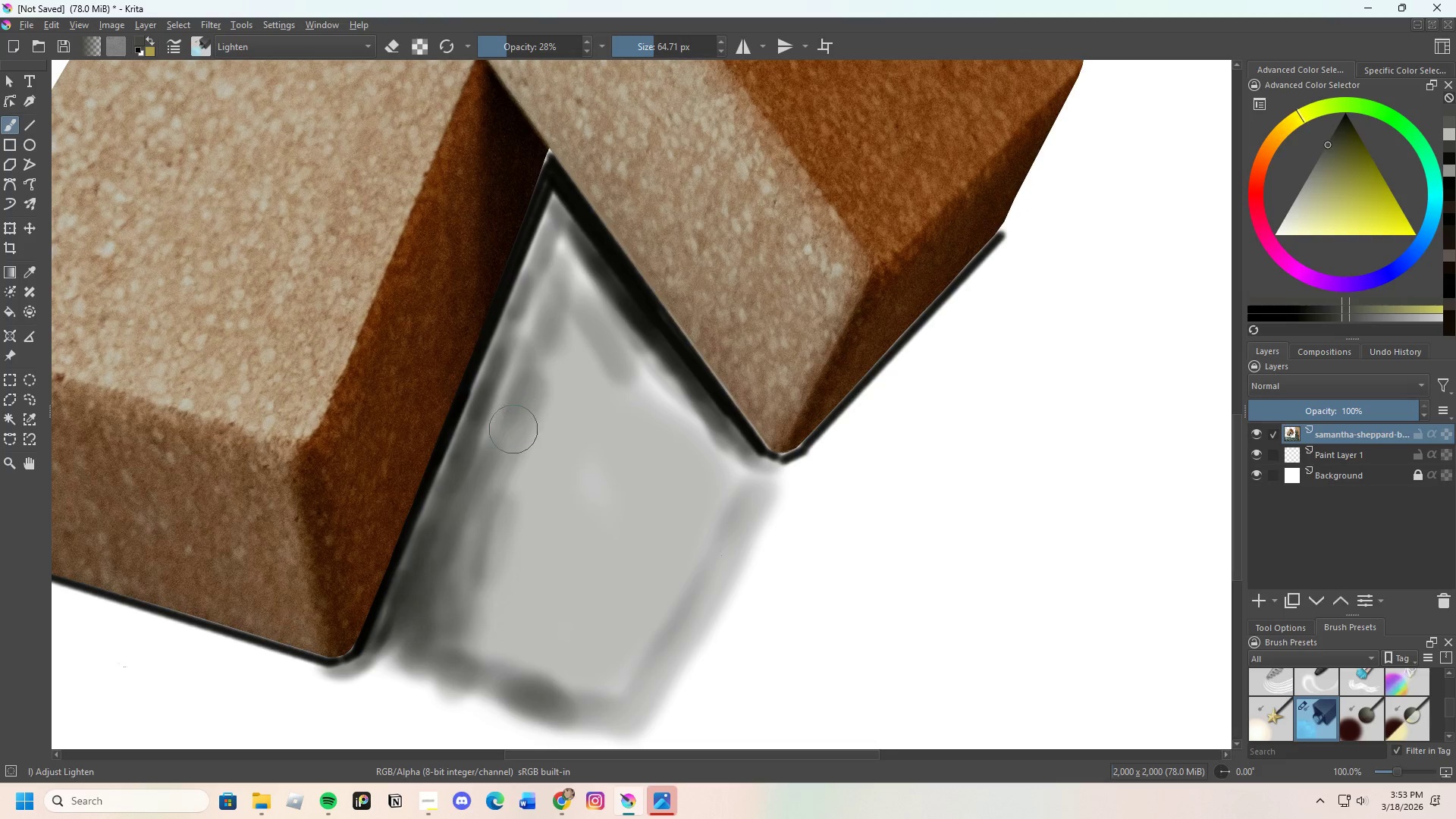 
hold_key(key=ControlLeft, duration=0.67)
left_click([559, 184])
 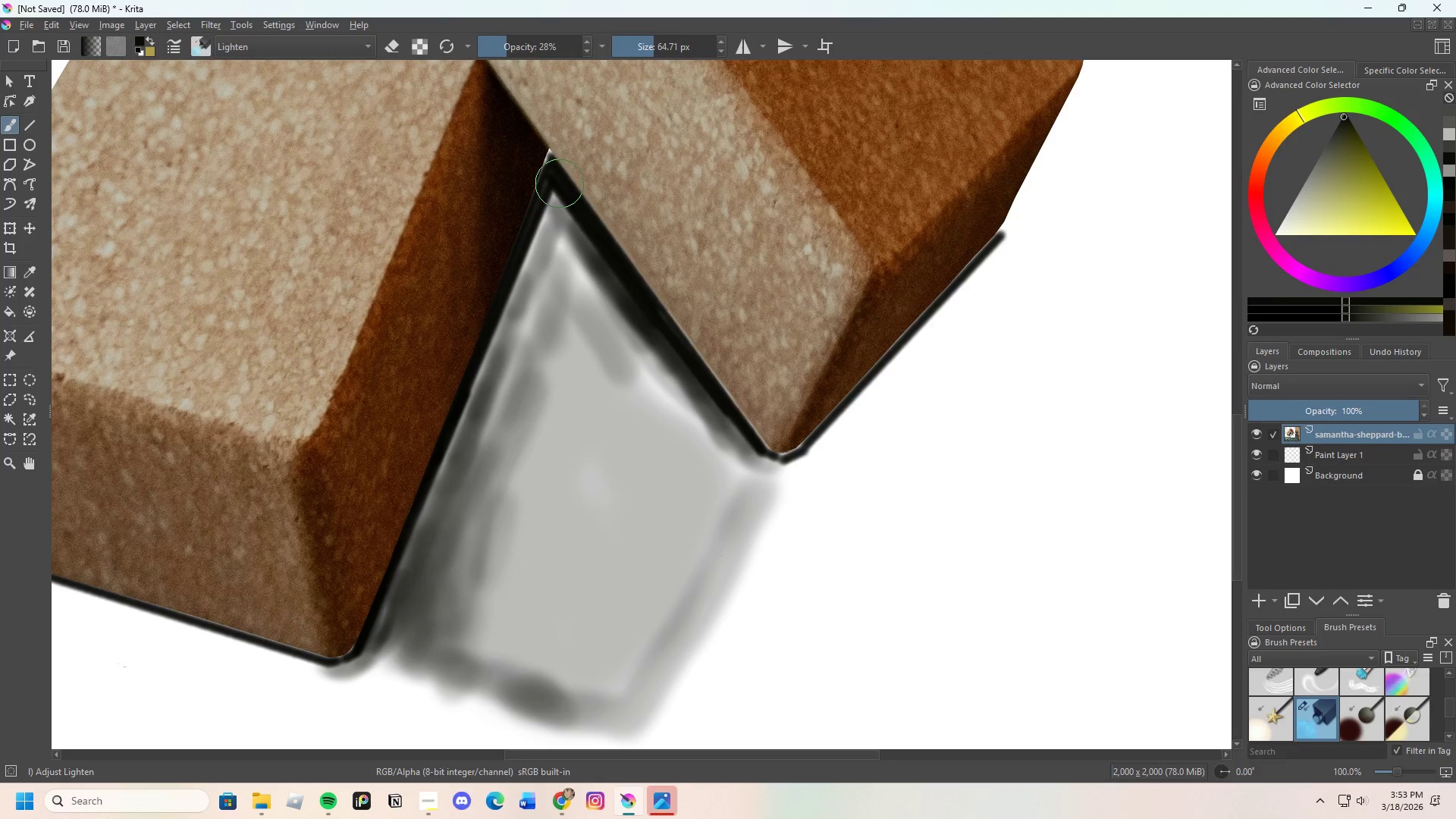 
left_click_drag(start_coordinate=[560, 190], to_coordinate=[538, 278])
 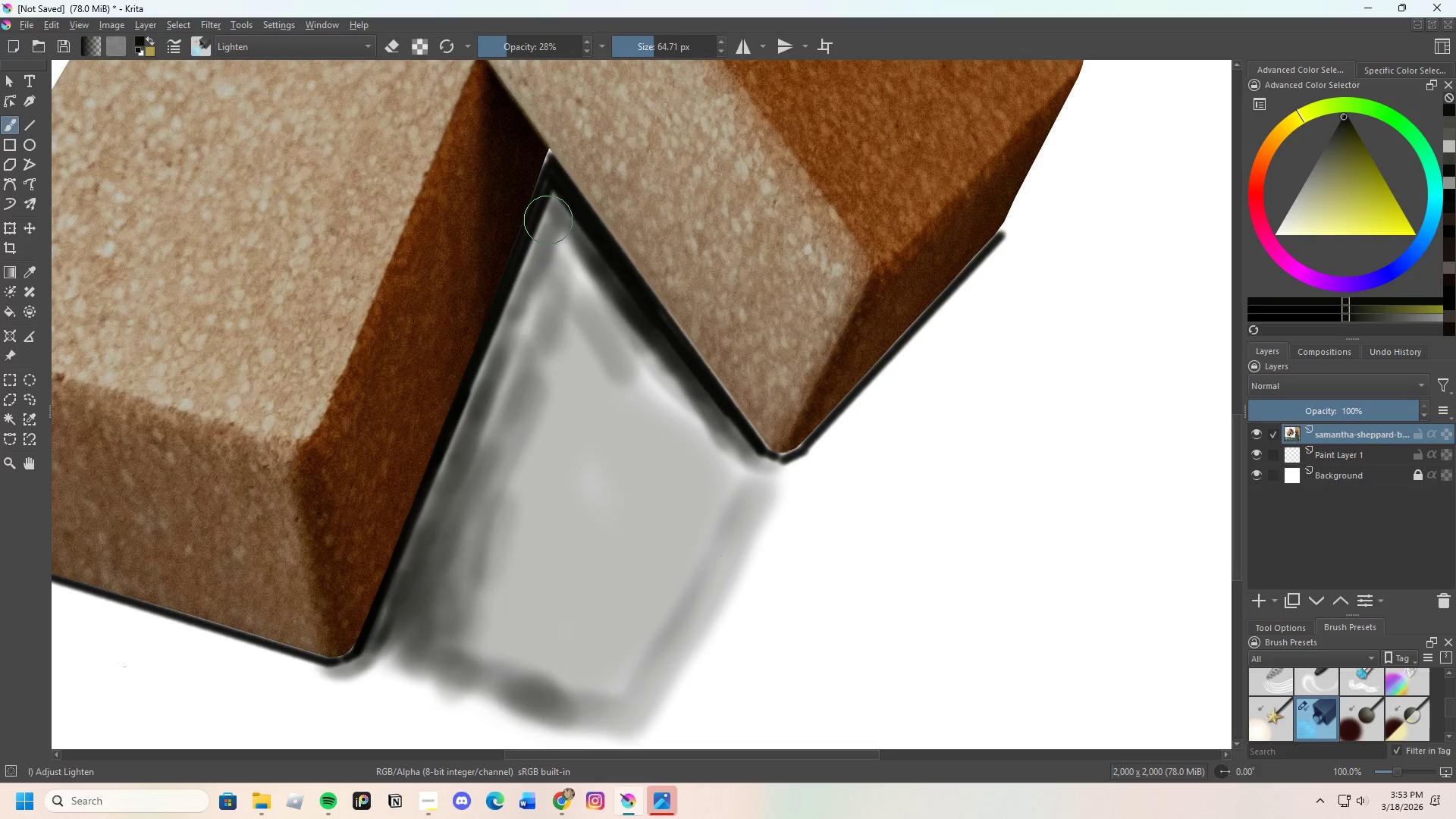 
left_click_drag(start_coordinate=[548, 221], to_coordinate=[506, 358])
 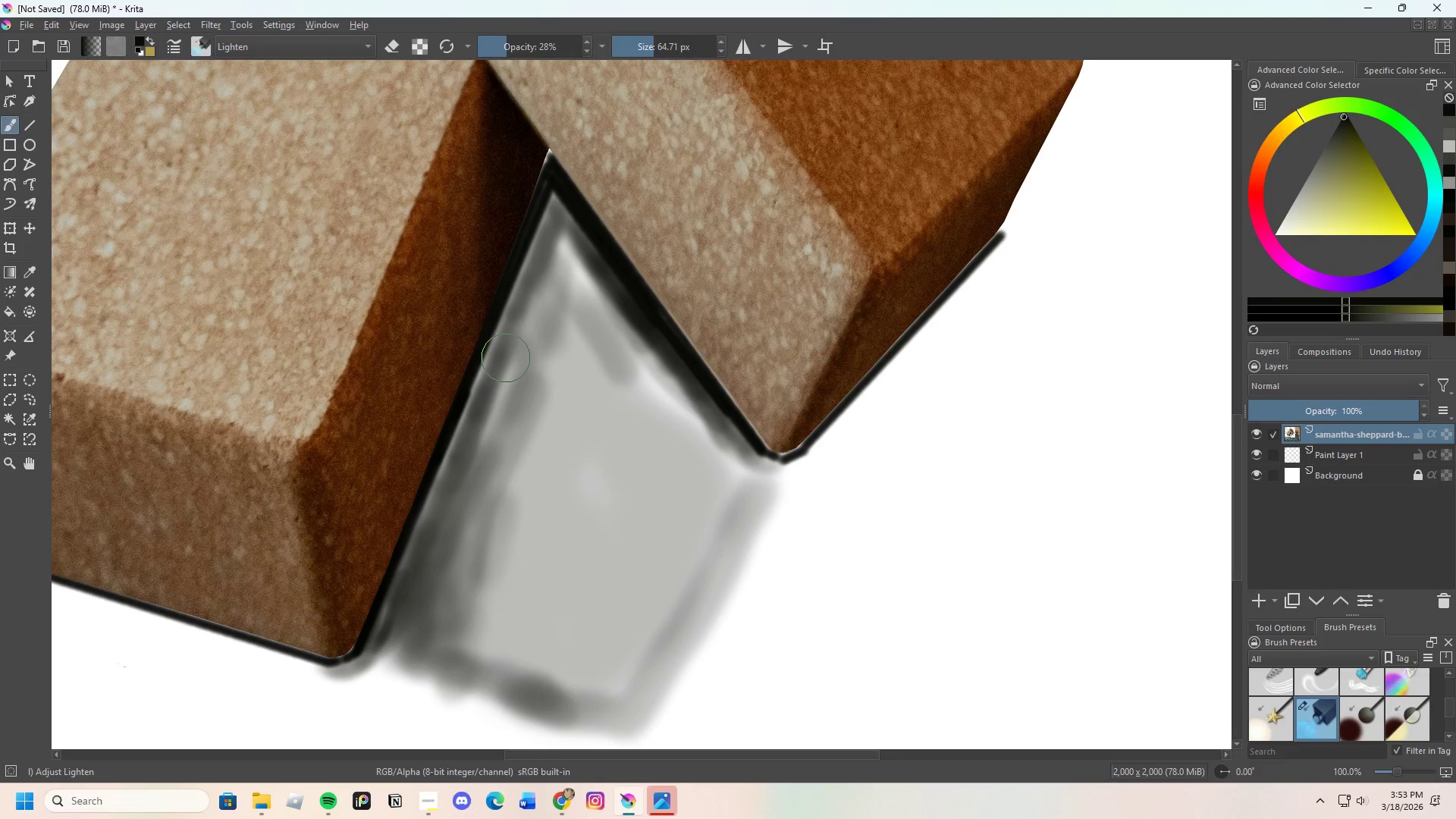 
left_click_drag(start_coordinate=[507, 358], to_coordinate=[556, 256])
 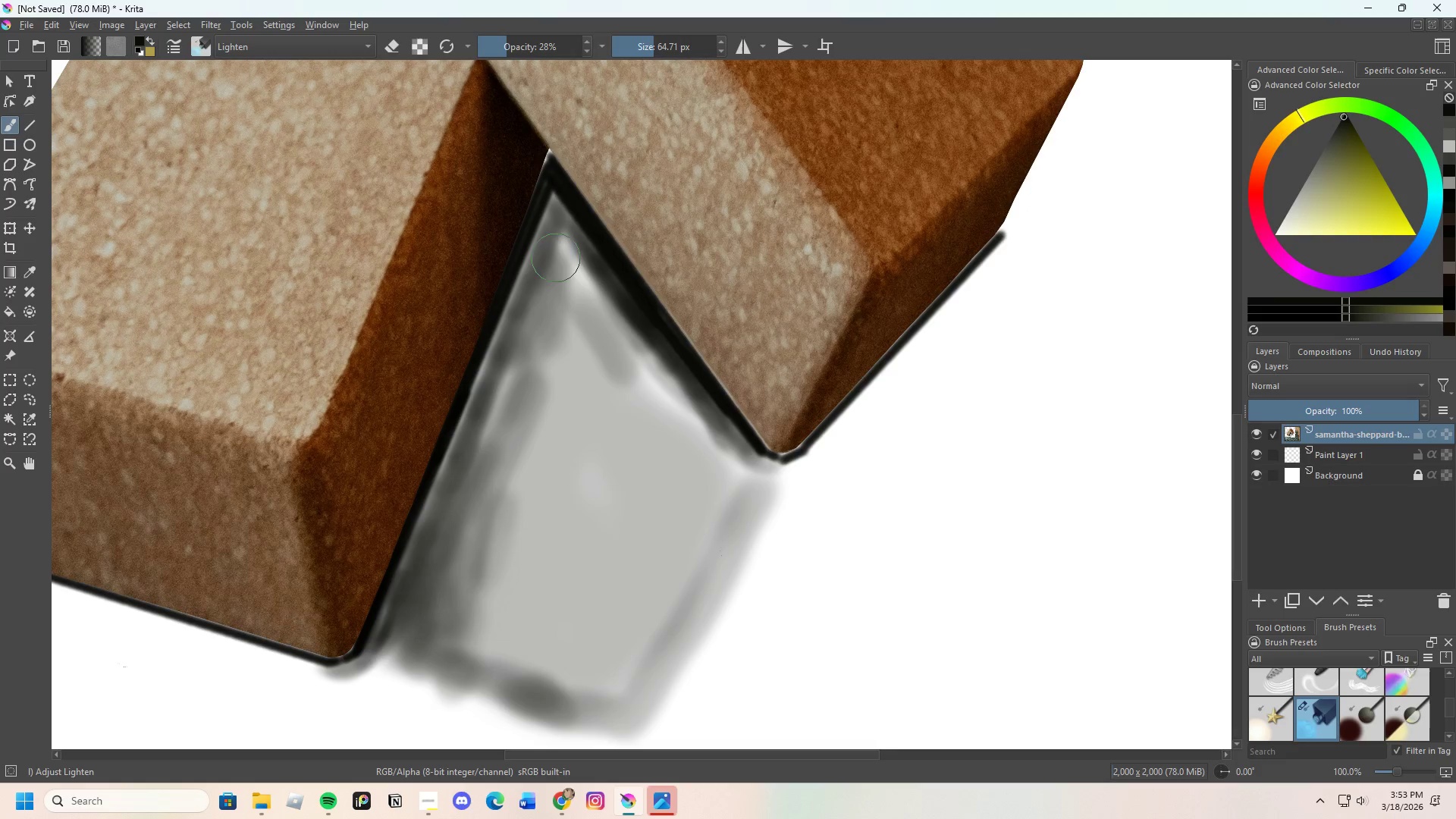 
left_click_drag(start_coordinate=[547, 294], to_coordinate=[540, 236])
 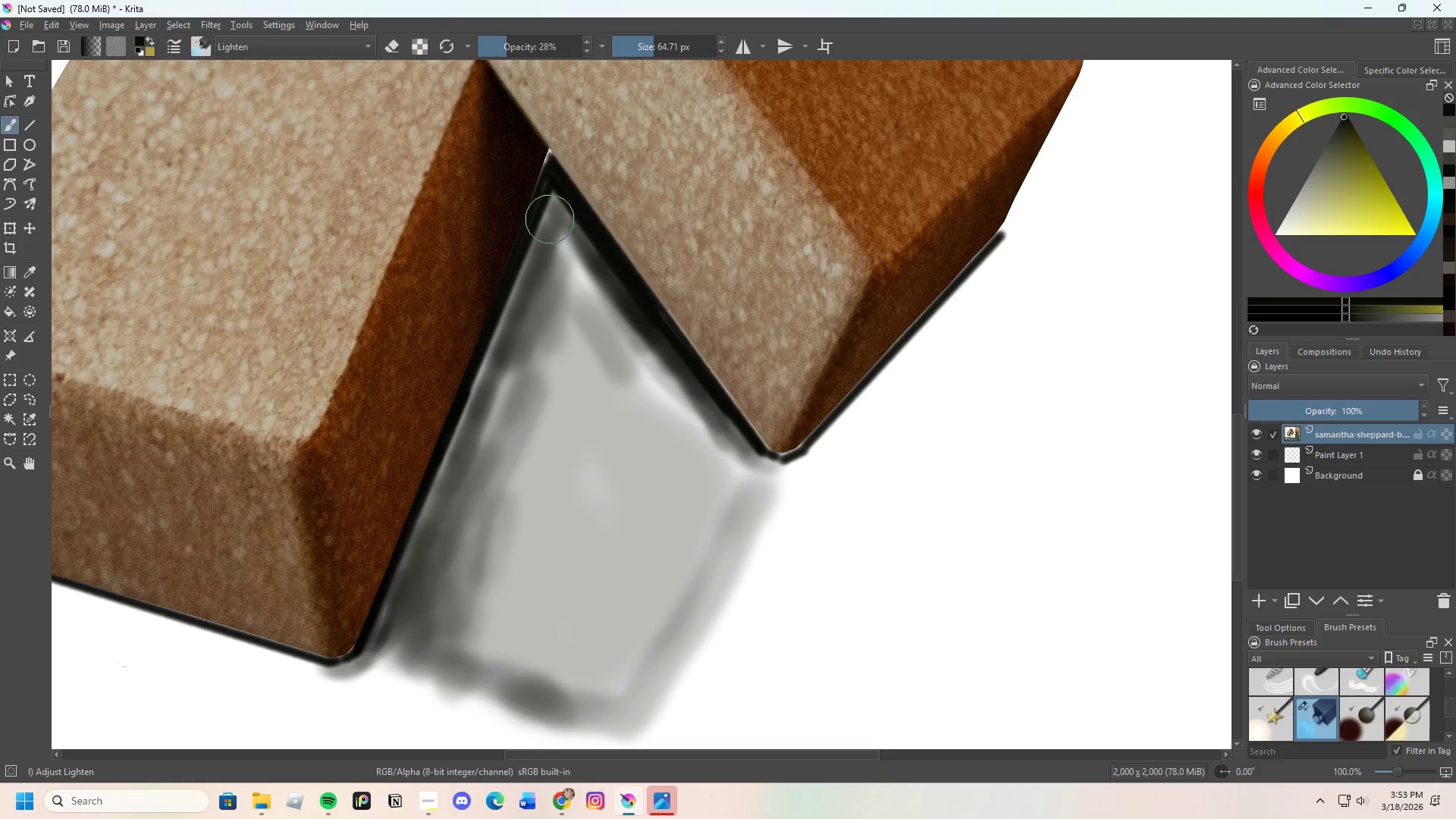 
left_click_drag(start_coordinate=[555, 227], to_coordinate=[548, 220])
 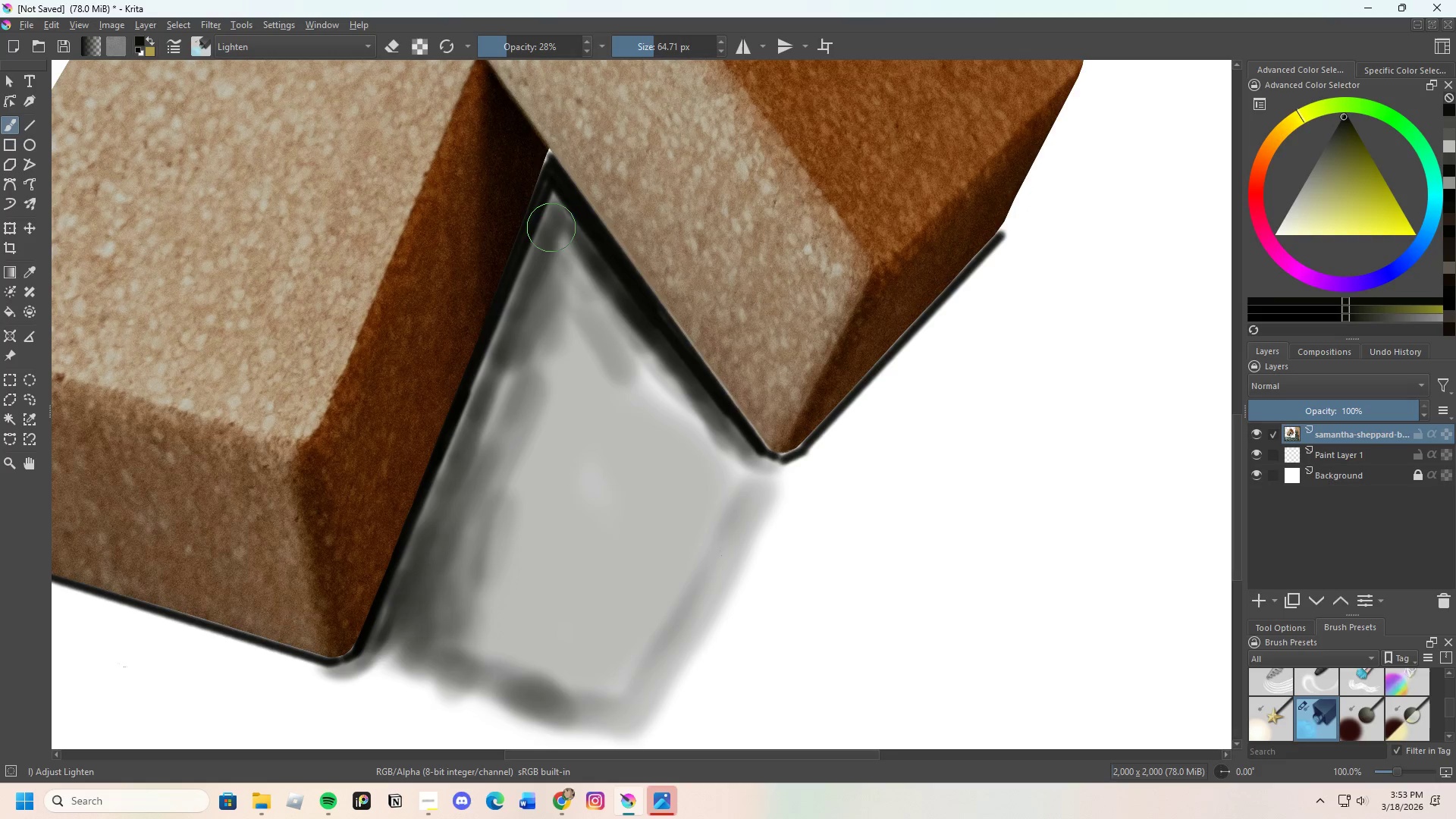 
left_click_drag(start_coordinate=[570, 259], to_coordinate=[585, 289])
 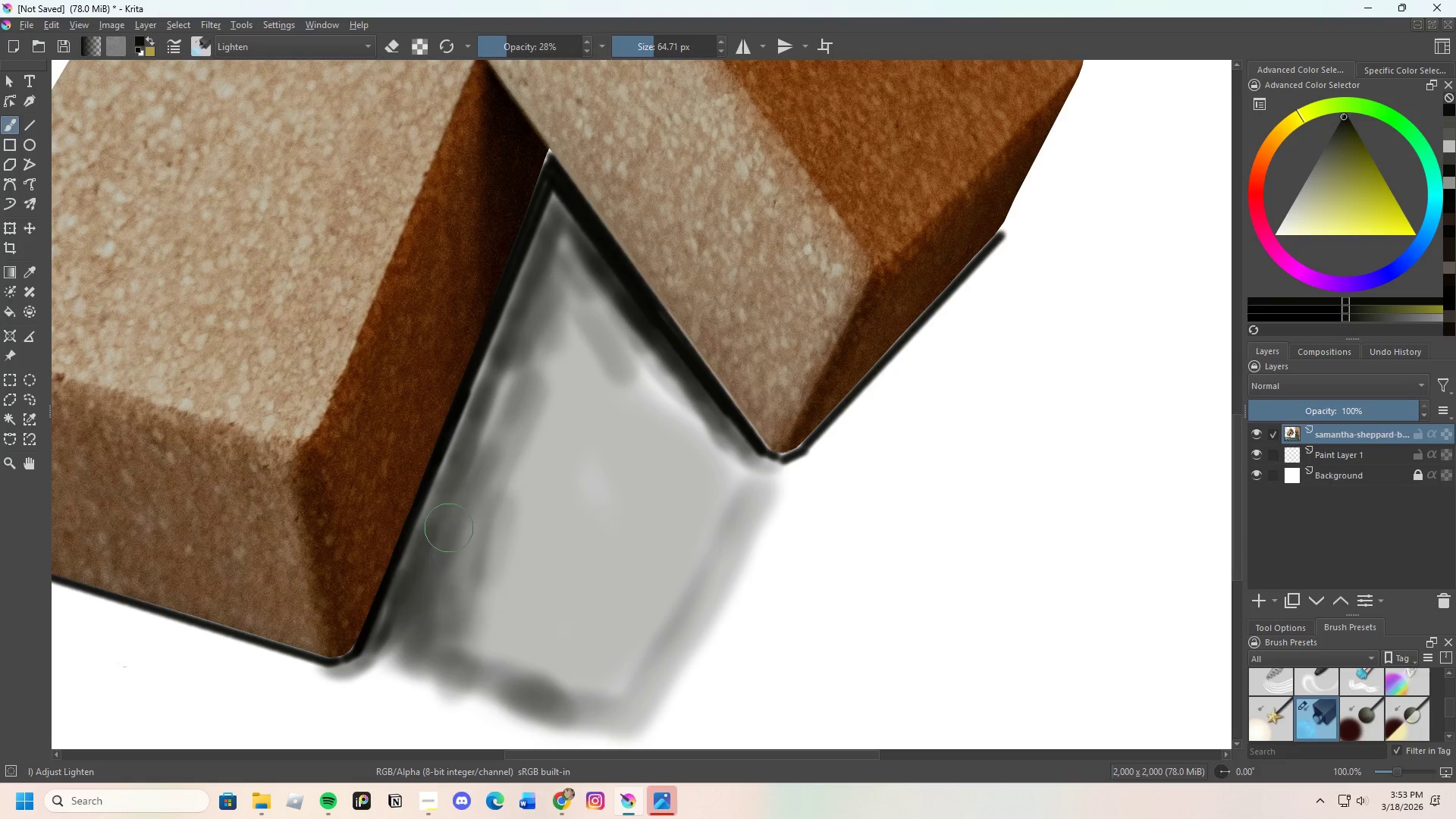 
left_click_drag(start_coordinate=[446, 515], to_coordinate=[538, 290])
 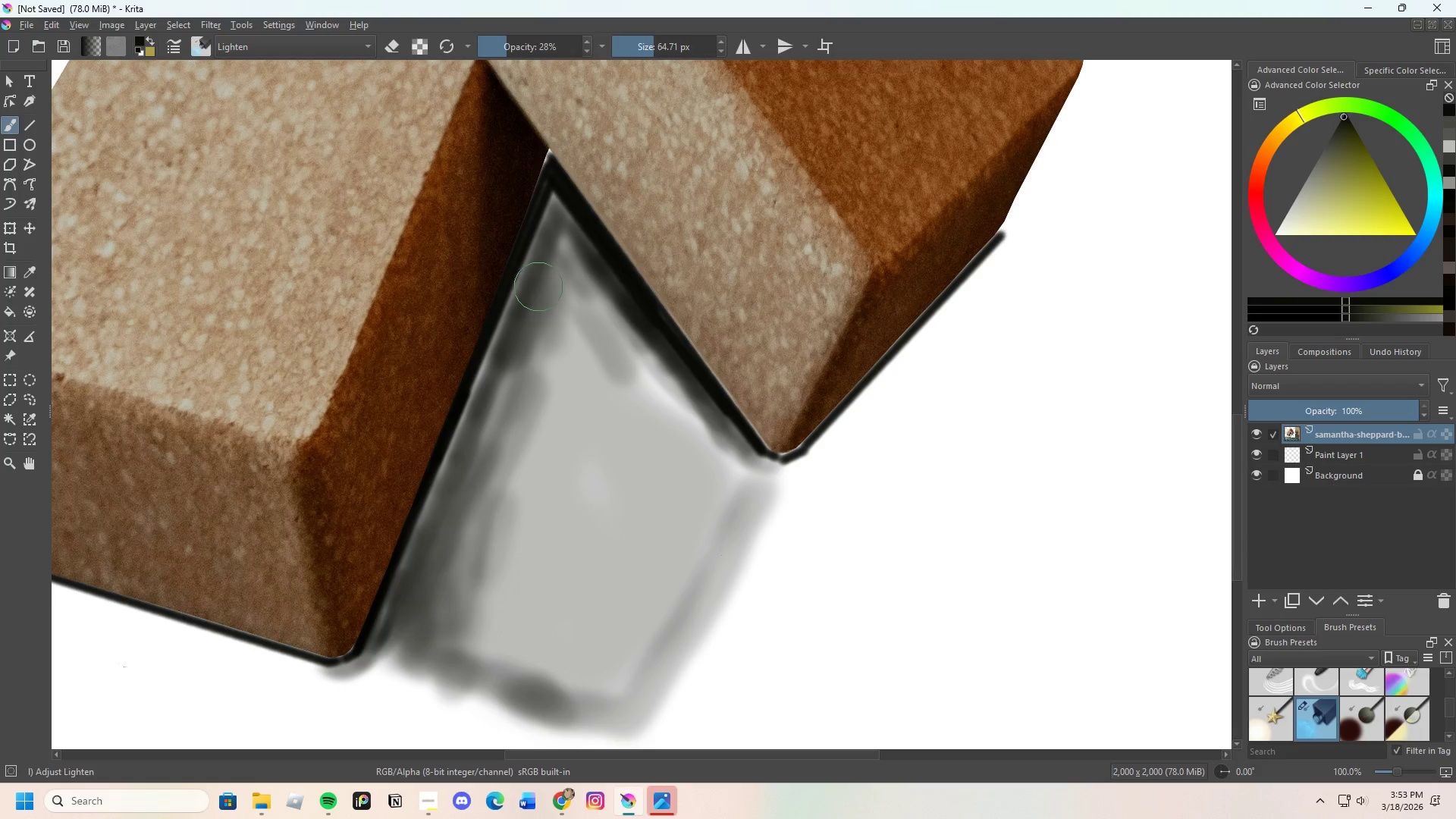 
left_click_drag(start_coordinate=[535, 298], to_coordinate=[464, 456])
 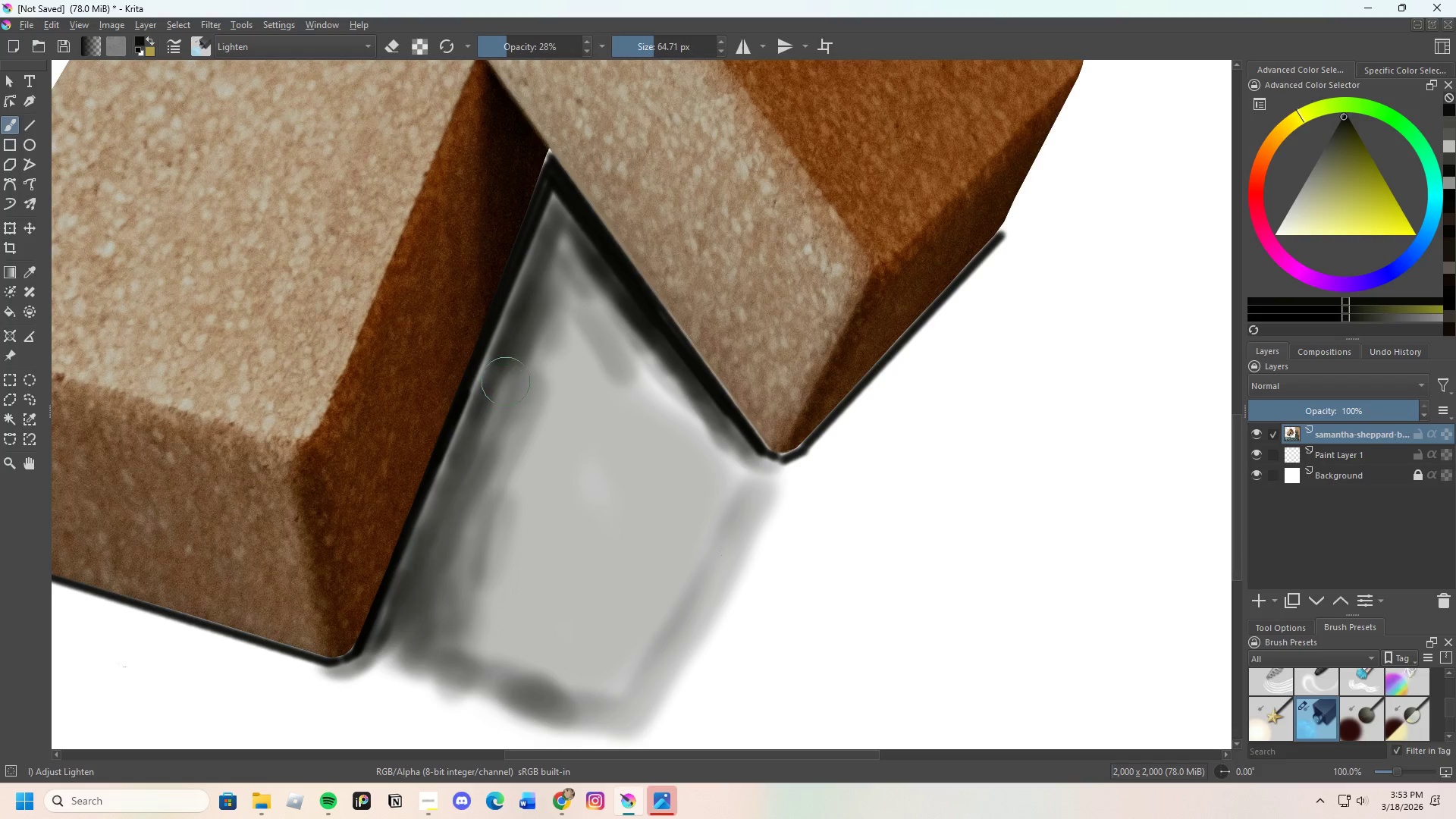 
left_click_drag(start_coordinate=[497, 413], to_coordinate=[579, 275])
 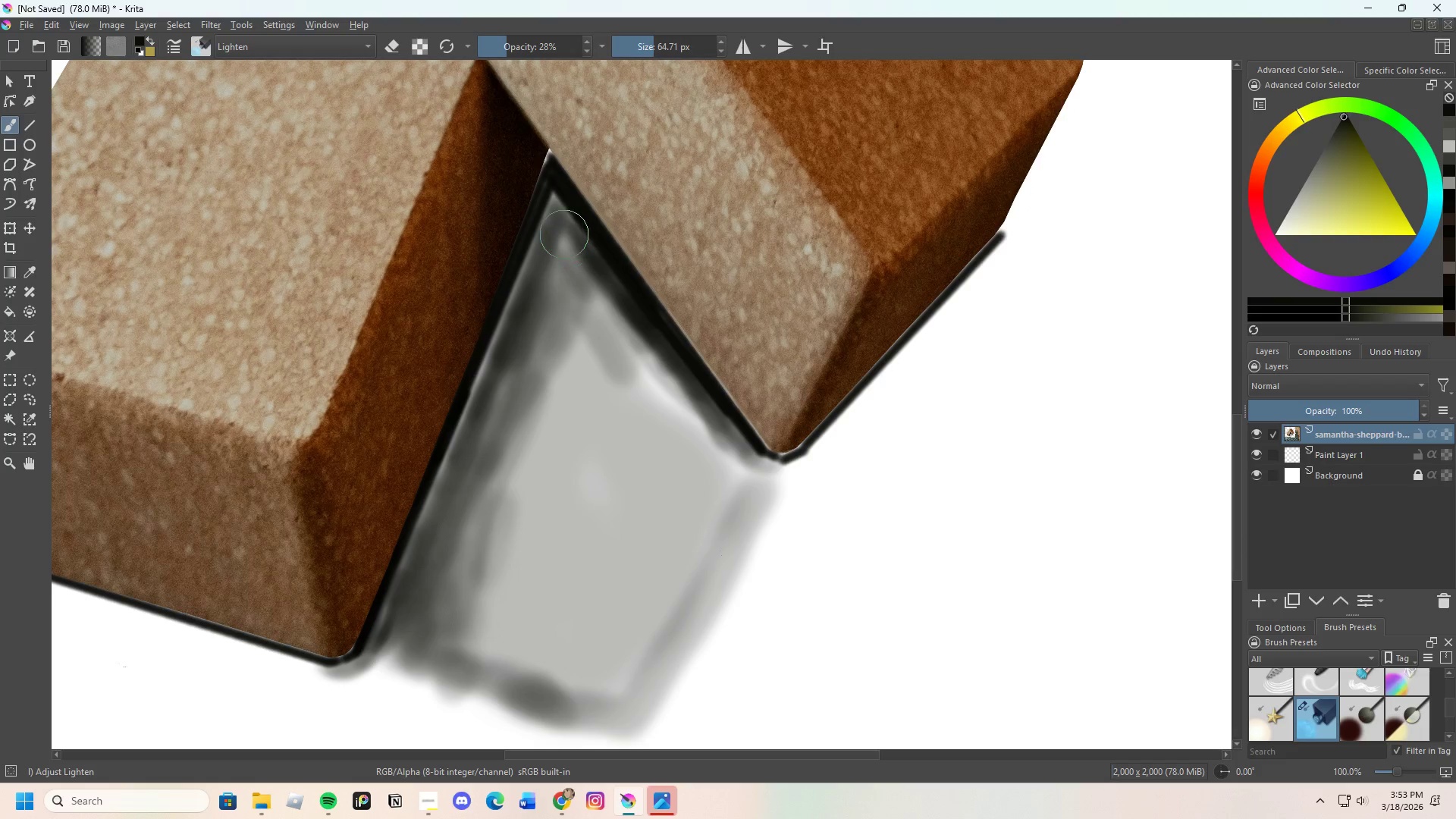 
left_click_drag(start_coordinate=[562, 256], to_coordinate=[582, 272])
 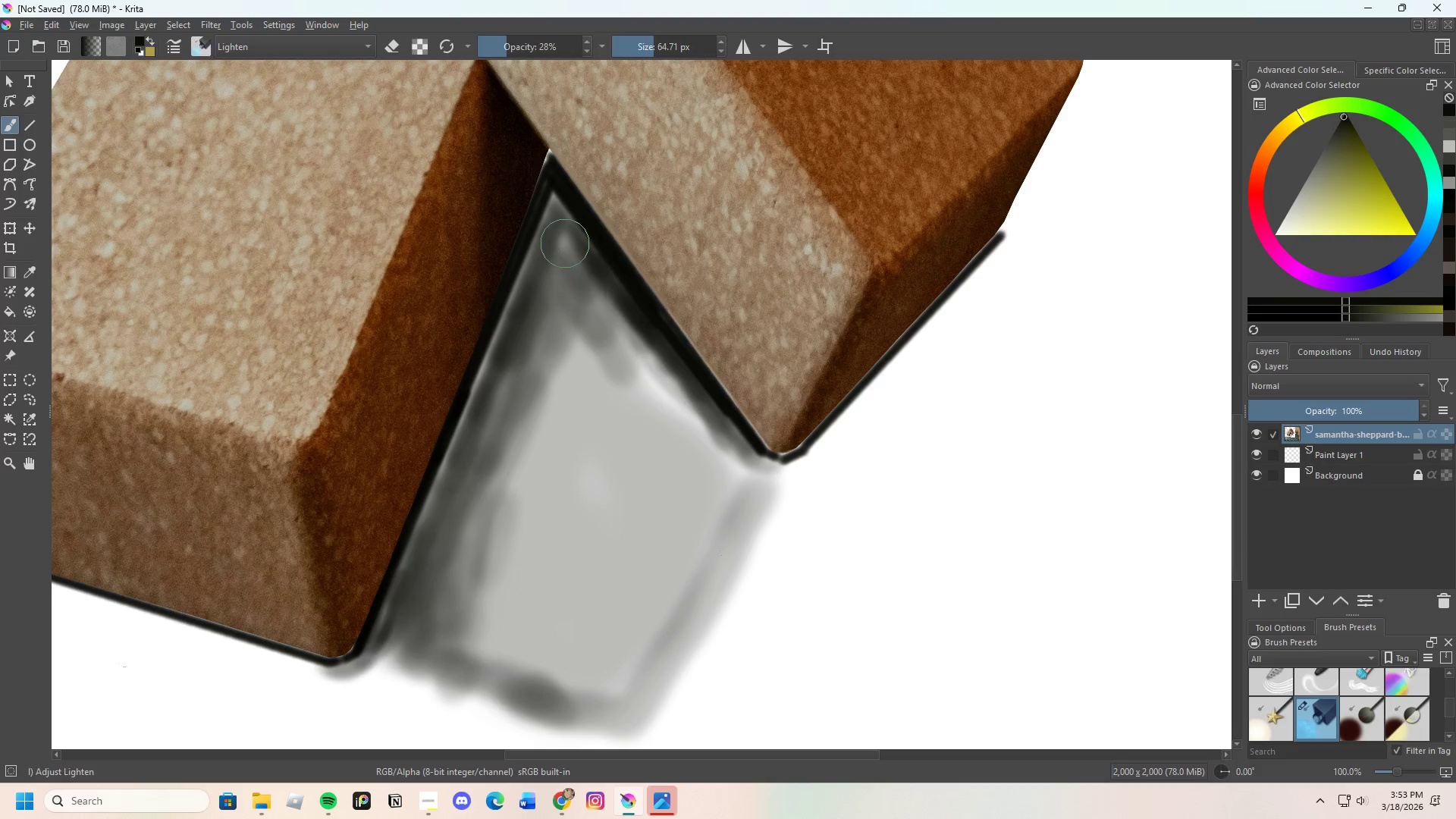 
left_click_drag(start_coordinate=[580, 267], to_coordinate=[573, 264])
 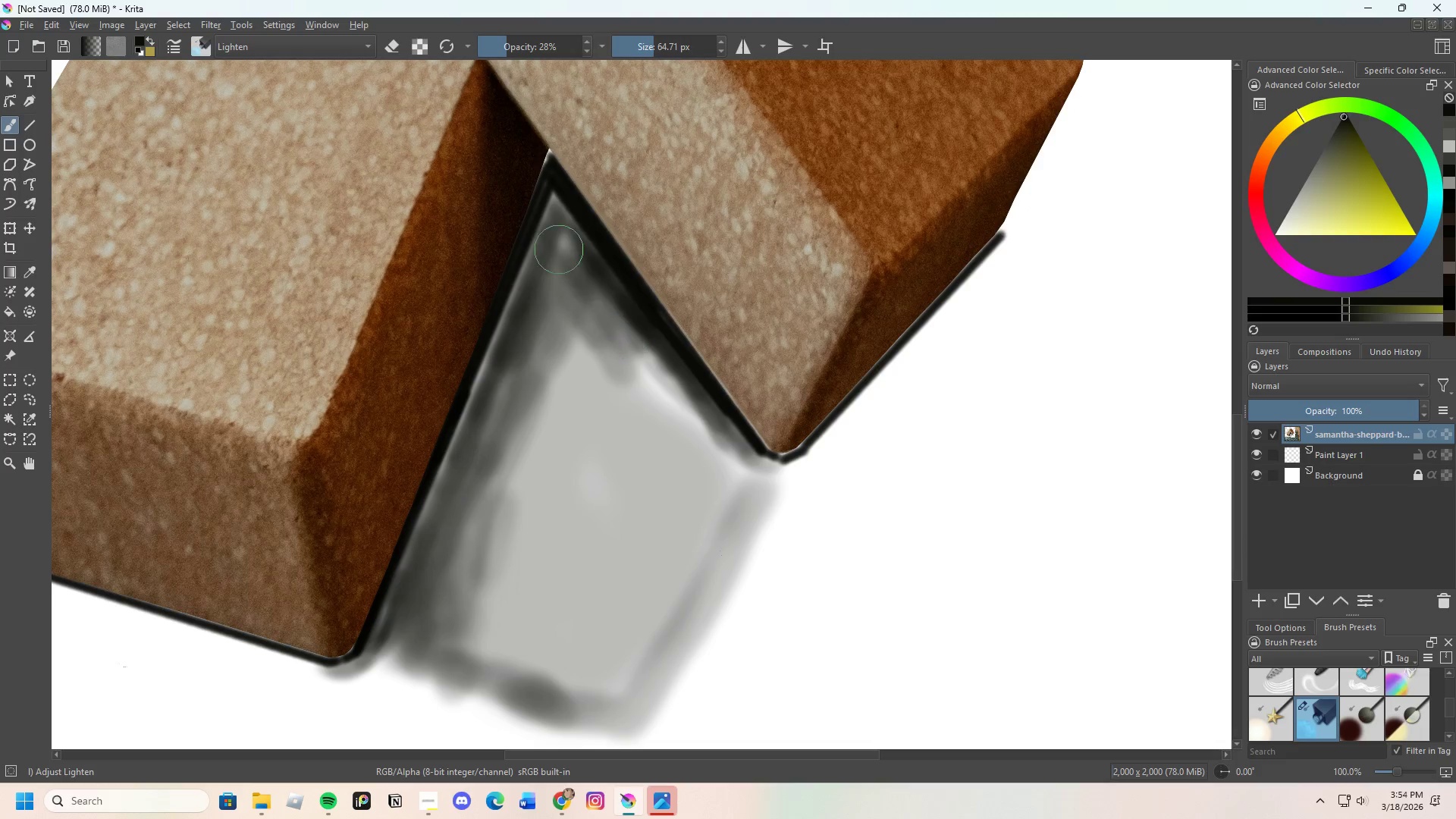 
left_click_drag(start_coordinate=[559, 261], to_coordinate=[553, 215])
 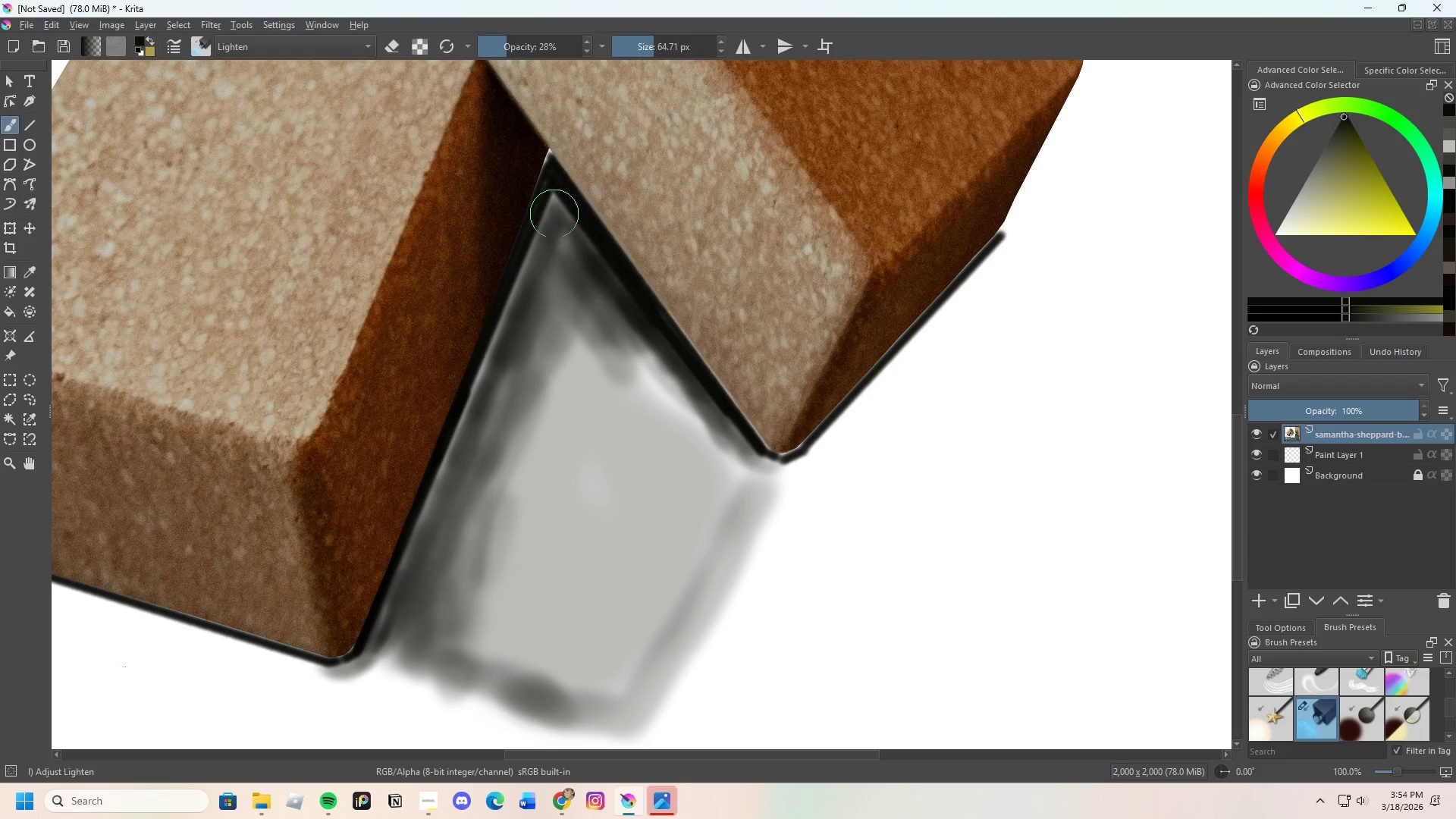 
left_click_drag(start_coordinate=[564, 231], to_coordinate=[603, 286])
 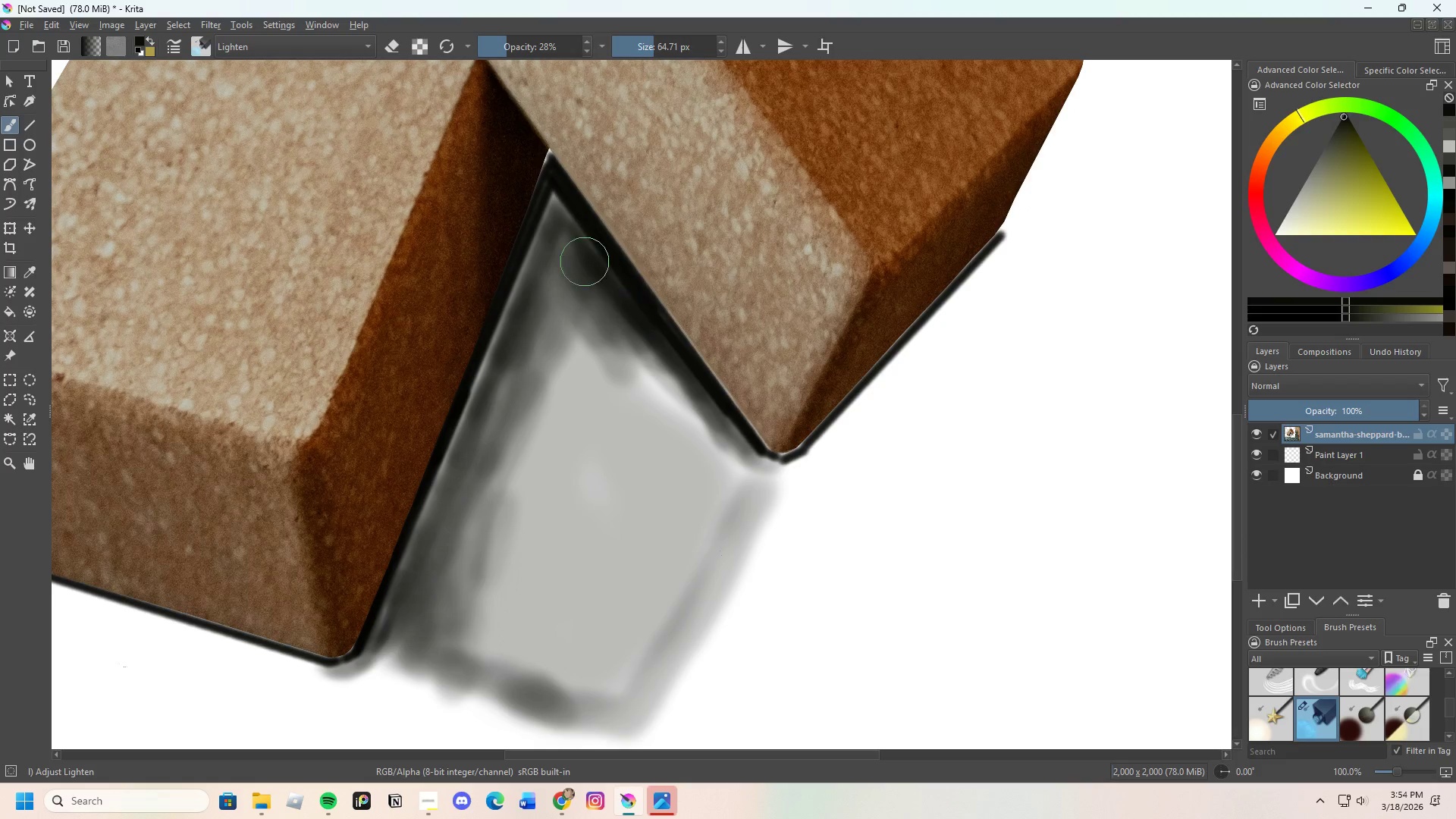 
left_click_drag(start_coordinate=[606, 290], to_coordinate=[724, 450])
 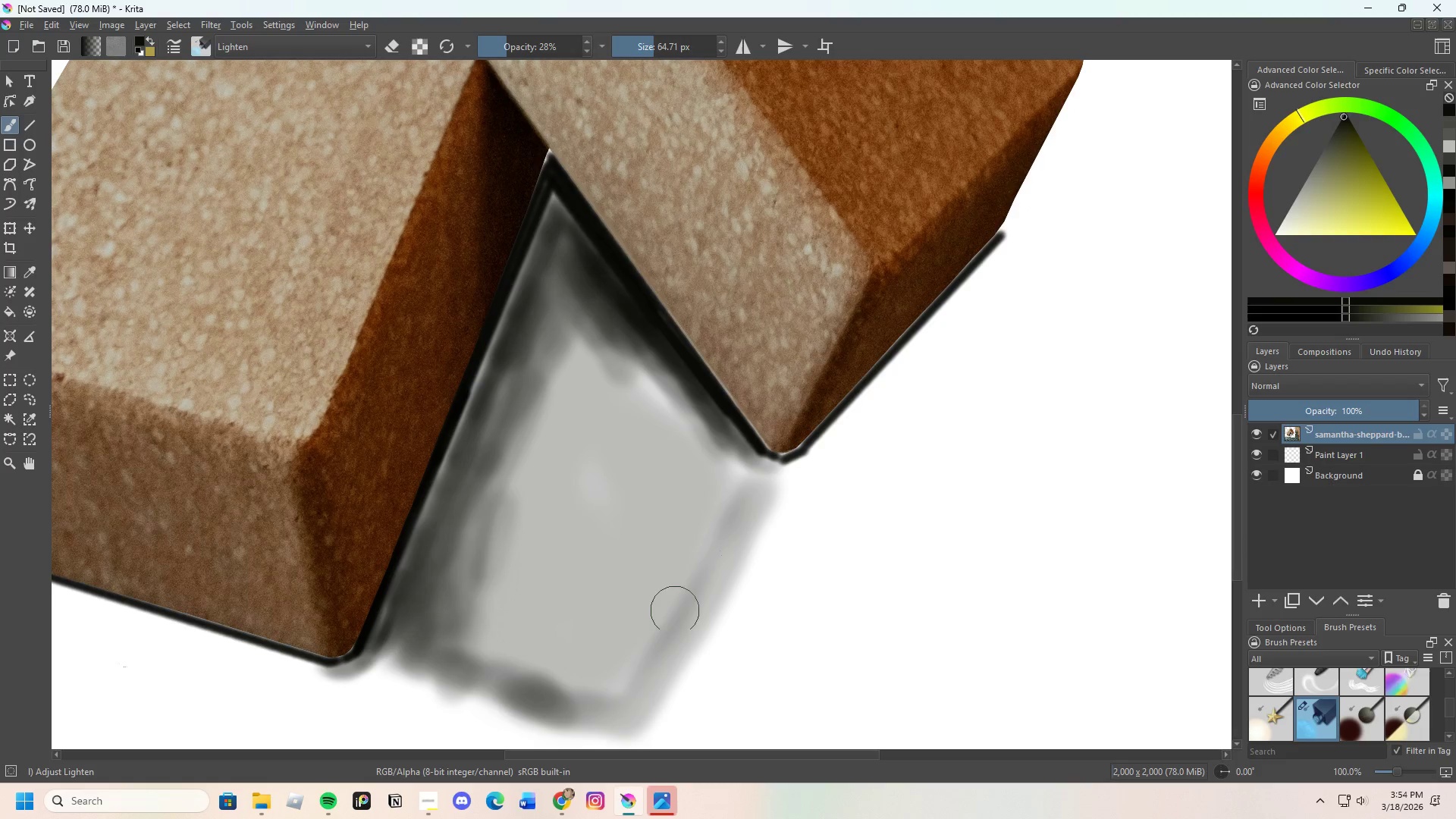 
hold_key(key=ControlLeft, duration=0.39)
 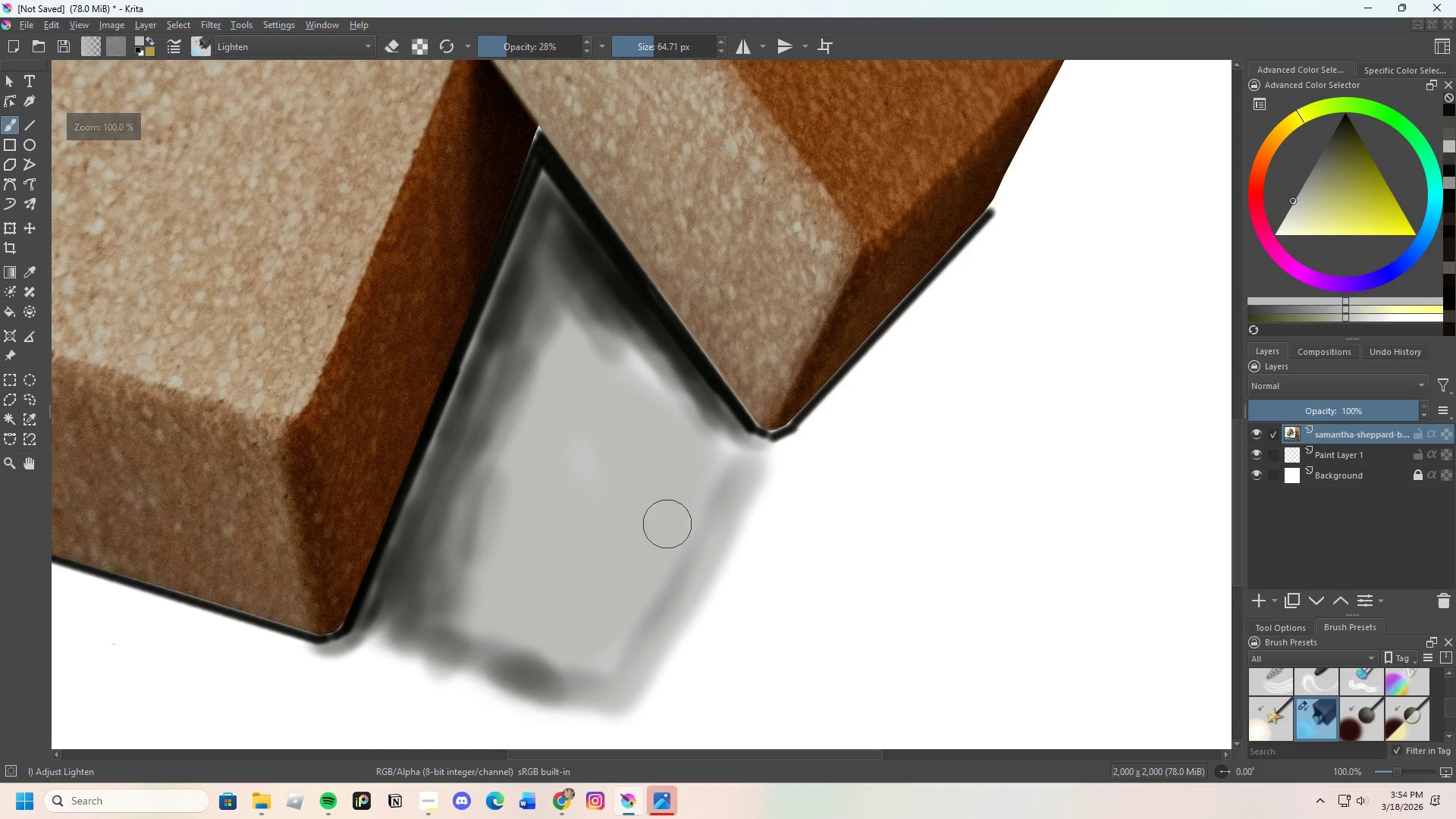 
scroll: coordinate [629, 595], scroll_direction: none, amount: 0.0
 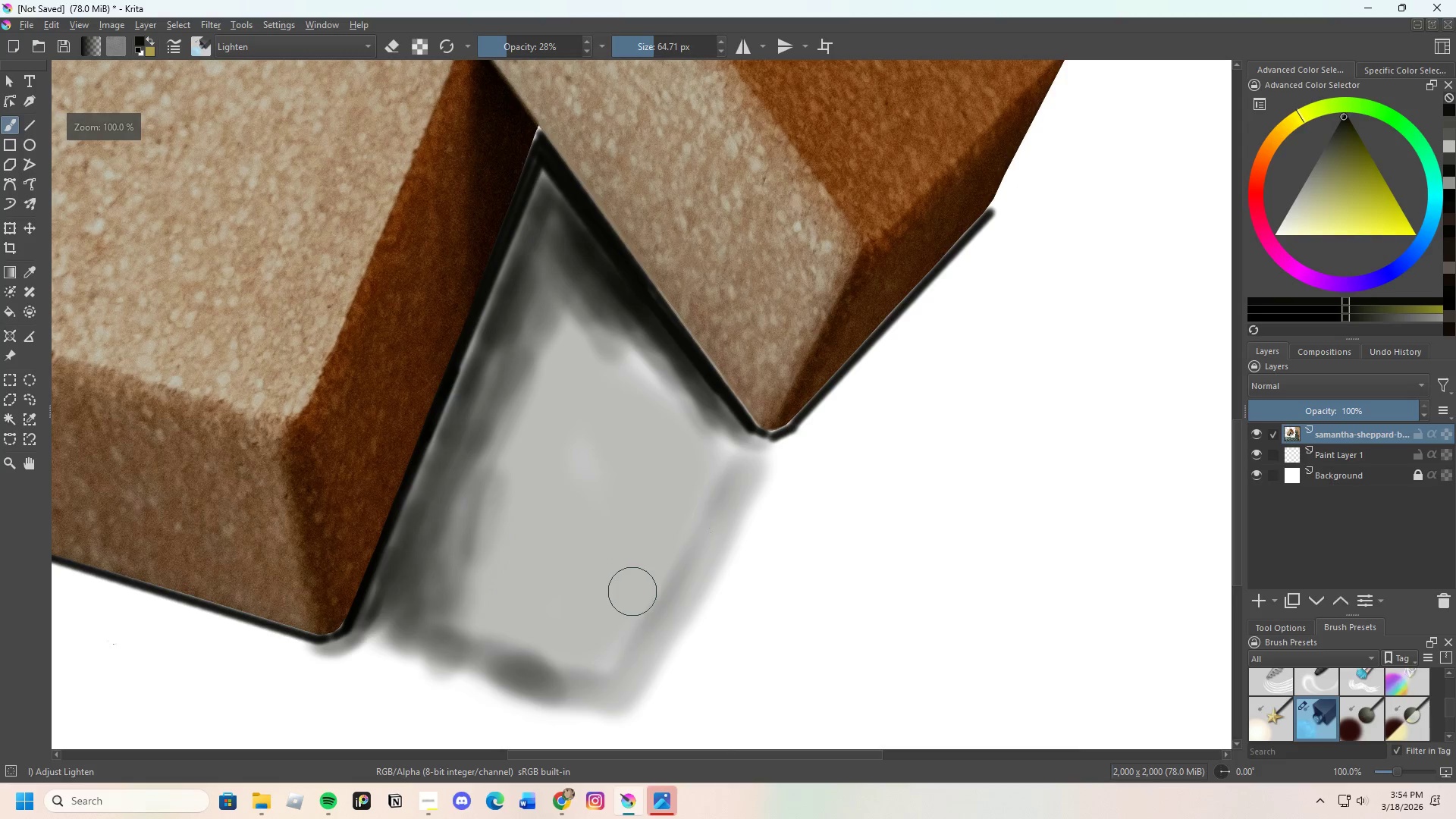 
left_click_drag(start_coordinate=[659, 548], to_coordinate=[636, 659])
 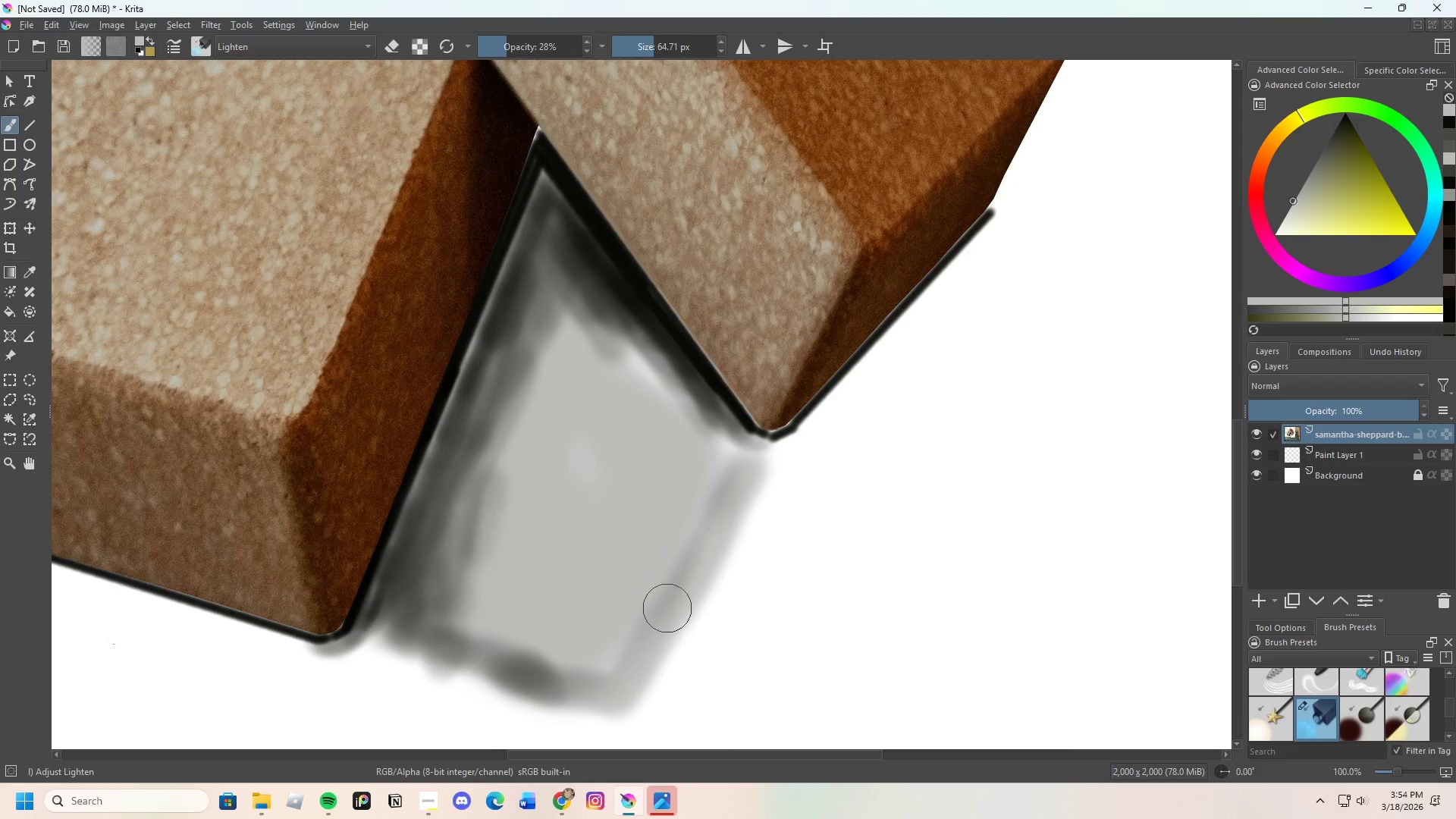 
left_click_drag(start_coordinate=[664, 626], to_coordinate=[704, 532])
 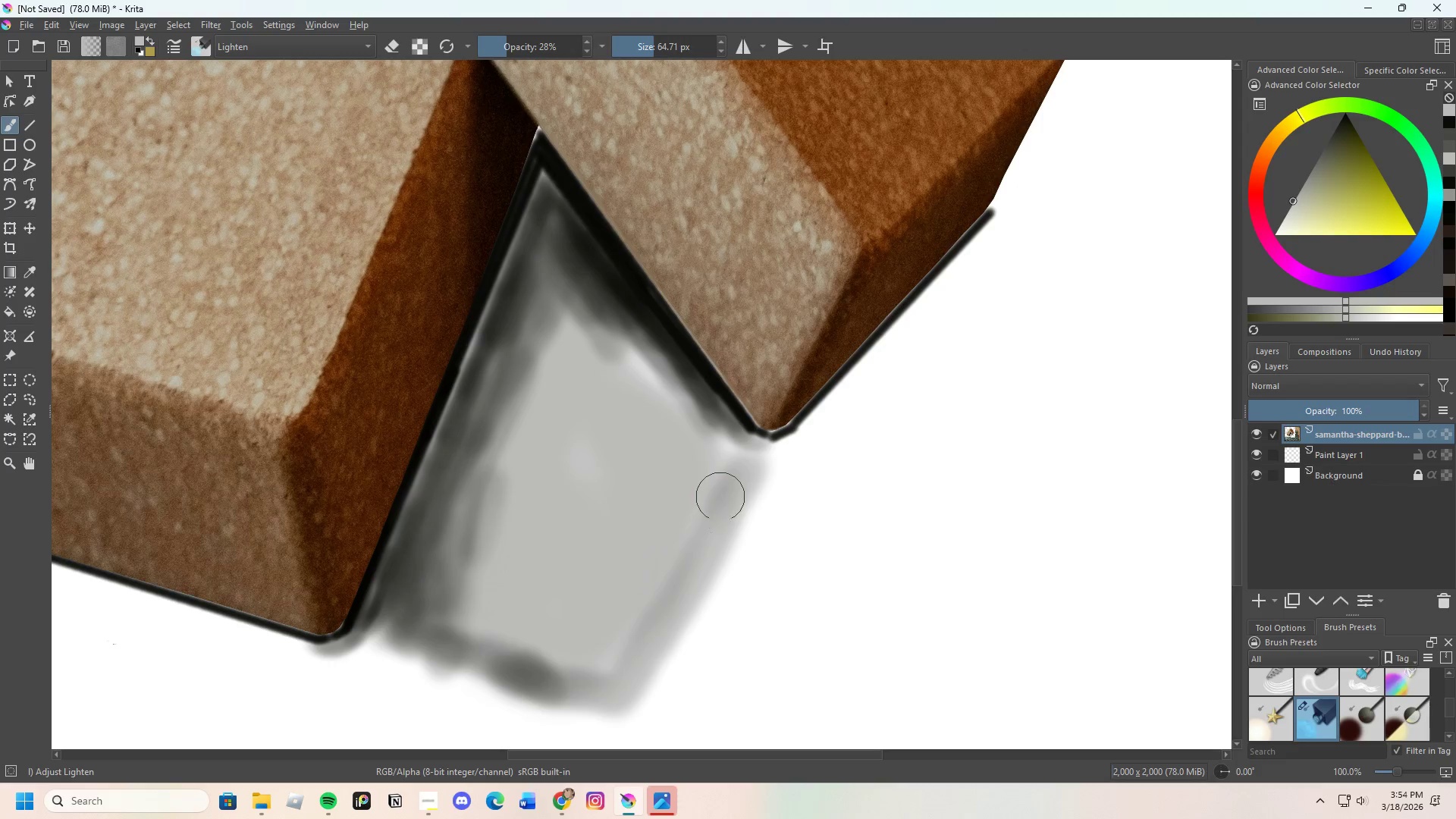 
left_click_drag(start_coordinate=[714, 520], to_coordinate=[717, 511])
 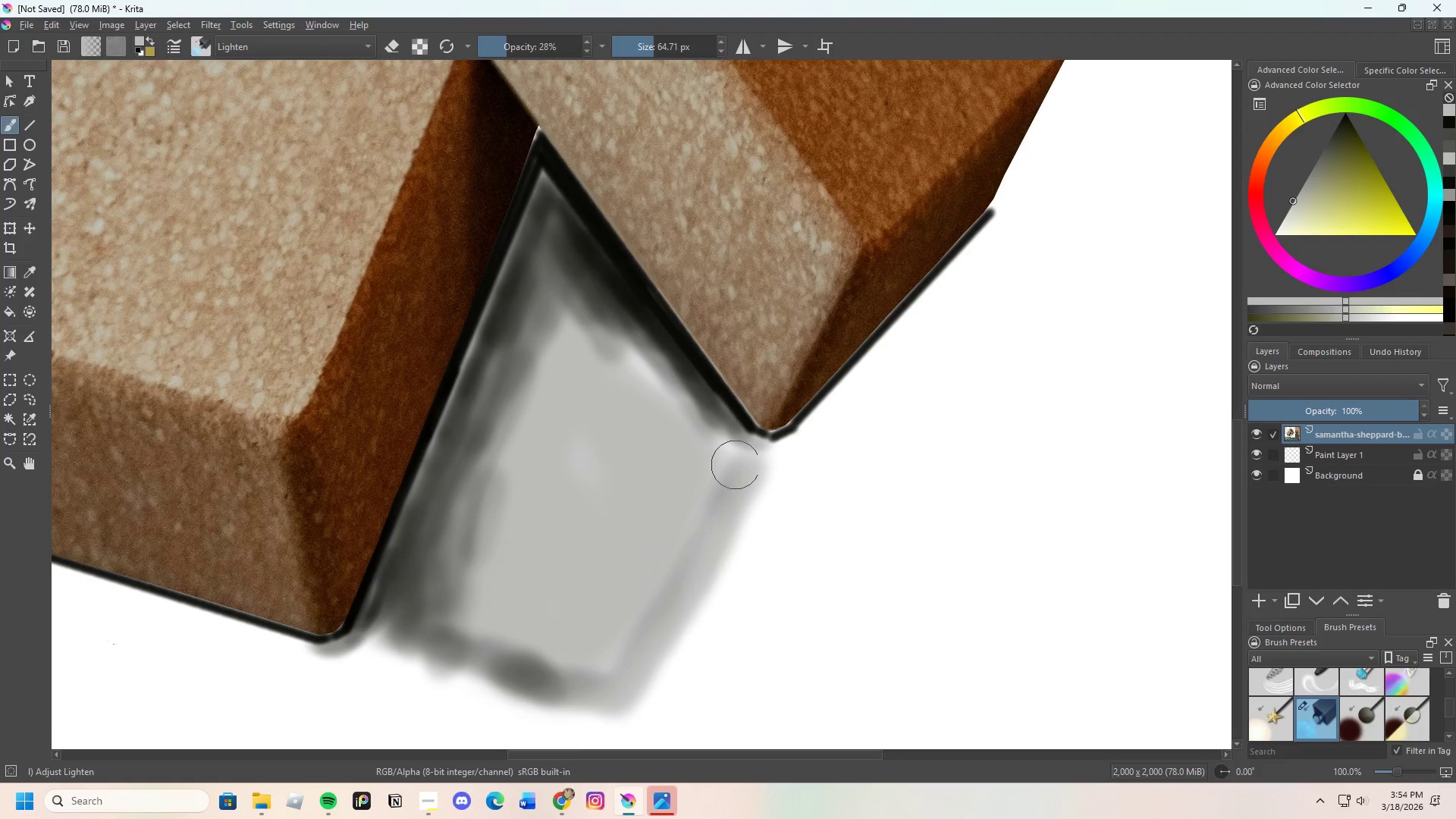 
left_click_drag(start_coordinate=[724, 497], to_coordinate=[668, 613])
 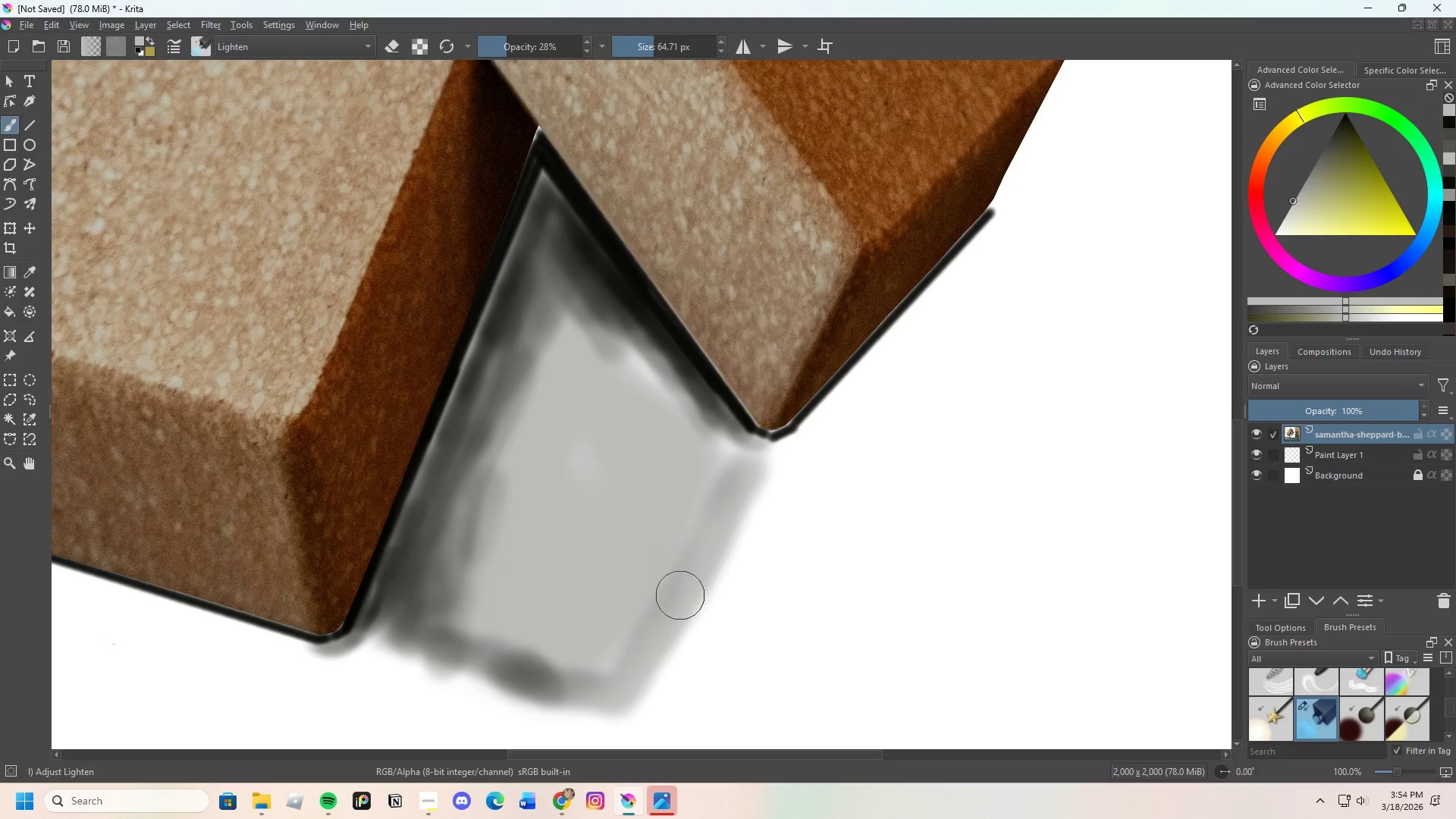 
left_click_drag(start_coordinate=[670, 616], to_coordinate=[641, 628])
 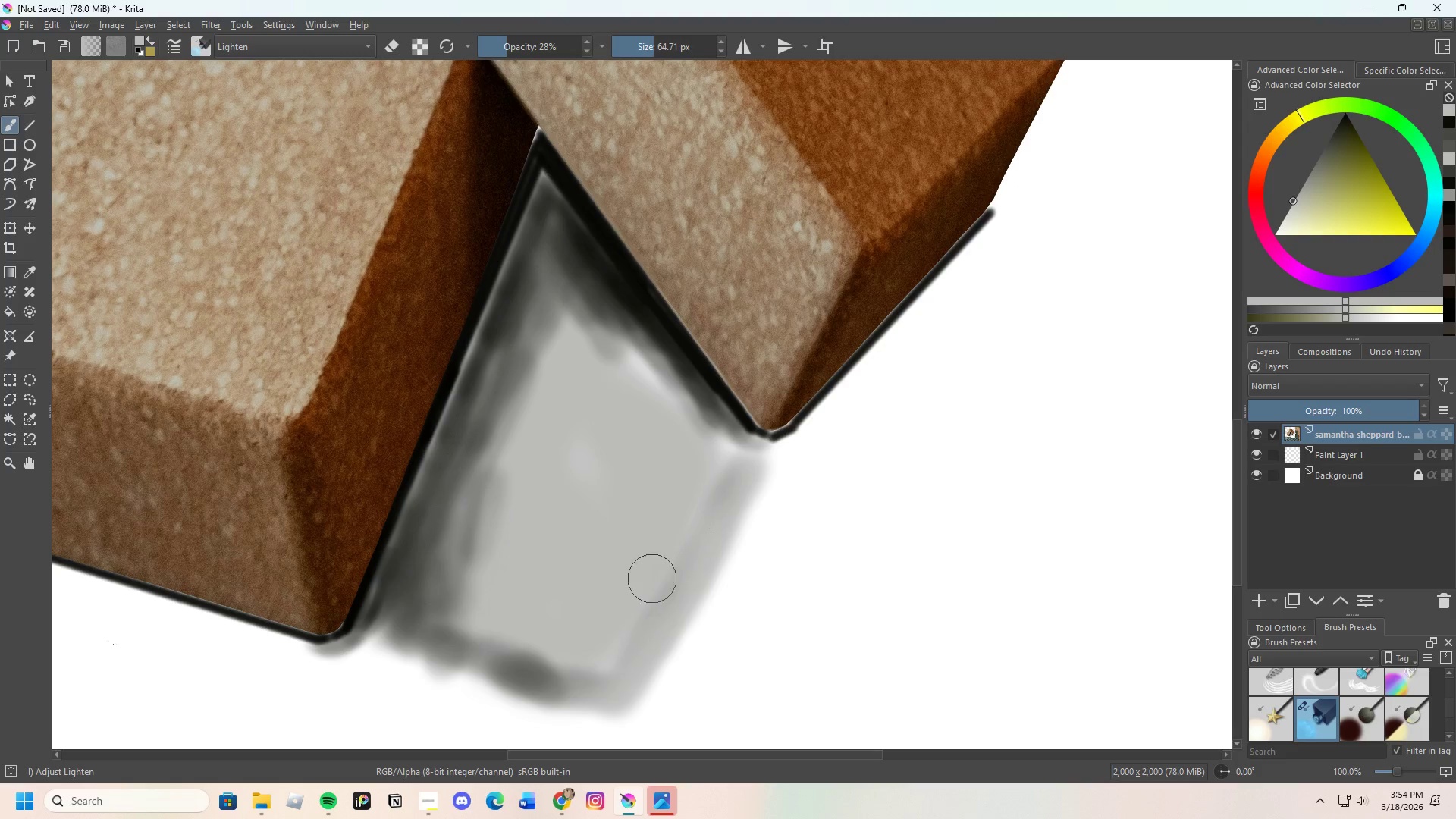 
left_click_drag(start_coordinate=[645, 597], to_coordinate=[613, 653])
 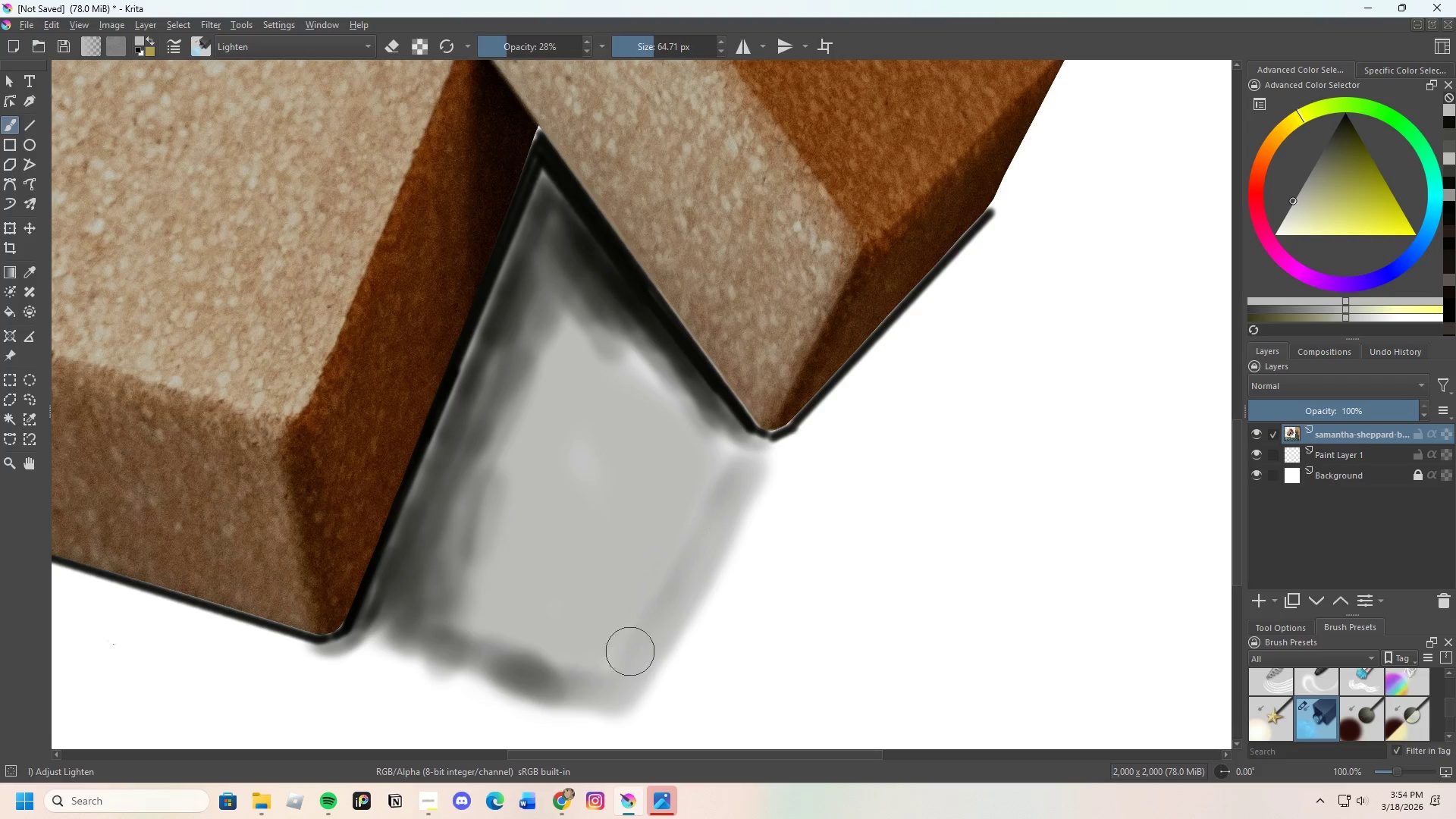 
left_click_drag(start_coordinate=[628, 657], to_coordinate=[525, 677])
 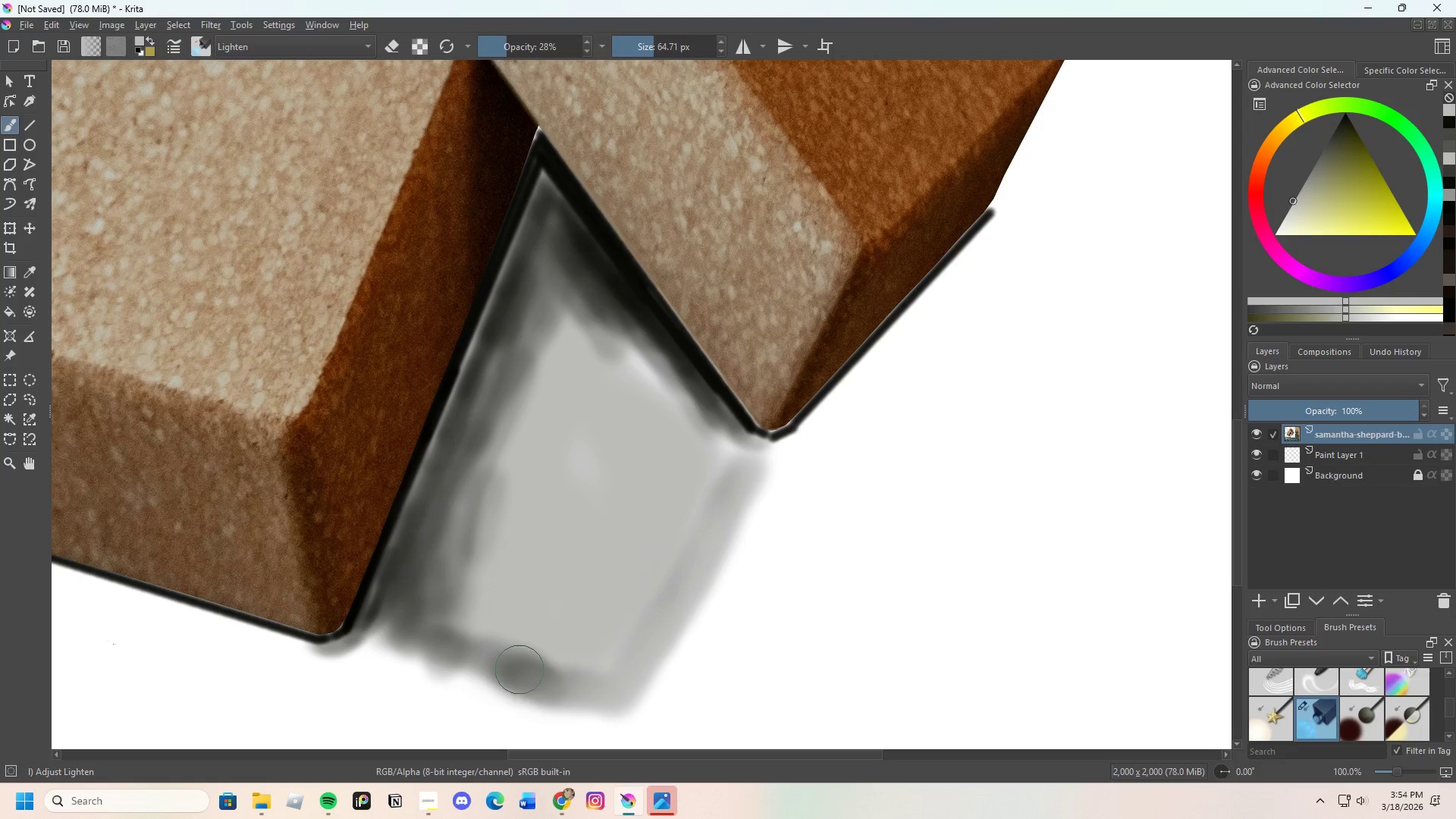 
left_click_drag(start_coordinate=[532, 692], to_coordinate=[454, 634])
 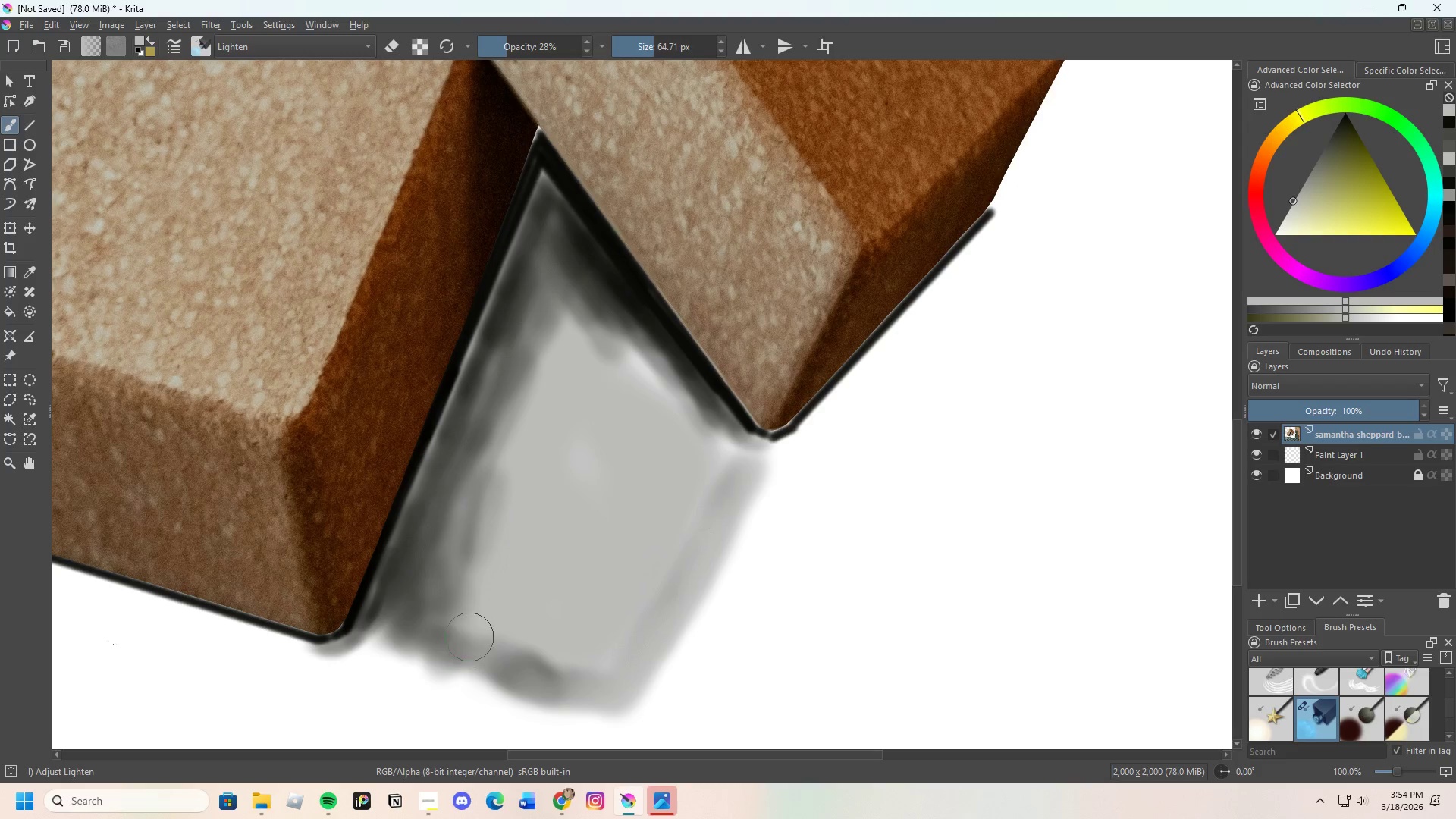 
hold_key(key=ControlLeft, duration=0.38)
left_click([445, 608])
 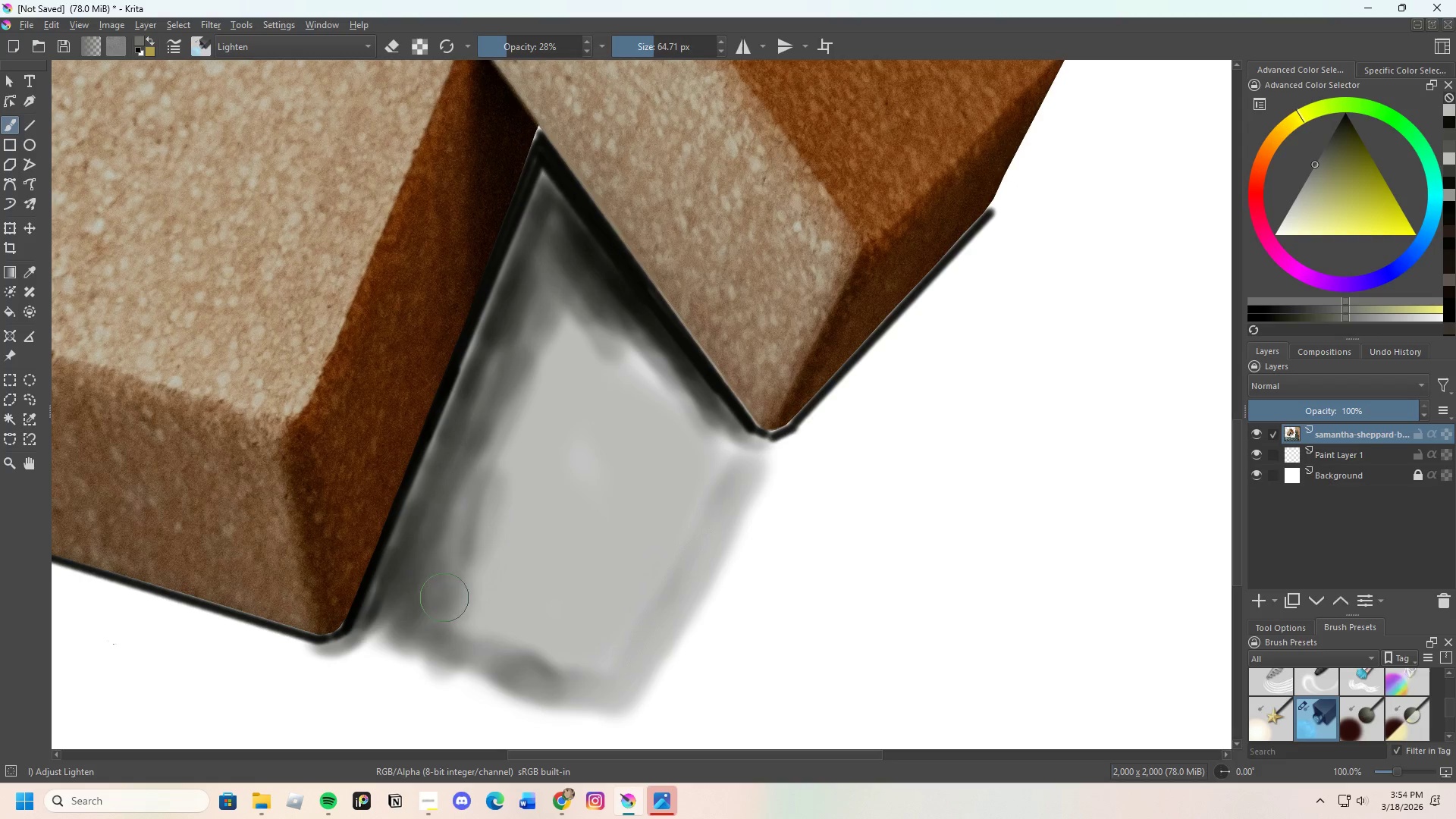 
left_click_drag(start_coordinate=[447, 607], to_coordinate=[484, 653])
 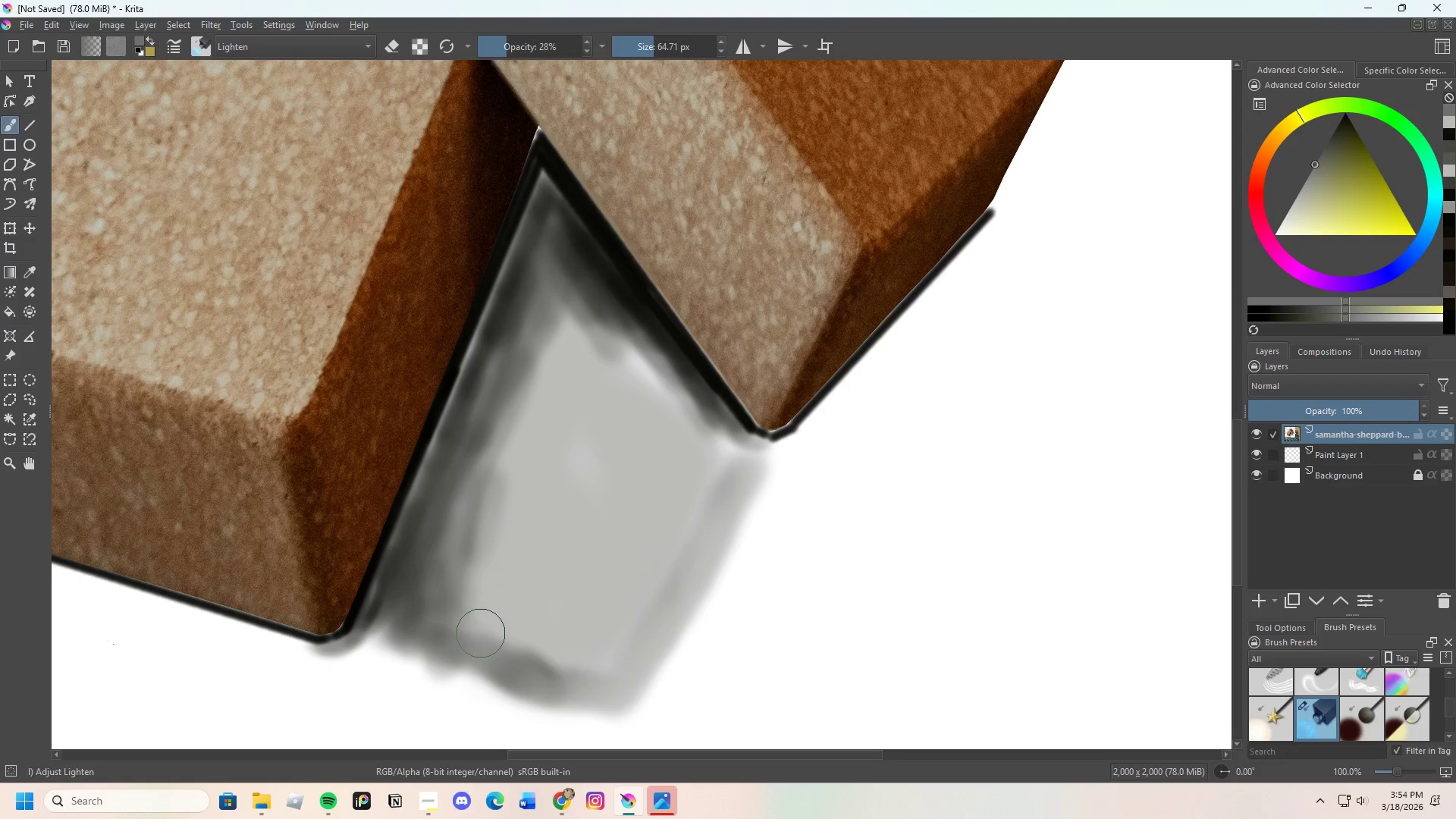 
left_click_drag(start_coordinate=[472, 638], to_coordinate=[611, 364])
 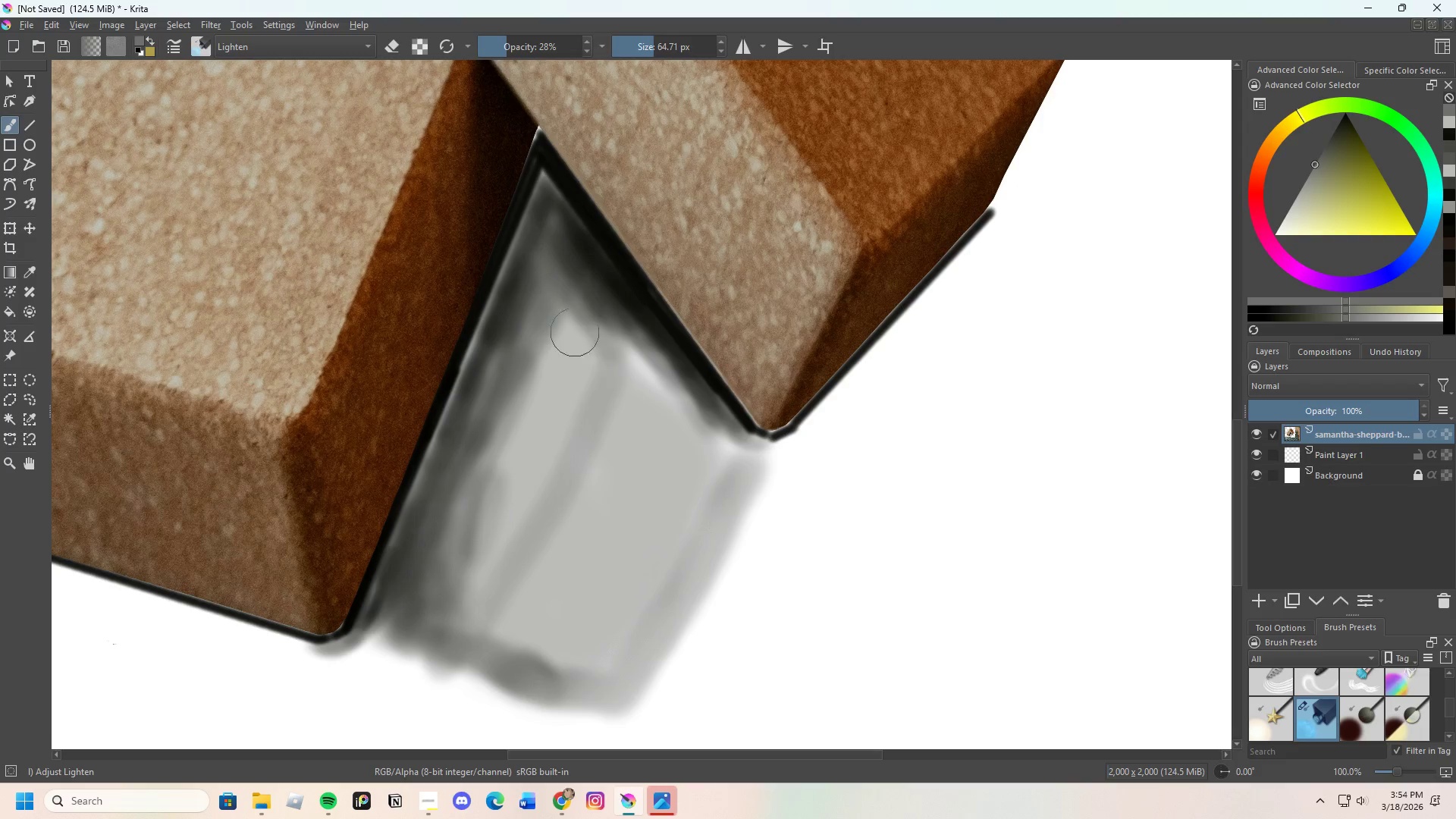 
left_click_drag(start_coordinate=[552, 344], to_coordinate=[504, 500])
 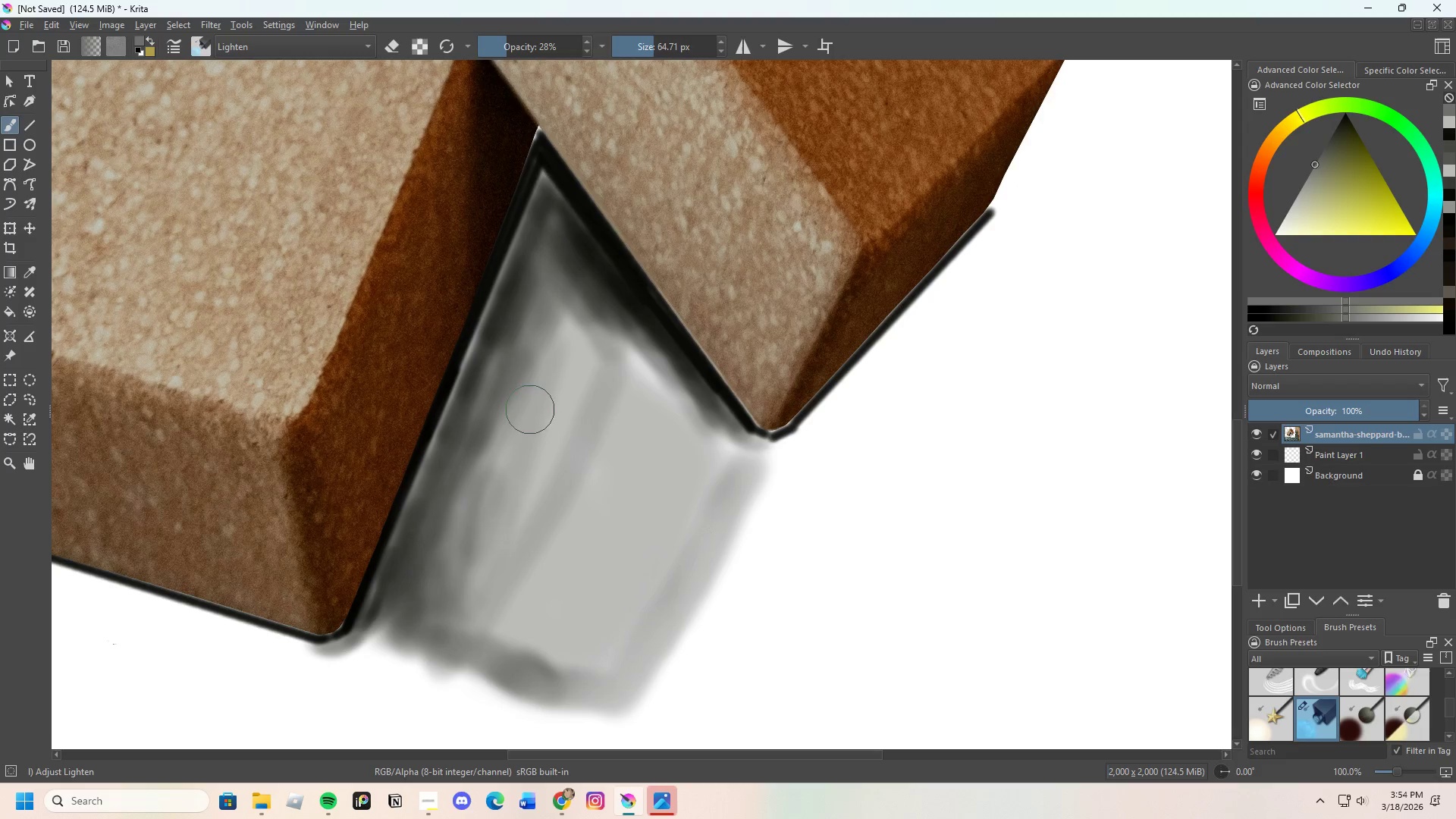 
left_click_drag(start_coordinate=[522, 438], to_coordinate=[570, 312])
 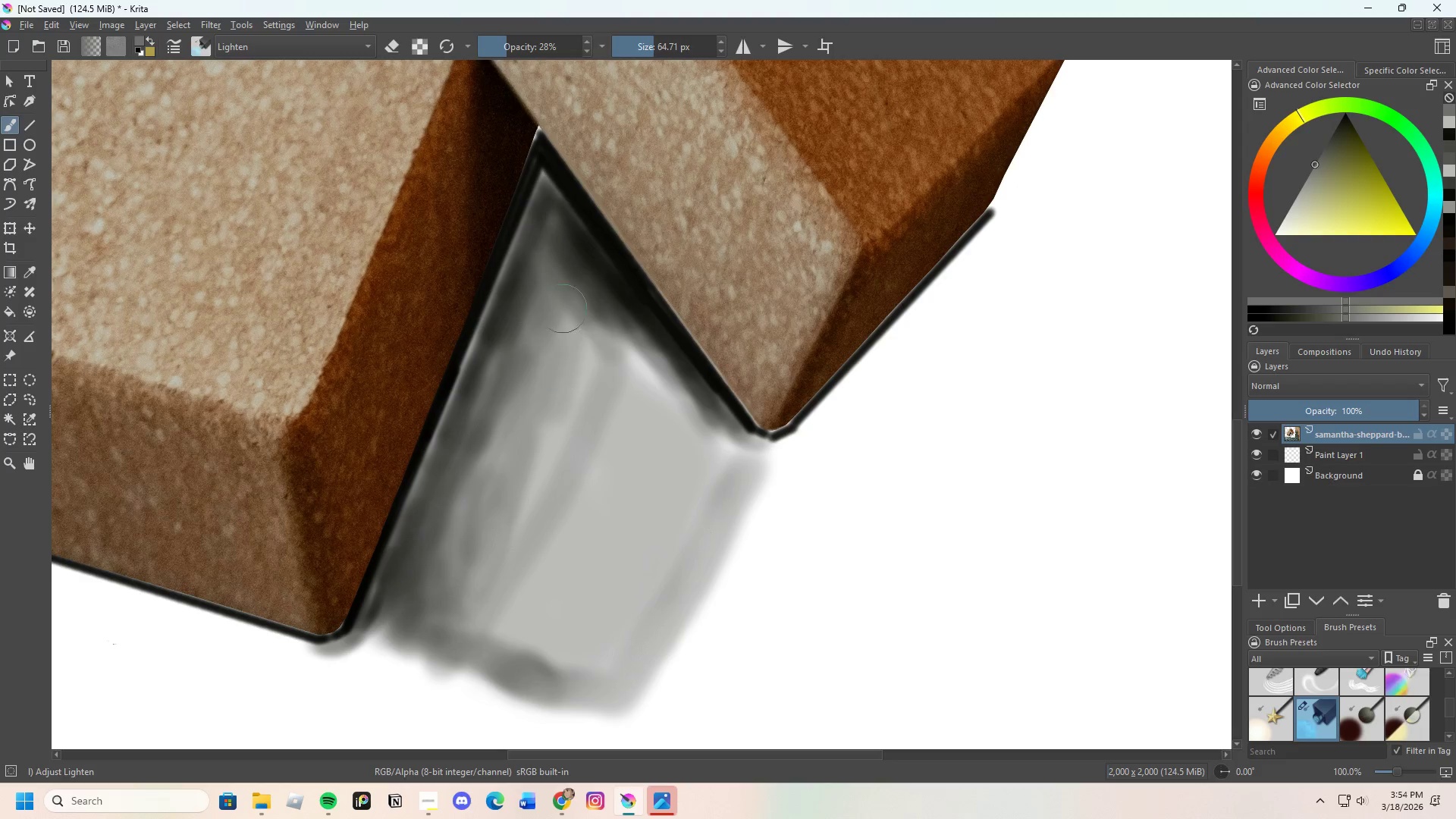 
left_click_drag(start_coordinate=[538, 356], to_coordinate=[535, 380])
 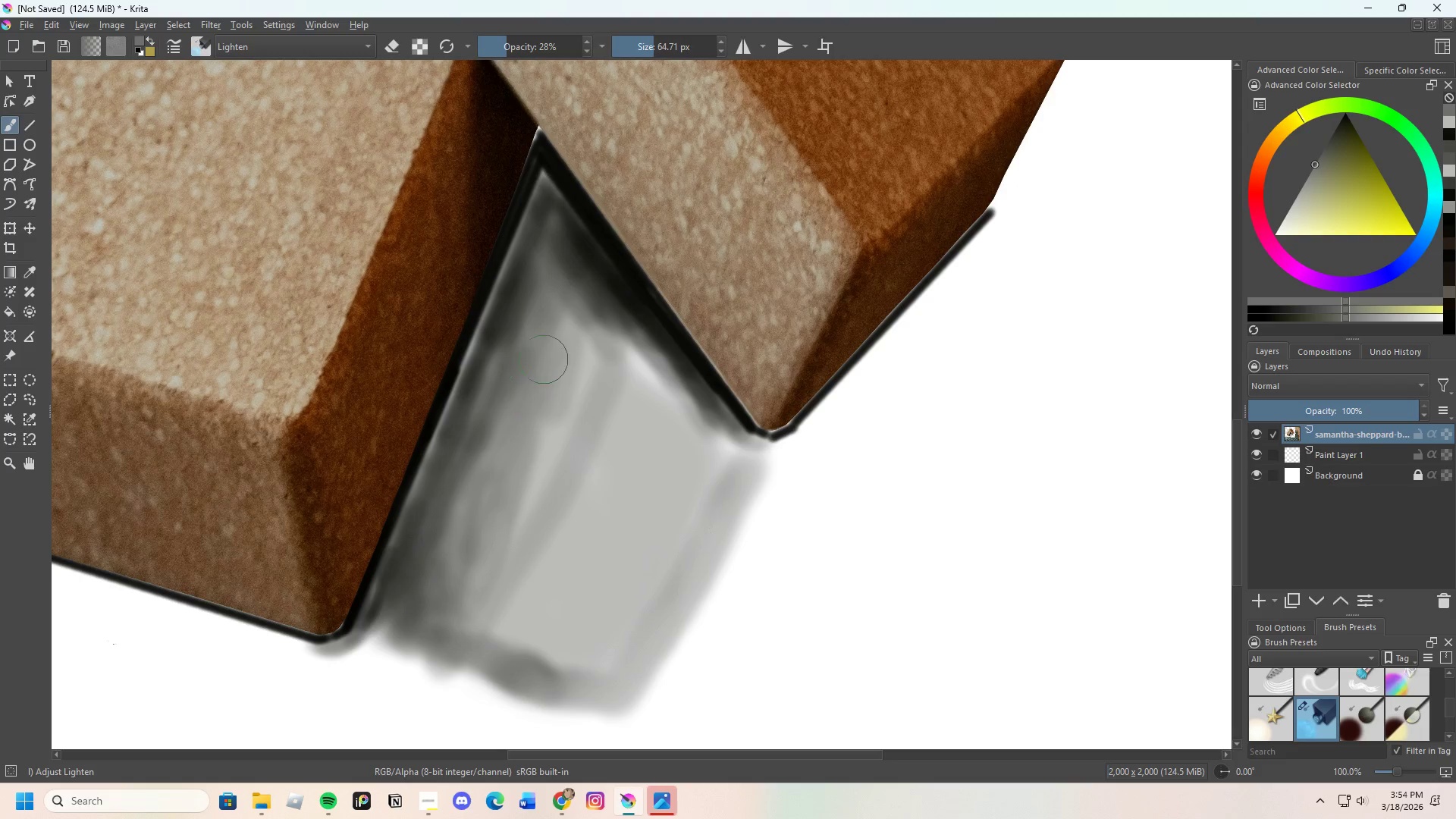 
left_click_drag(start_coordinate=[529, 400], to_coordinate=[488, 482])
 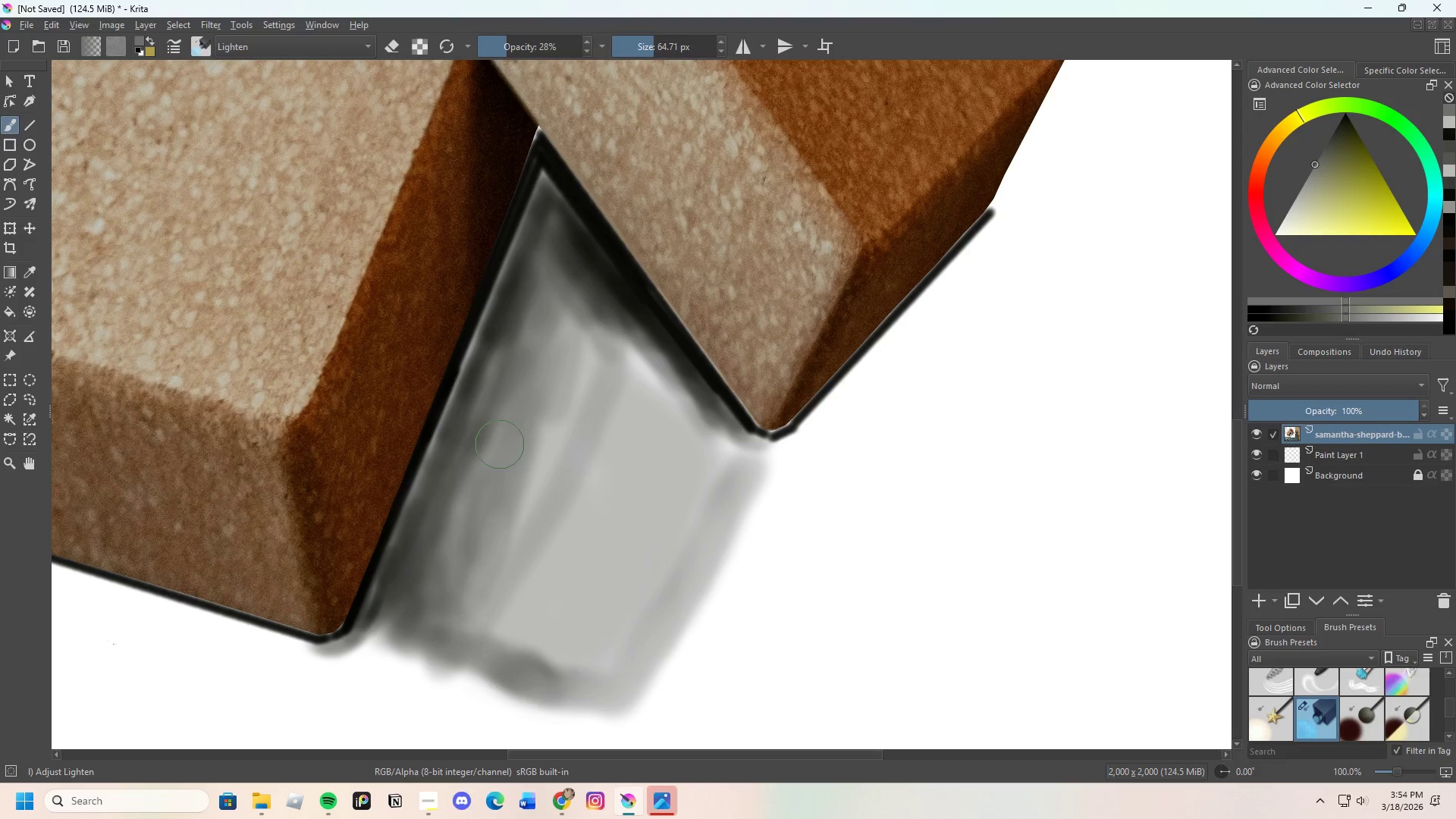 
left_click_drag(start_coordinate=[487, 485], to_coordinate=[585, 306])
 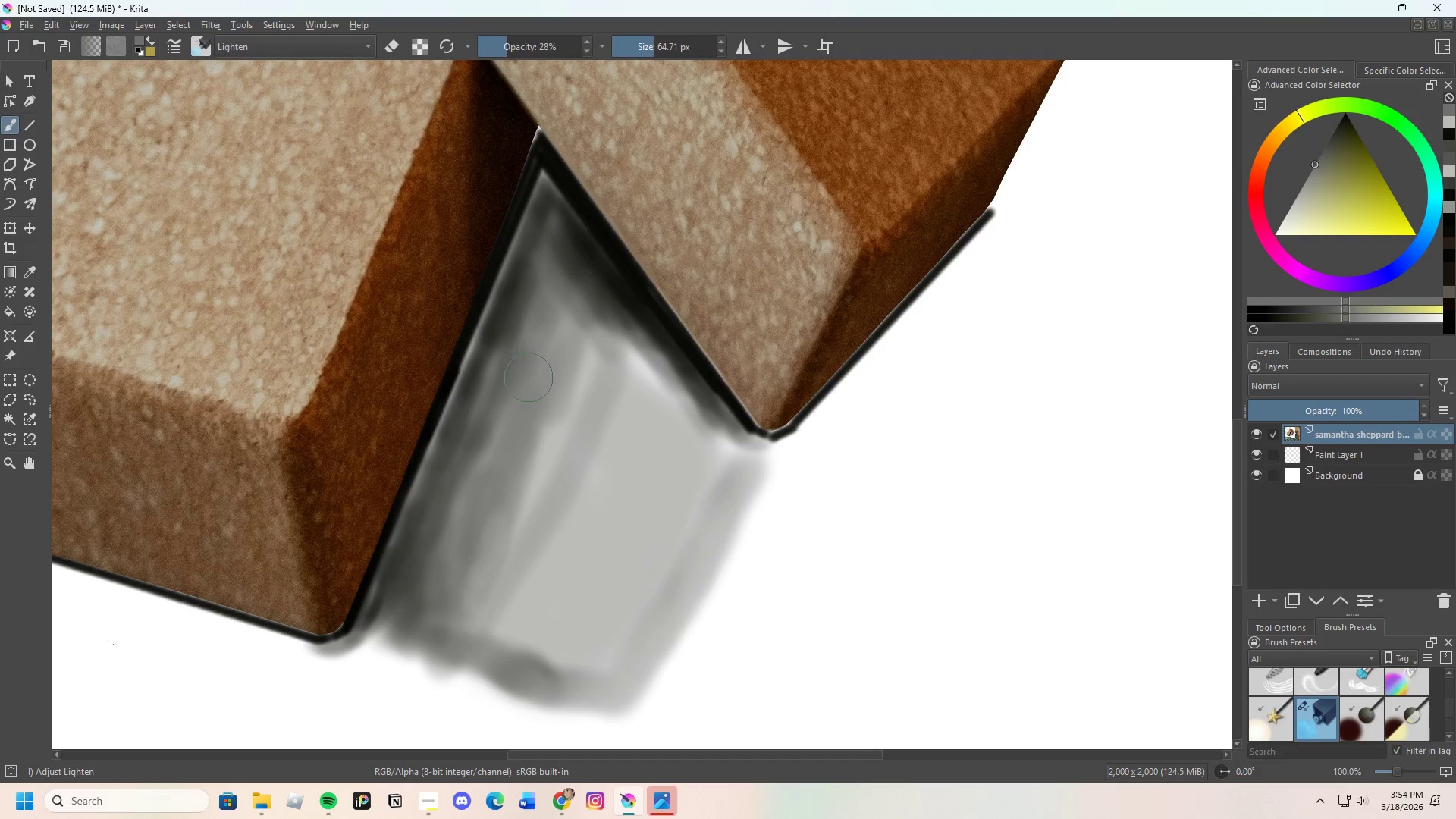 
scroll: coordinate [543, 387], scroll_direction: down, amount: 1.0
 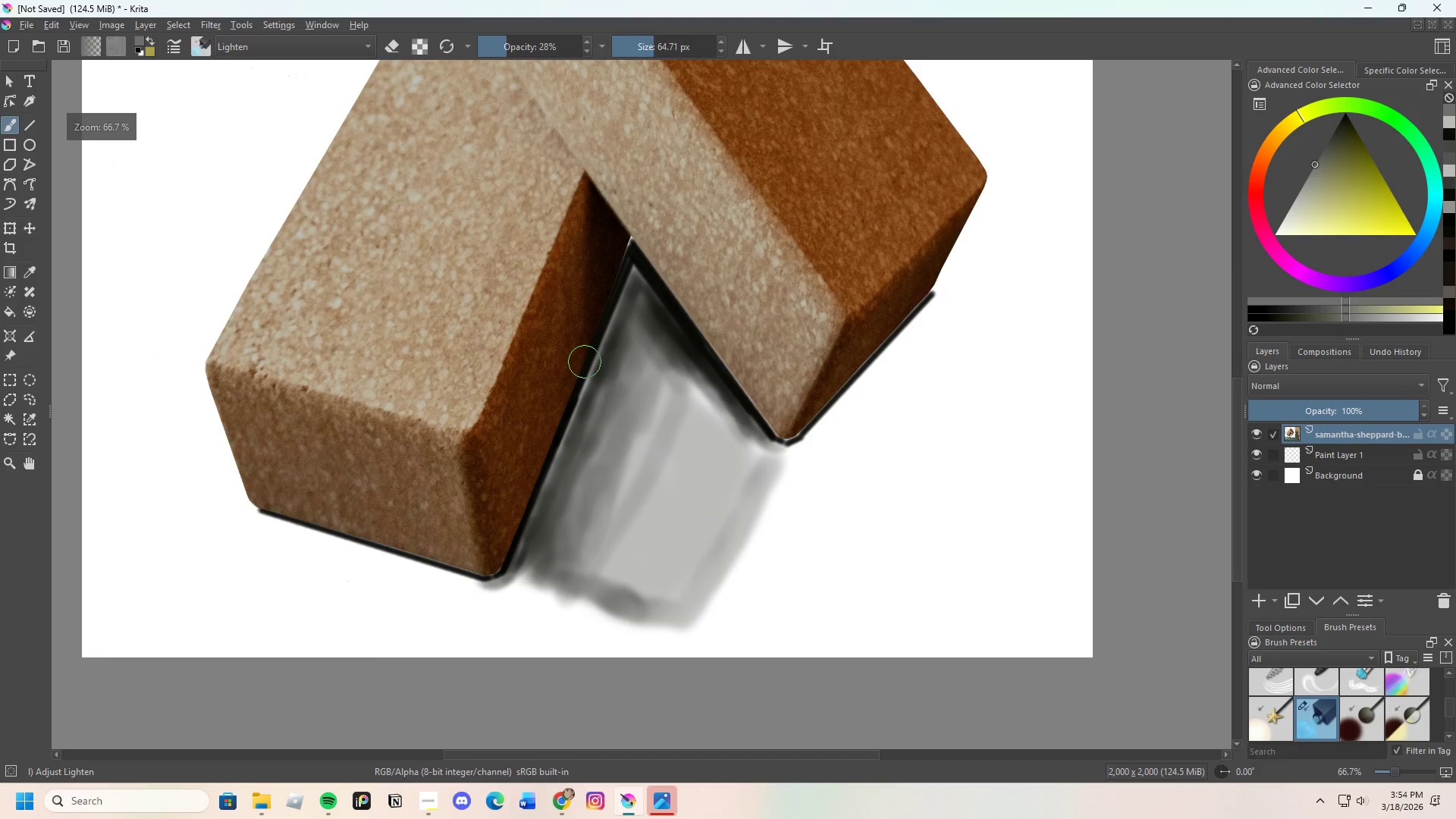 
scroll: coordinate [610, 353], scroll_direction: up, amount: 2.0
 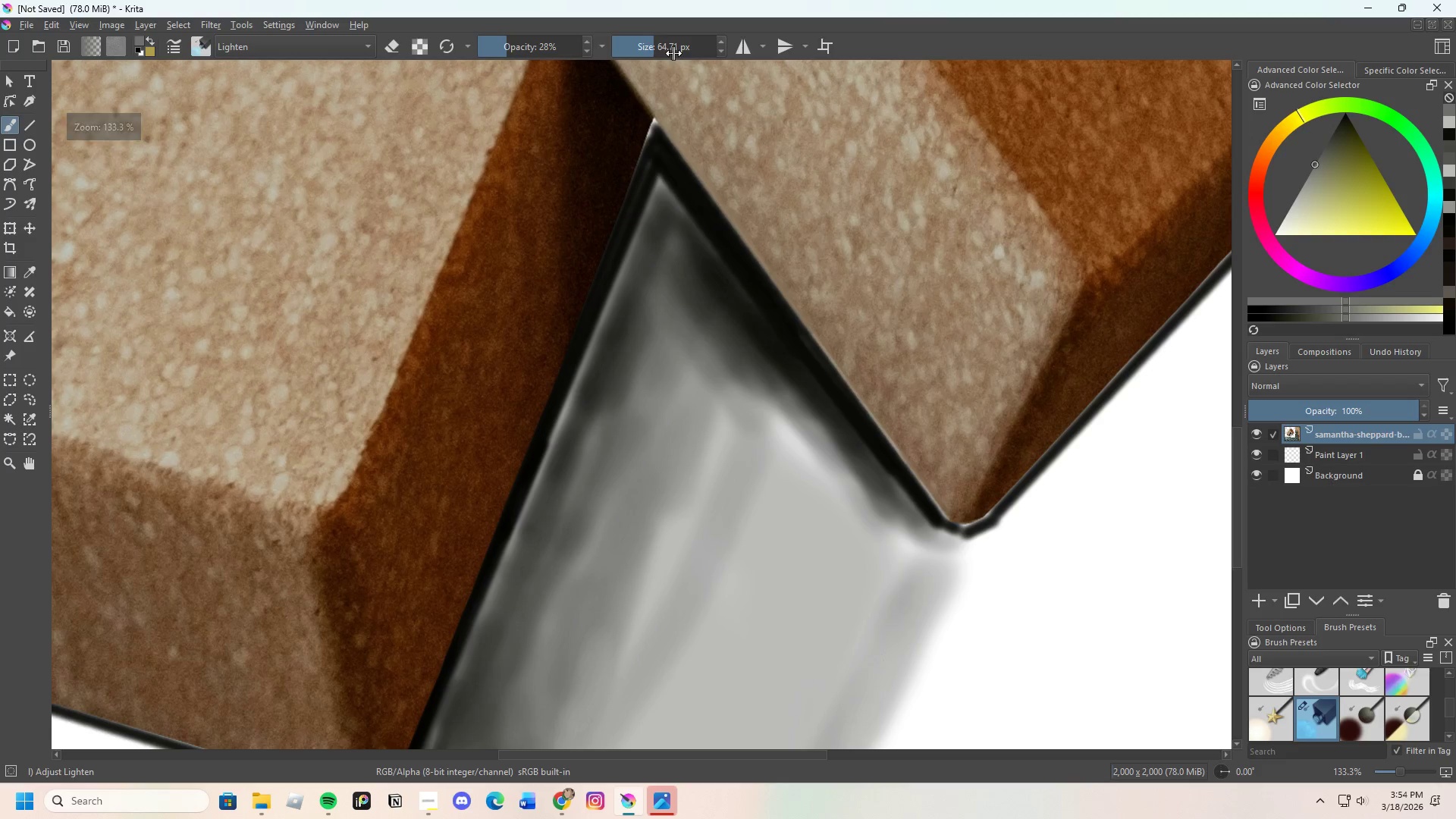 
left_click_drag(start_coordinate=[656, 46], to_coordinate=[644, 52])
 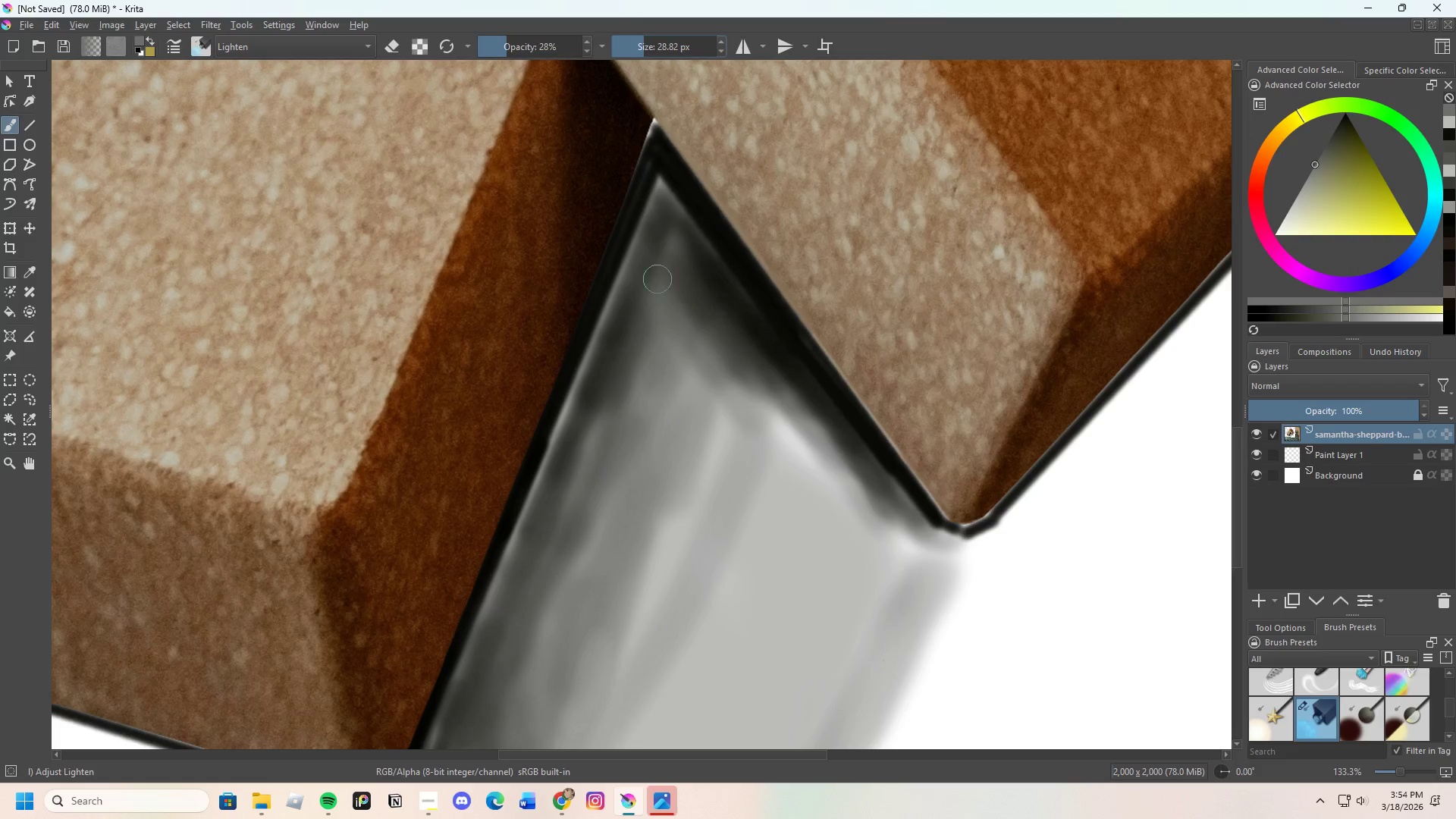 
hold_key(key=ControlLeft, duration=0.59)
 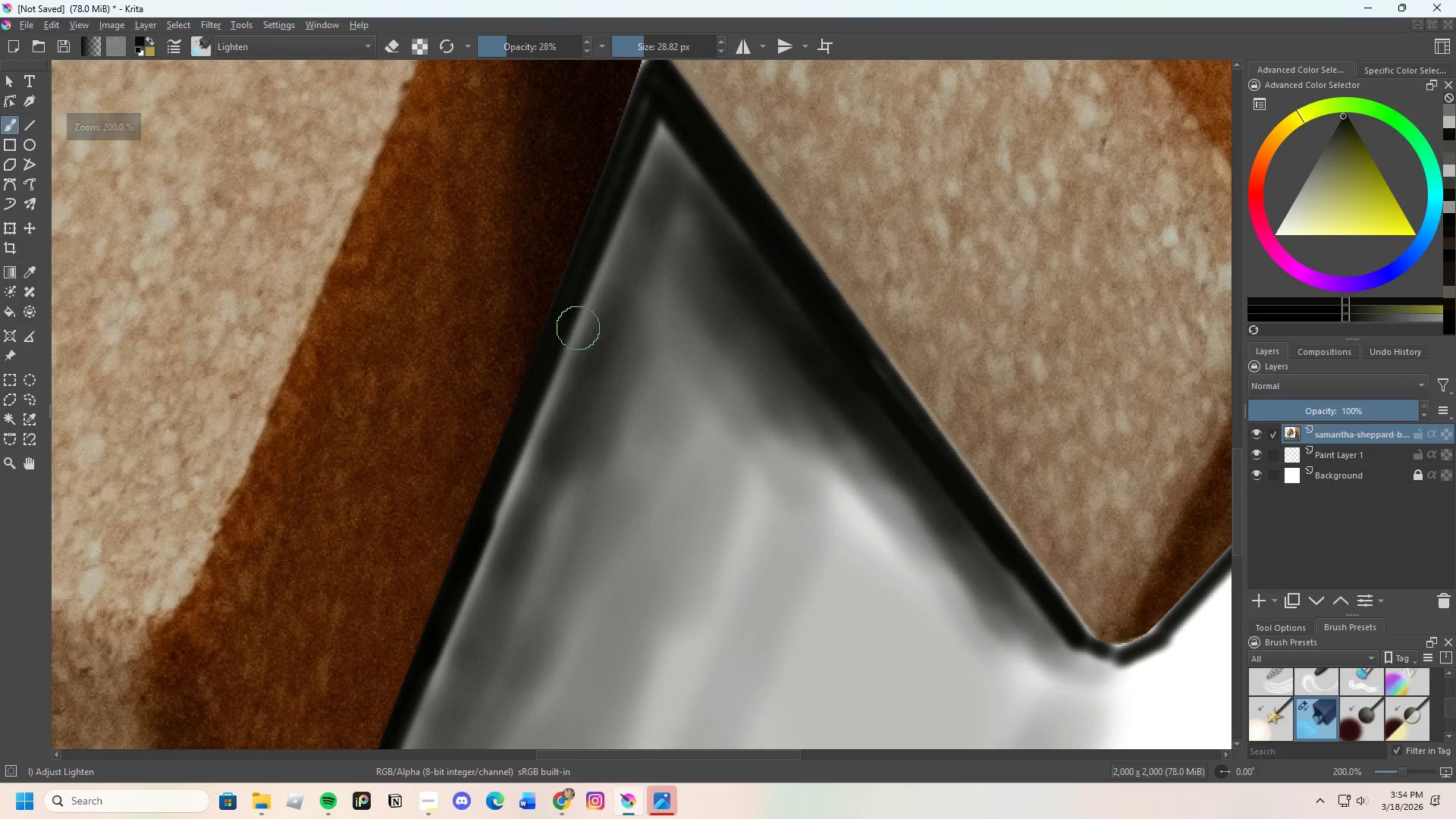 
scroll: coordinate [656, 285], scroll_direction: up, amount: 1.0
 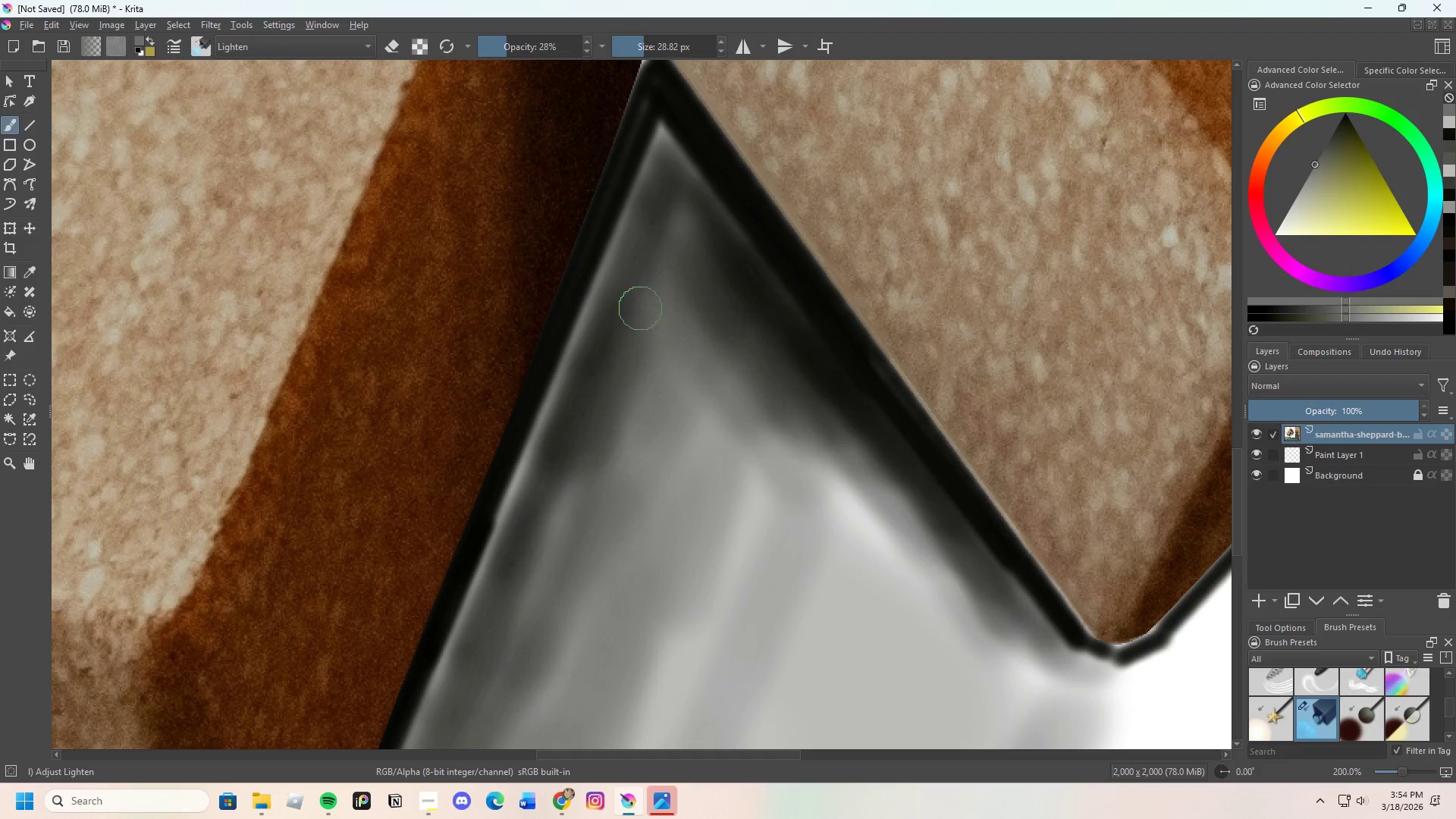 
left_click_drag(start_coordinate=[579, 328], to_coordinate=[541, 410])
 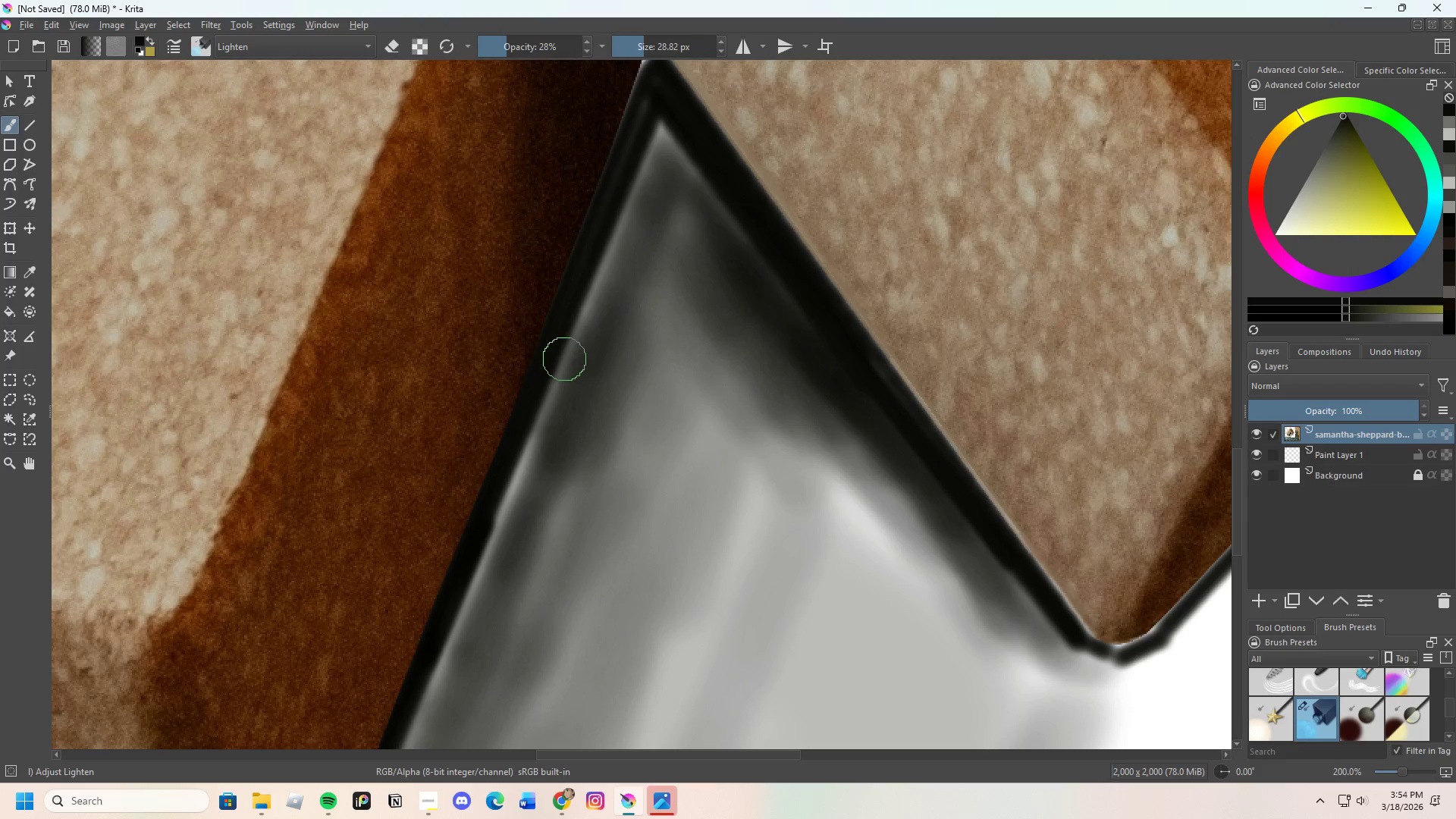 
left_click_drag(start_coordinate=[563, 378], to_coordinate=[577, 359])
 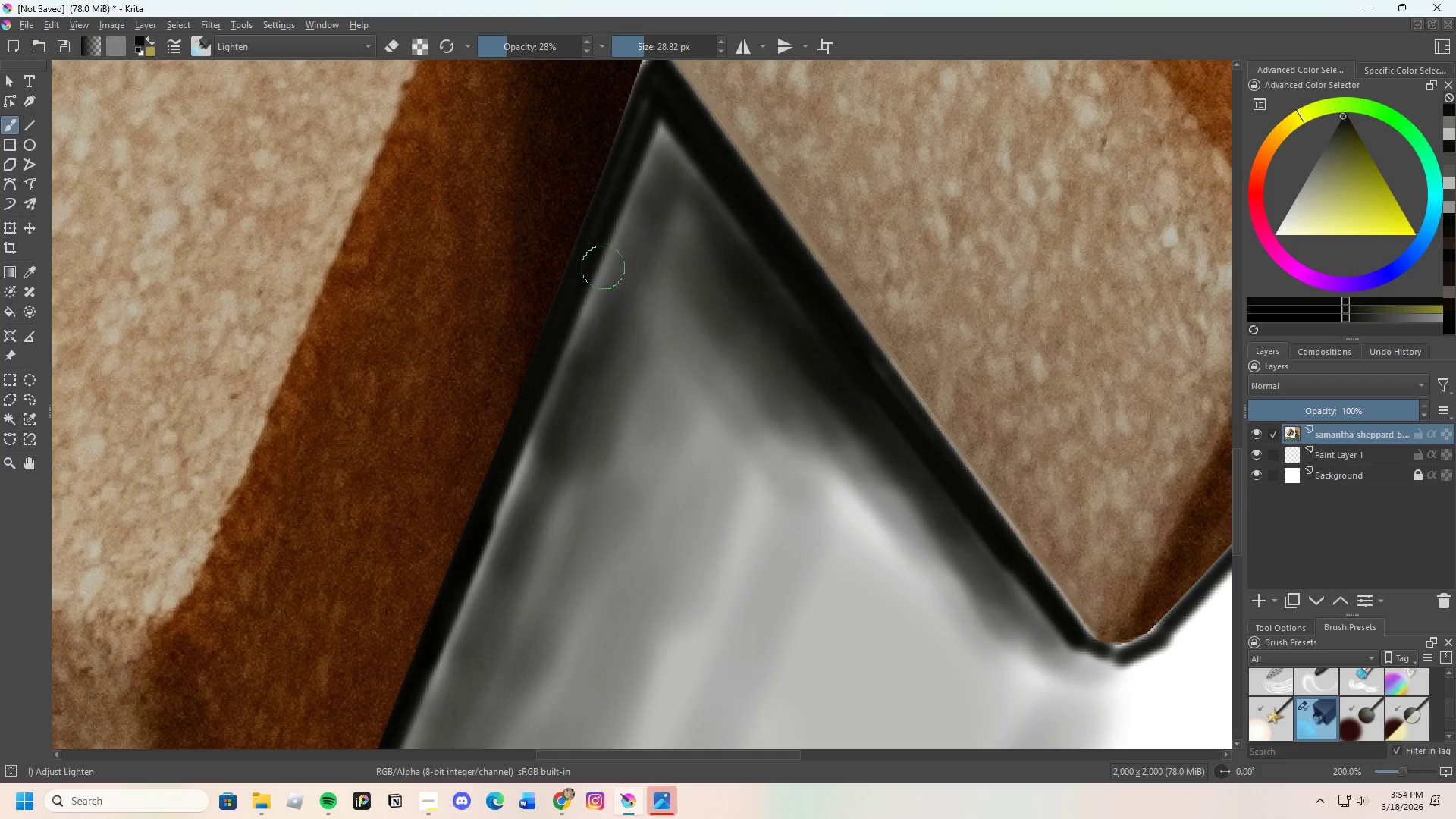 
left_click_drag(start_coordinate=[581, 328], to_coordinate=[582, 336])
 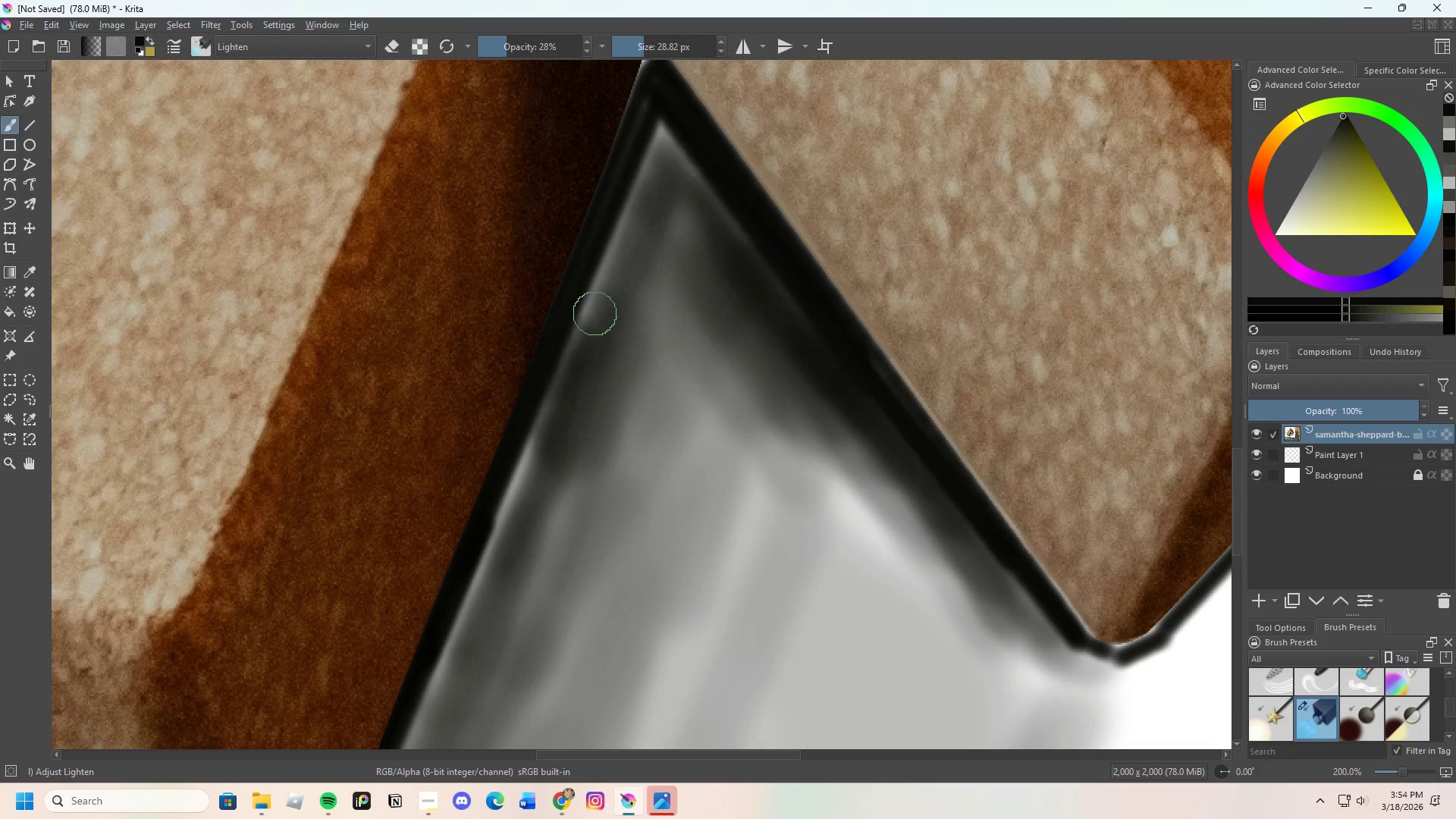 
left_click_drag(start_coordinate=[592, 339], to_coordinate=[587, 342])
 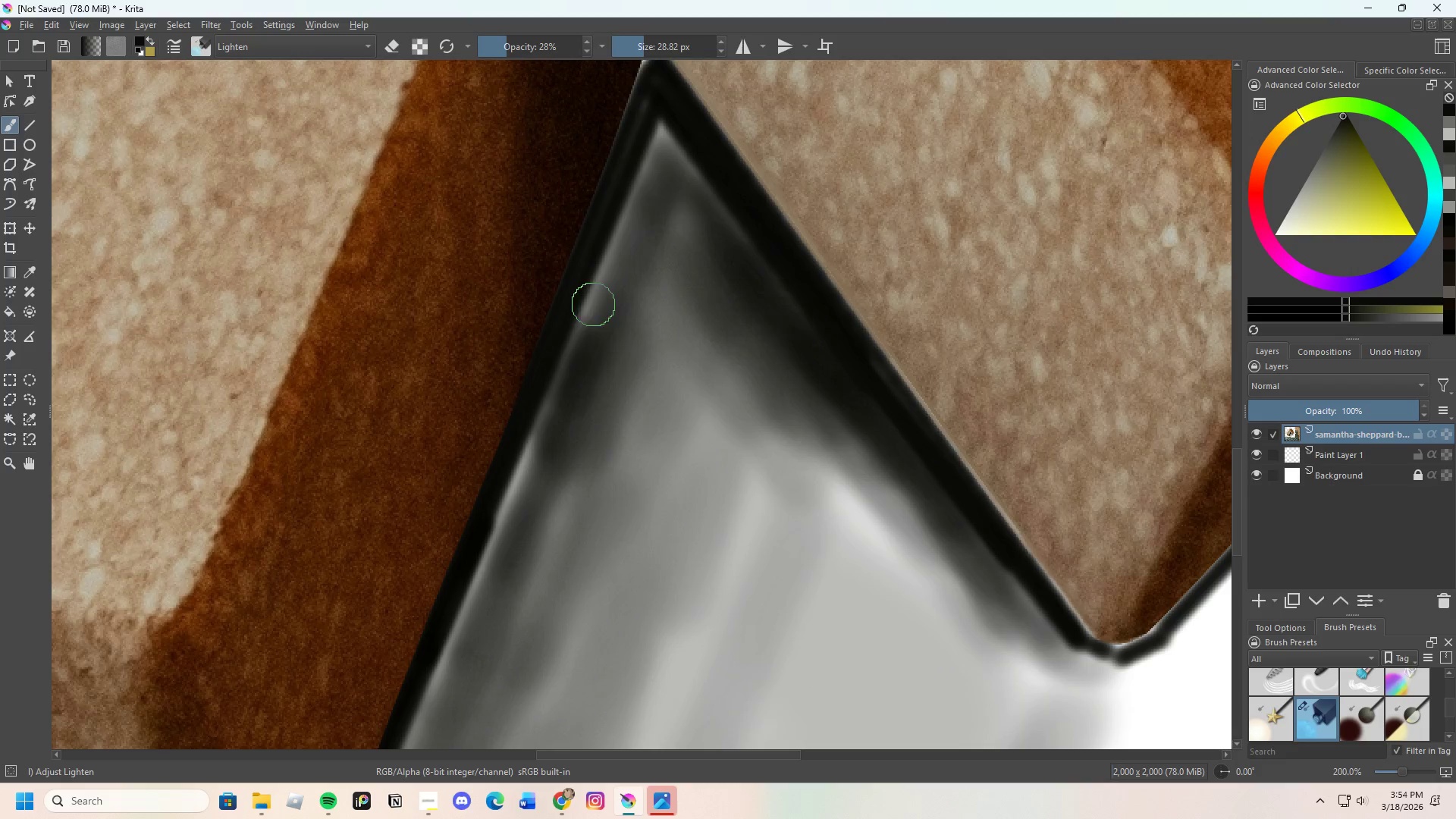 
left_click_drag(start_coordinate=[592, 315], to_coordinate=[645, 189])
 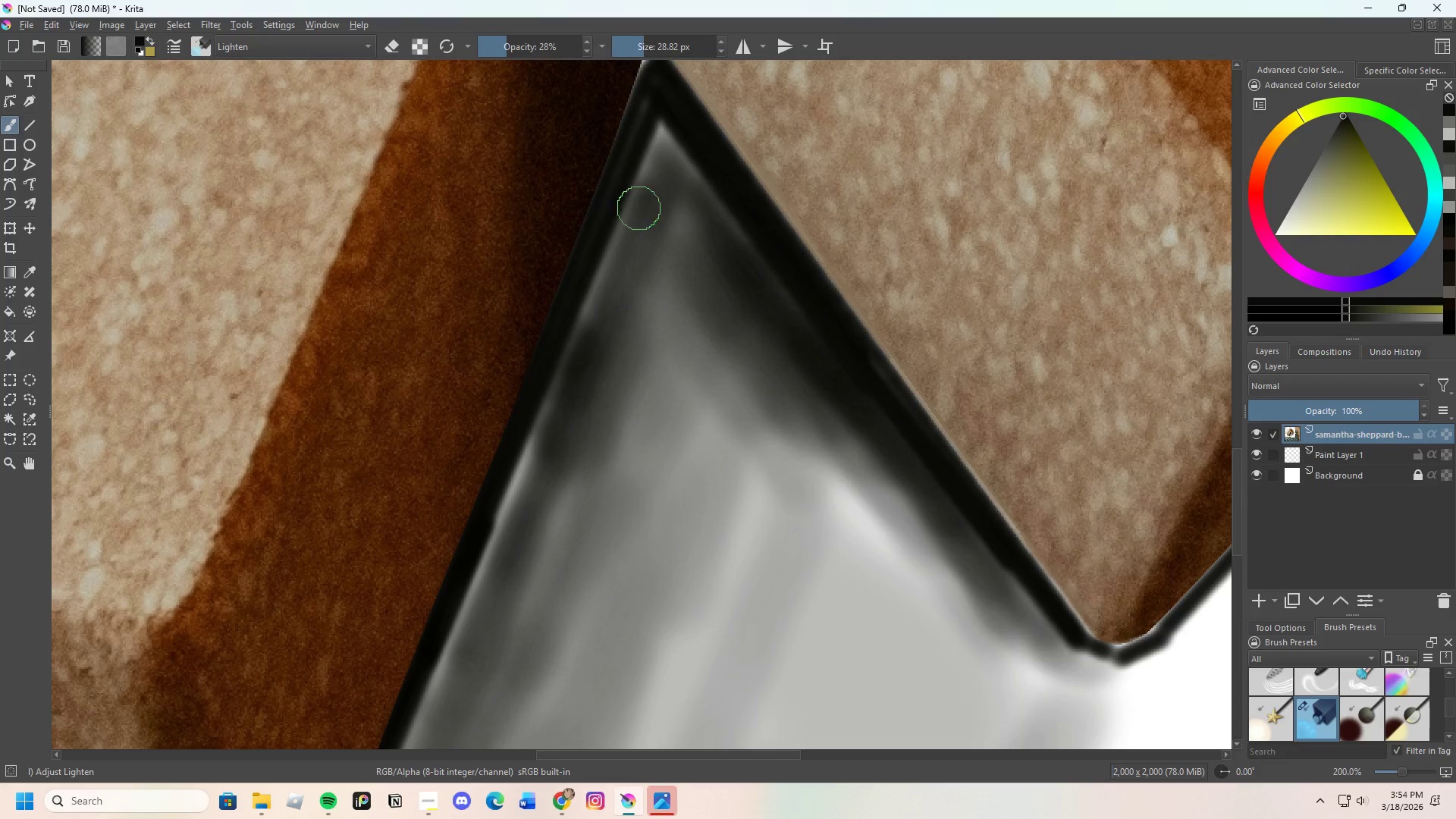 
left_click_drag(start_coordinate=[631, 238], to_coordinate=[635, 243])
 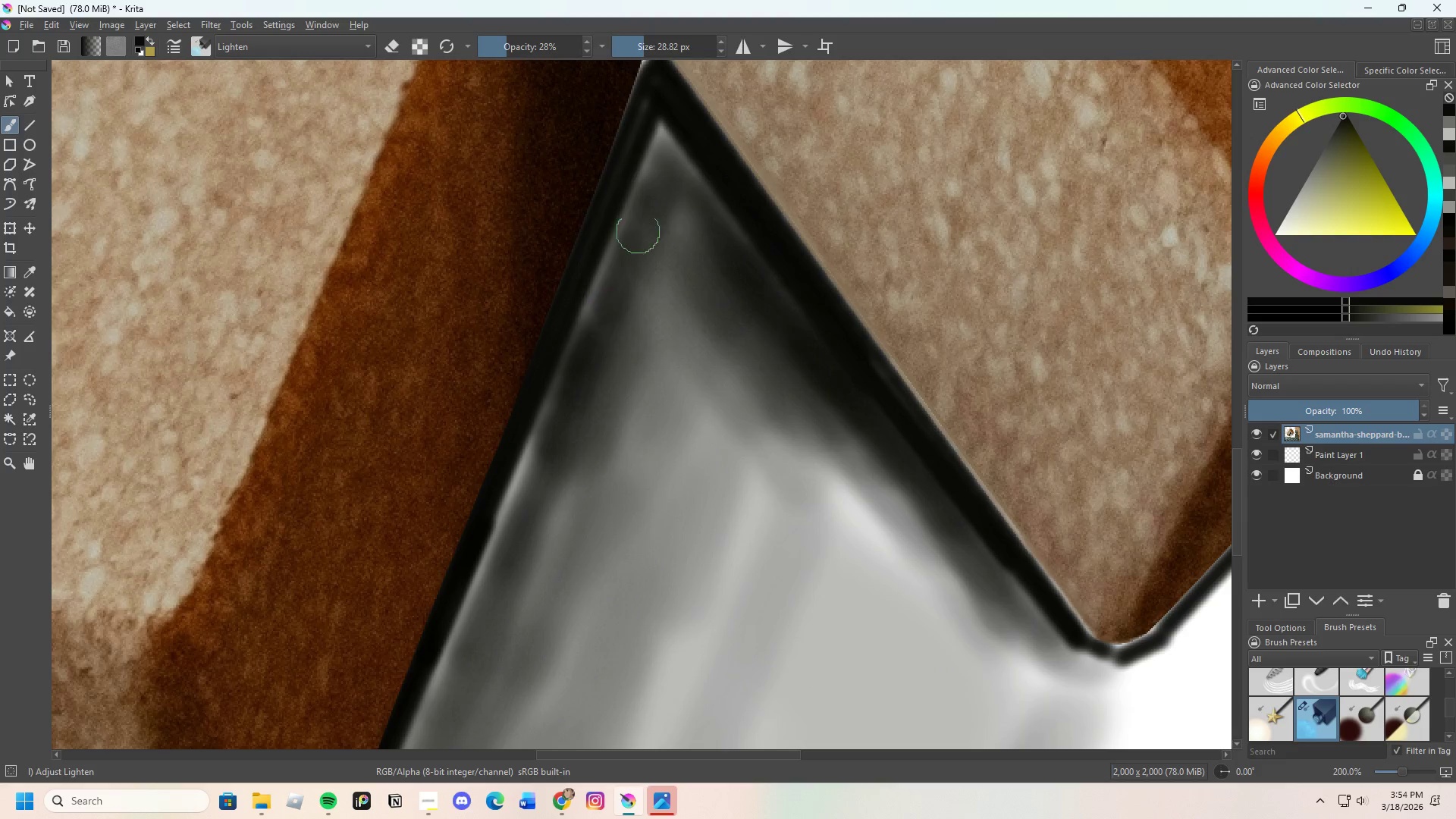 
left_click_drag(start_coordinate=[634, 234], to_coordinate=[596, 285])
 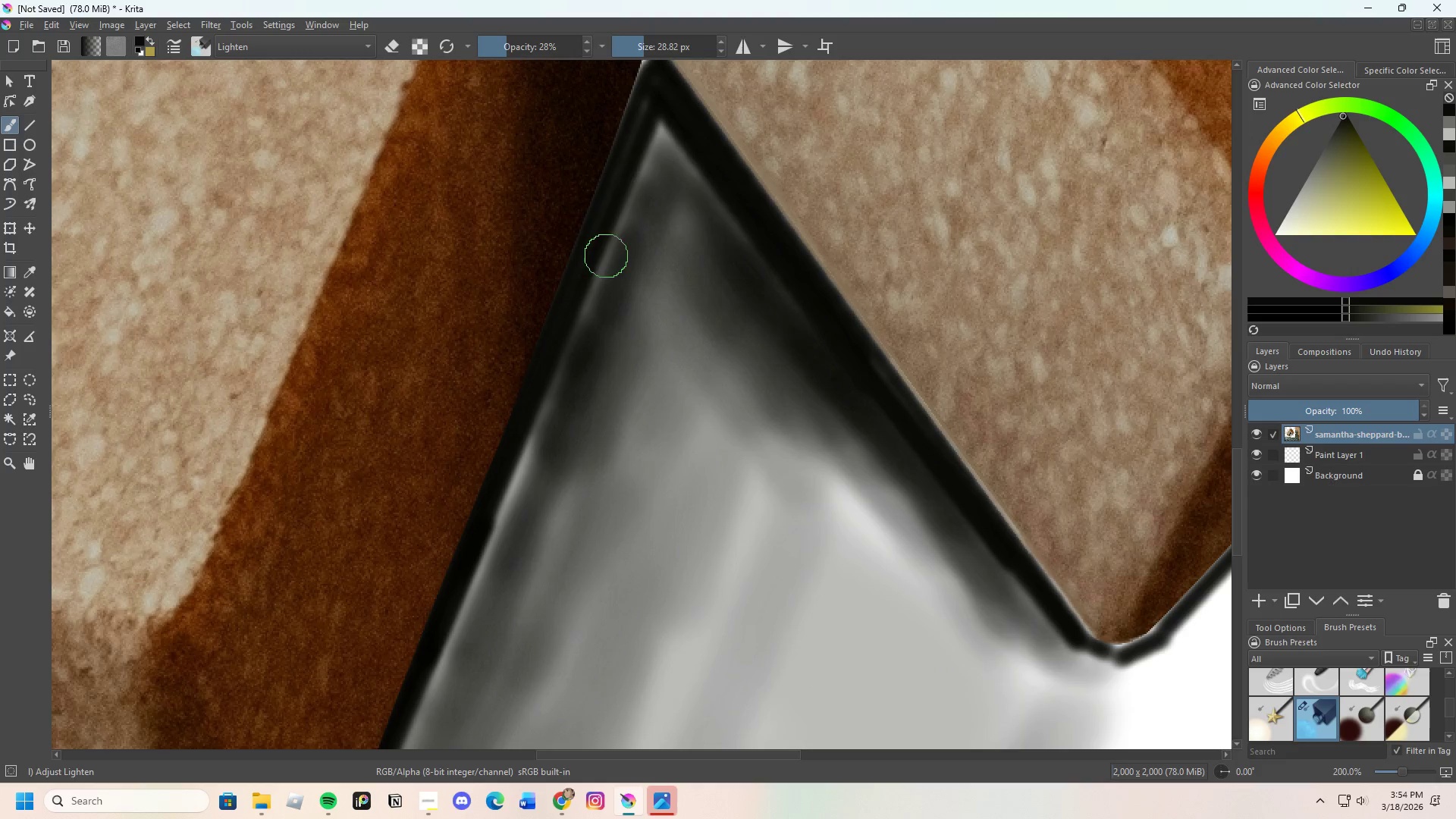 
left_click_drag(start_coordinate=[603, 277], to_coordinate=[610, 228])
 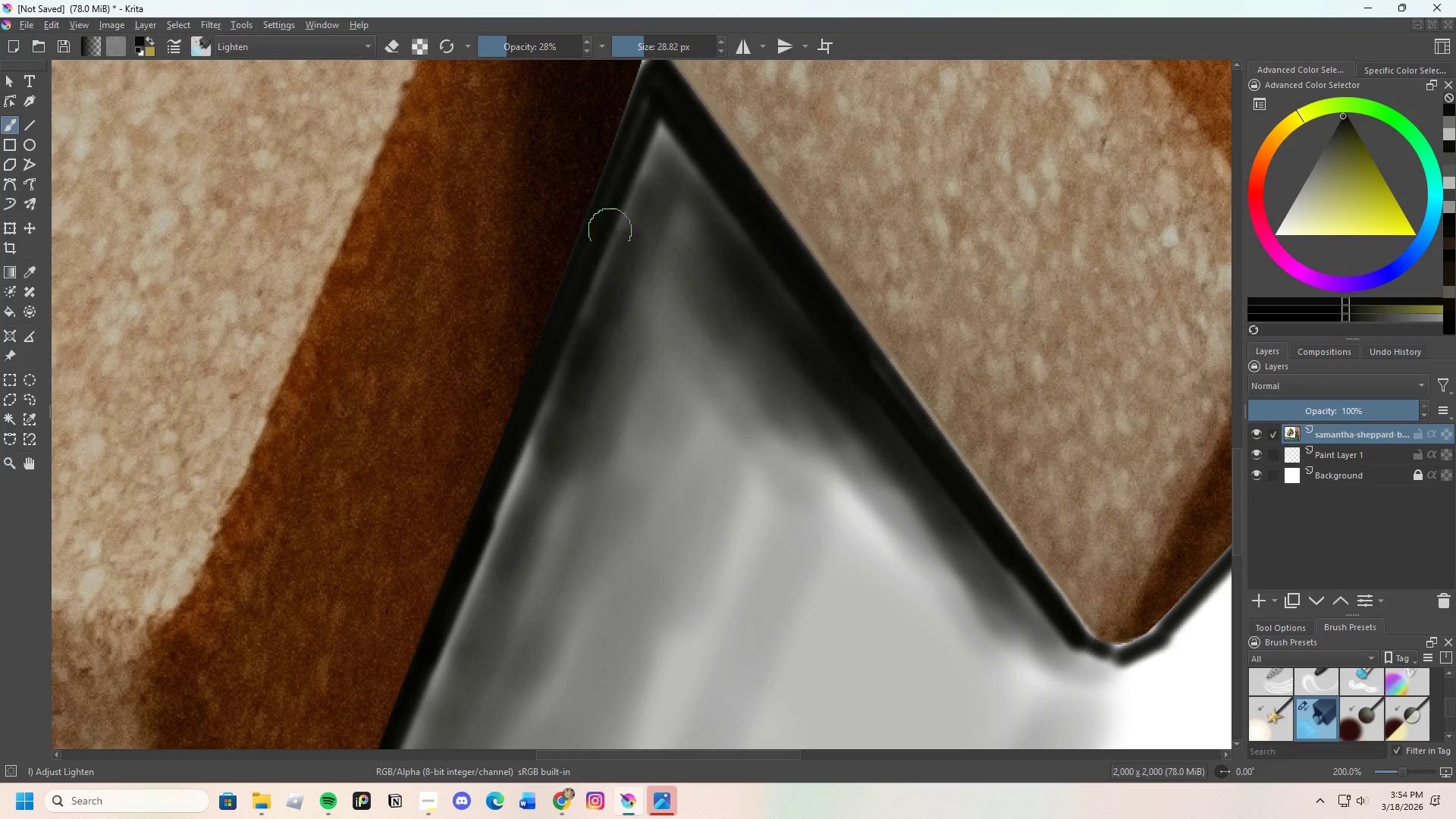 
left_click_drag(start_coordinate=[610, 240], to_coordinate=[612, 226])
 